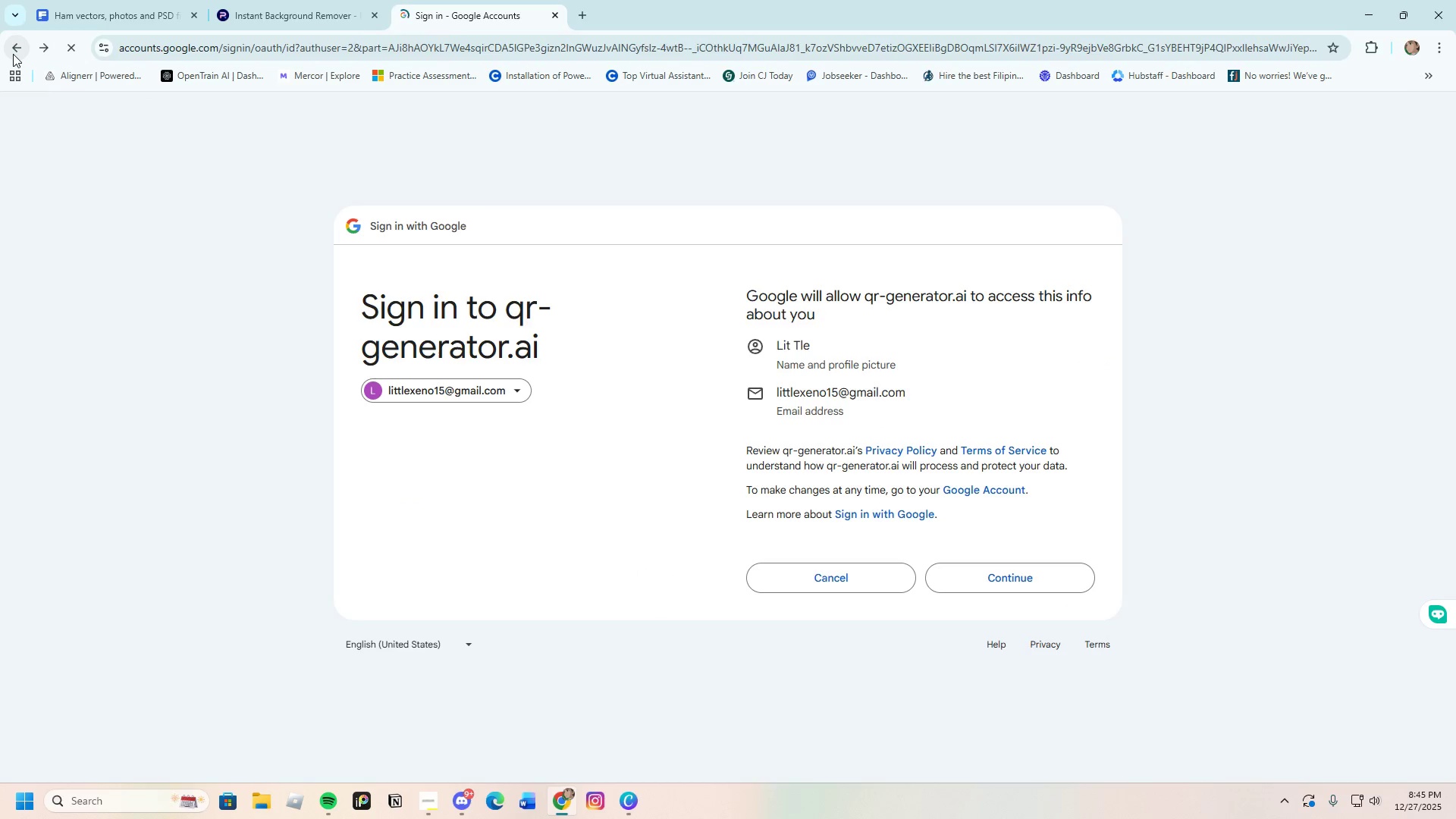 
left_click([13, 54])
 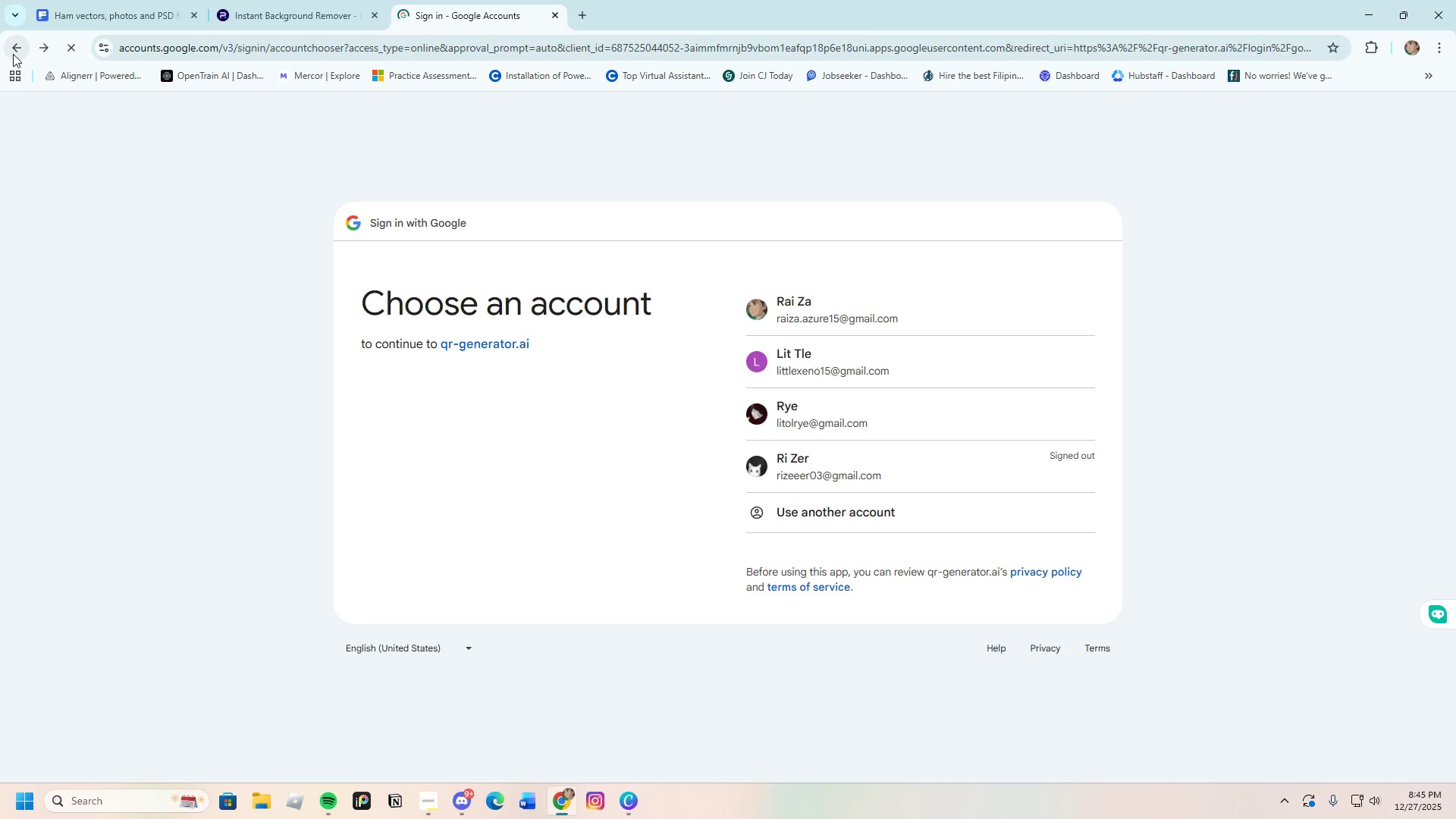 
left_click([13, 54])
 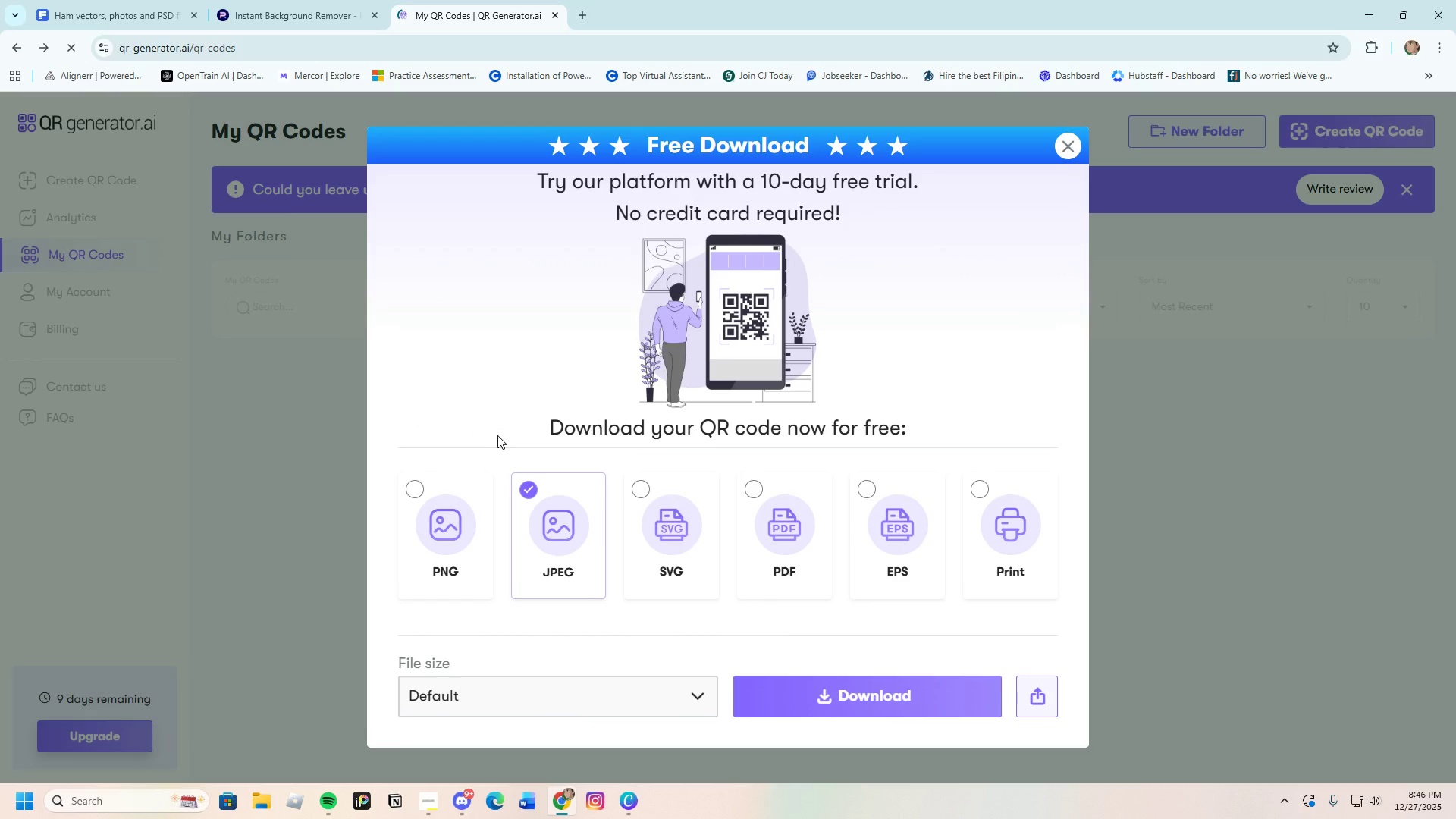 
left_click([1065, 153])
 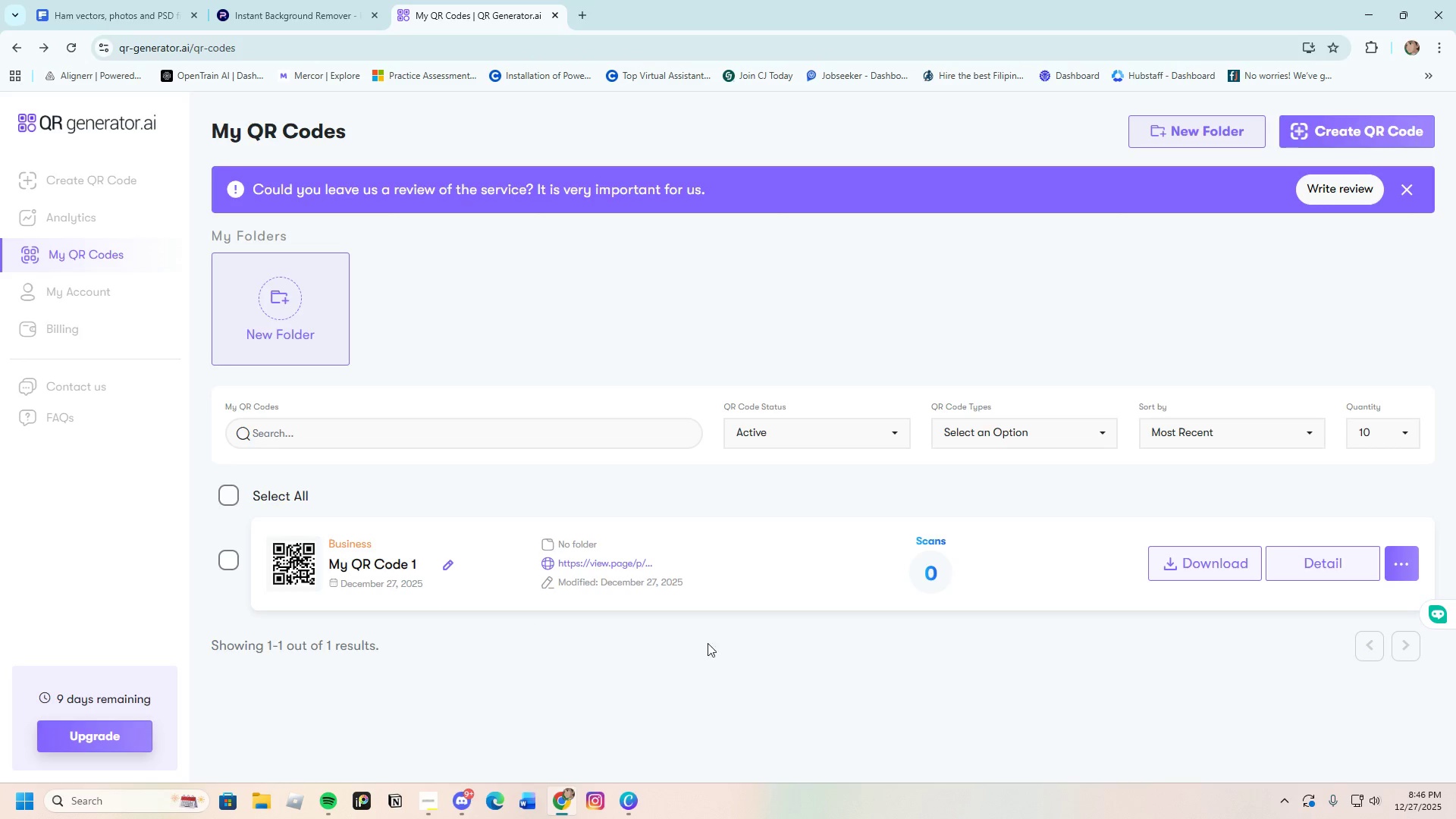 
left_click([1175, 562])
 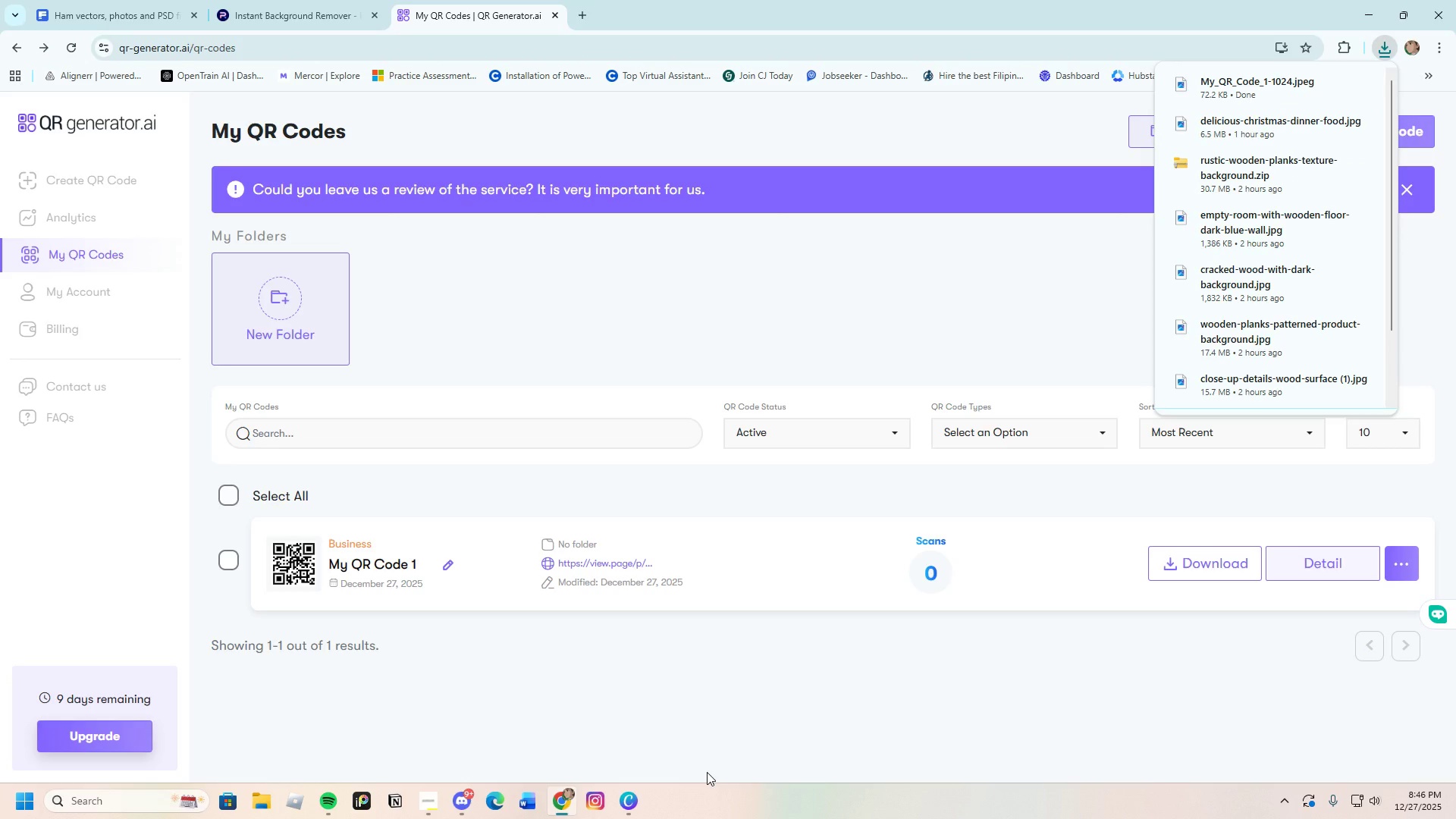 
wait(7.56)
 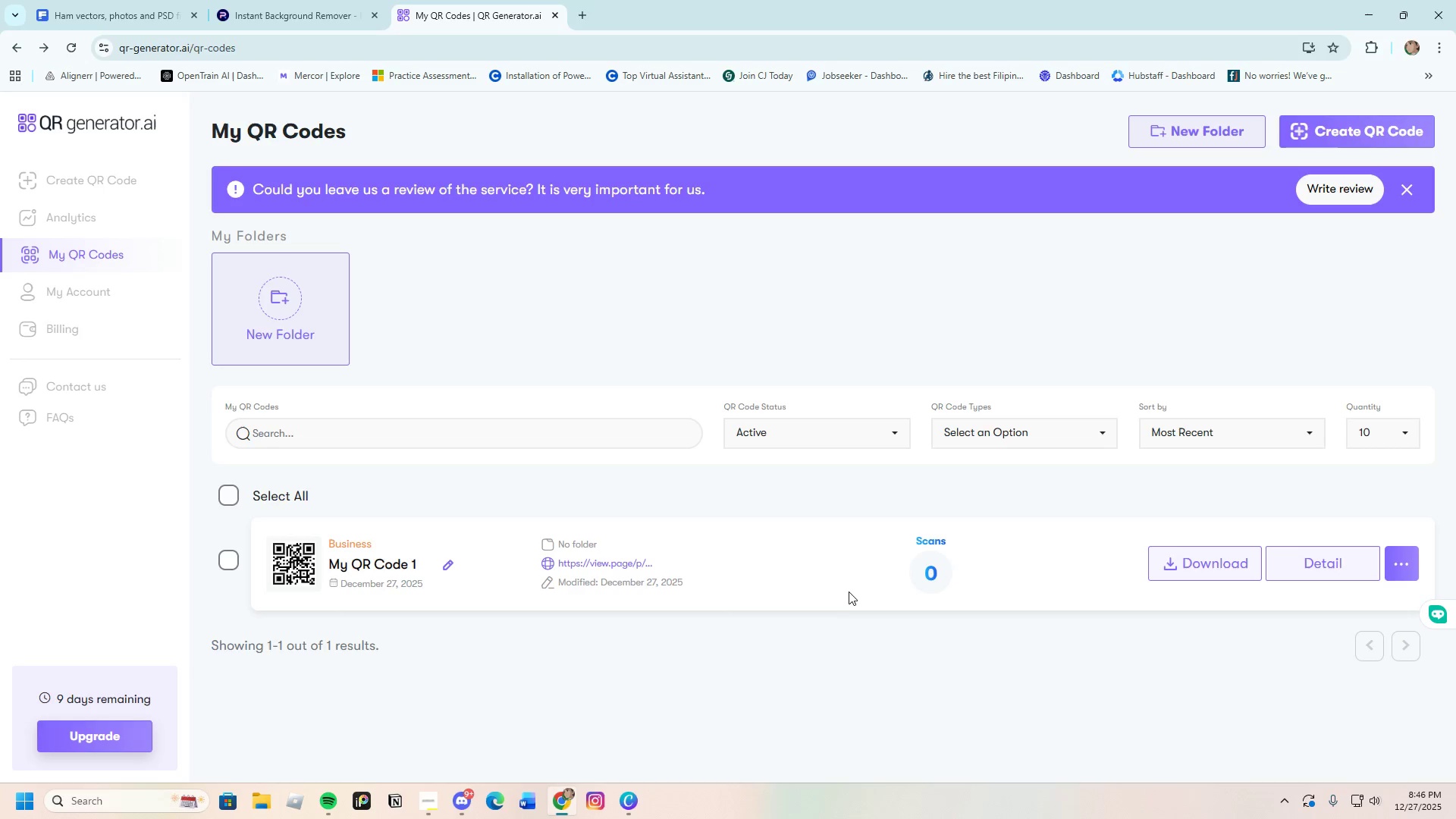 
scroll: coordinate [525, 732], scroll_direction: down, amount: 1.0
 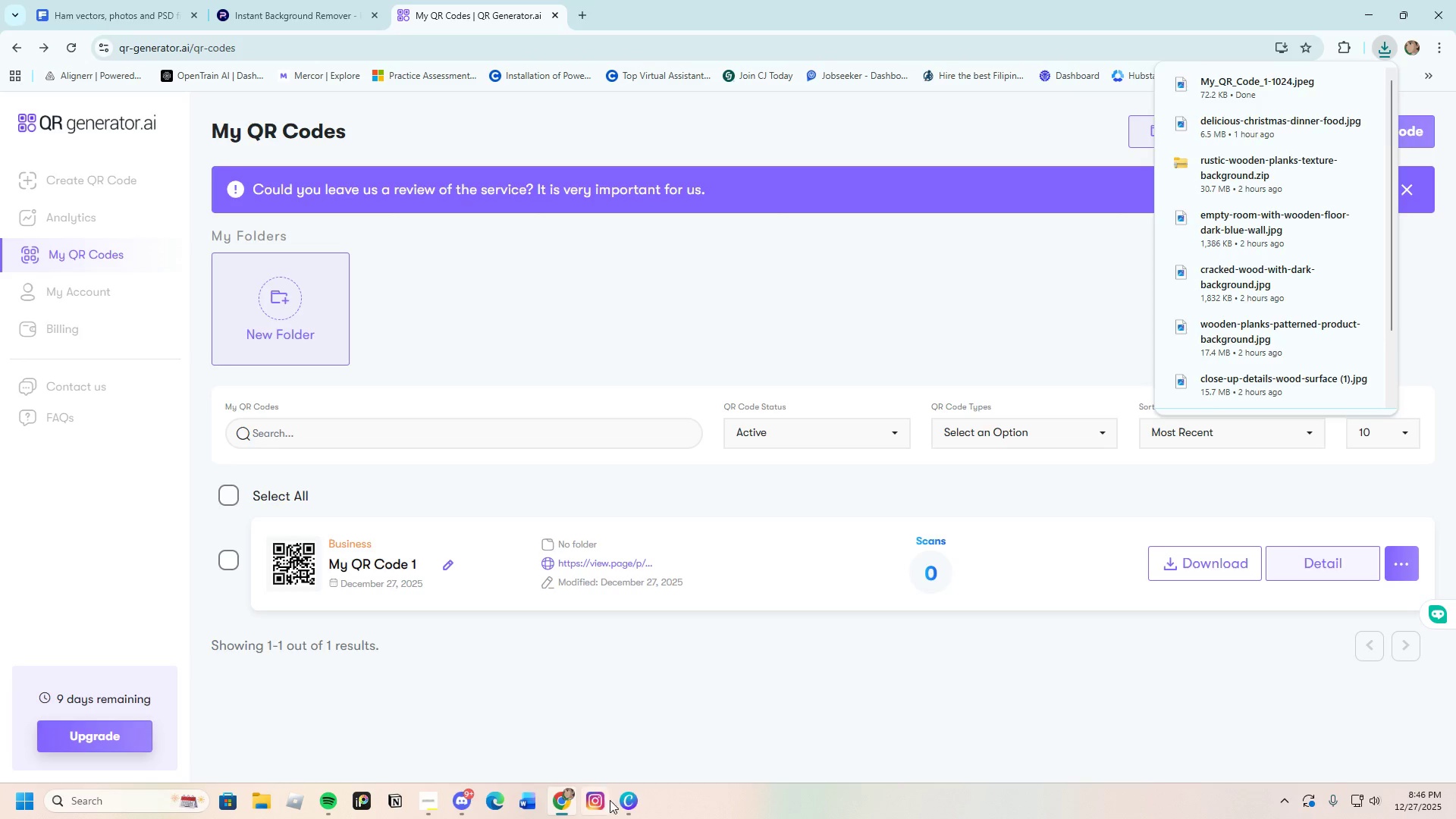 
left_click([629, 802])
 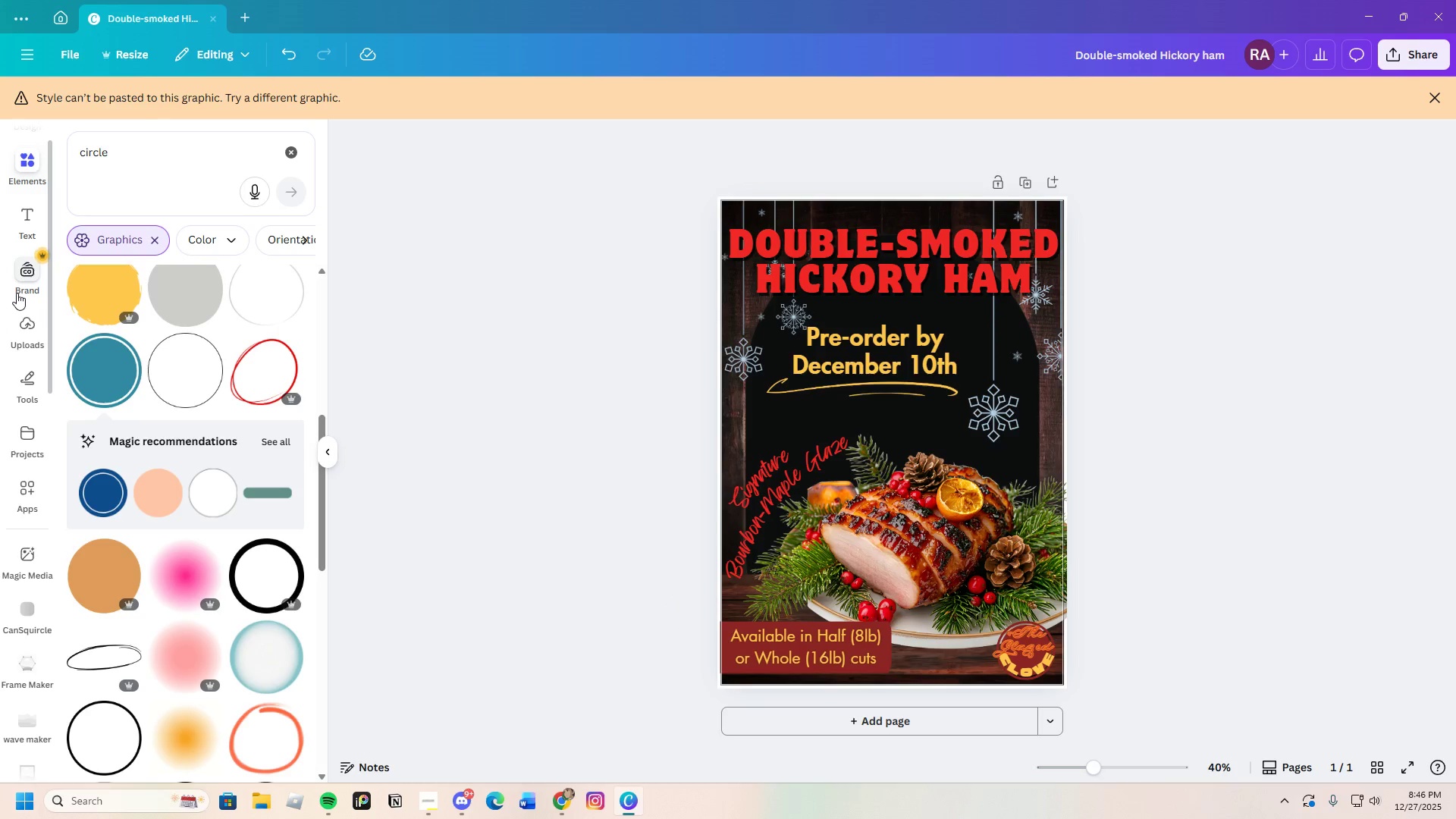 
left_click([32, 334])
 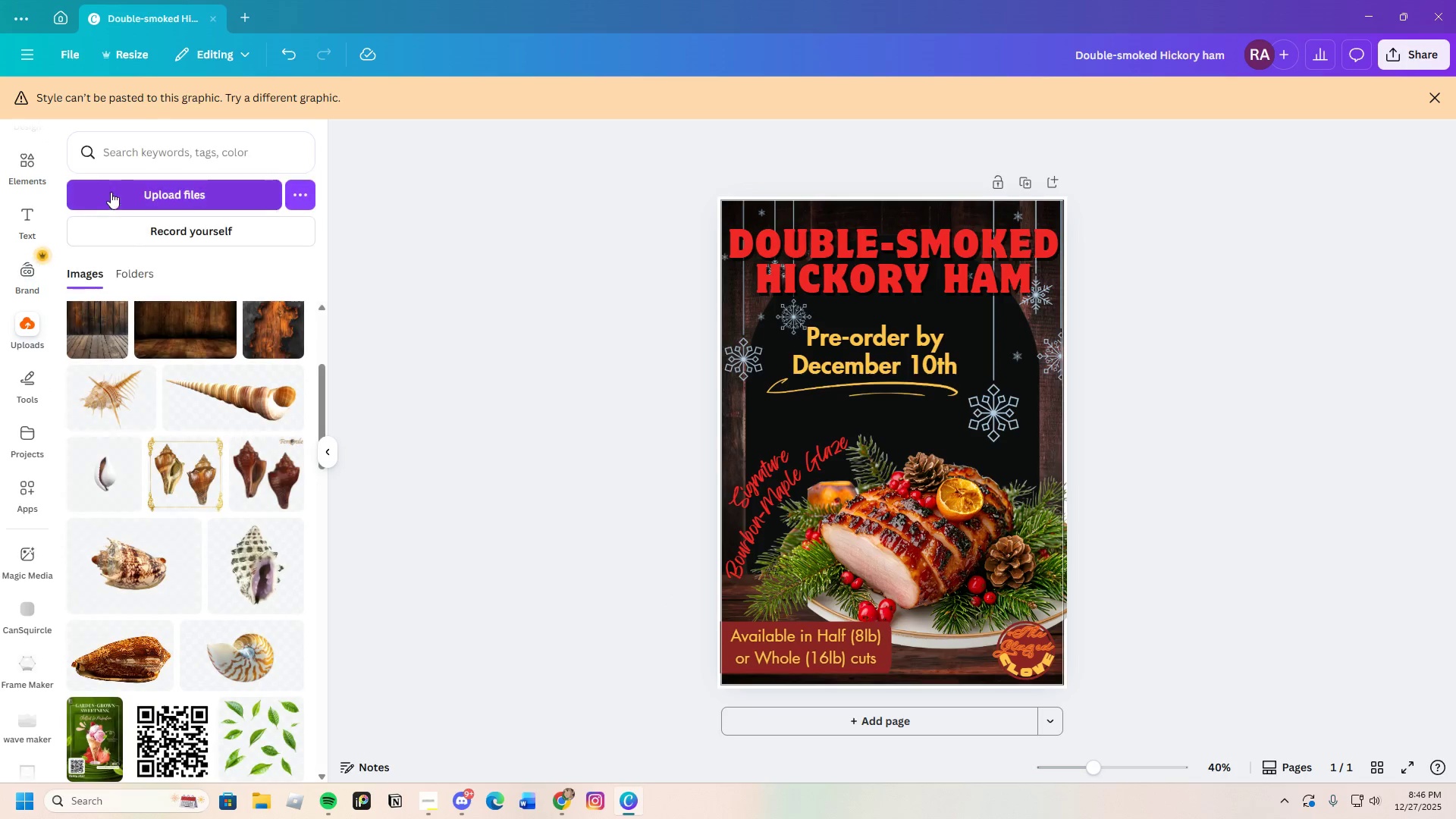 
left_click([117, 190])
 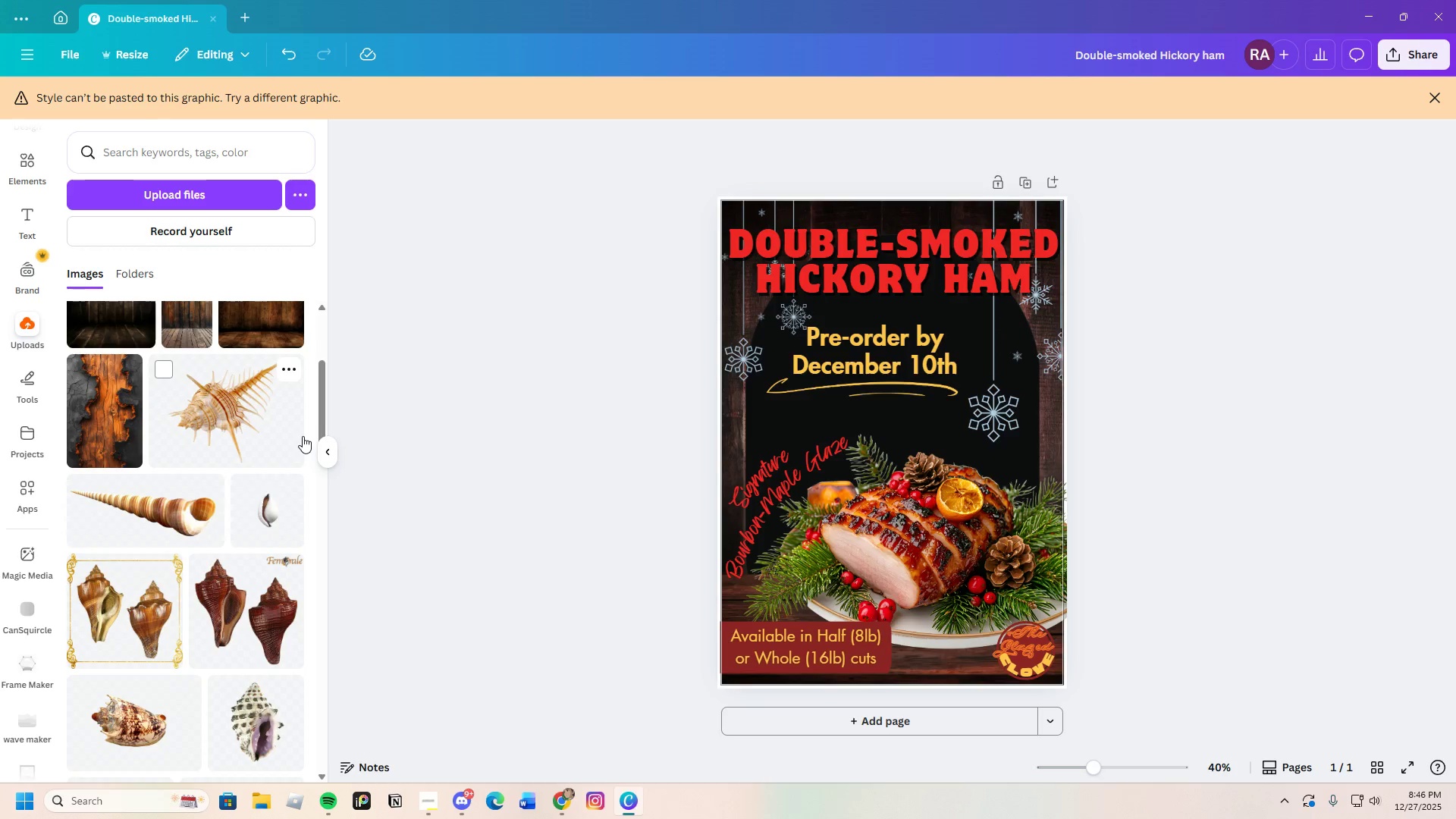 
wait(15.39)
 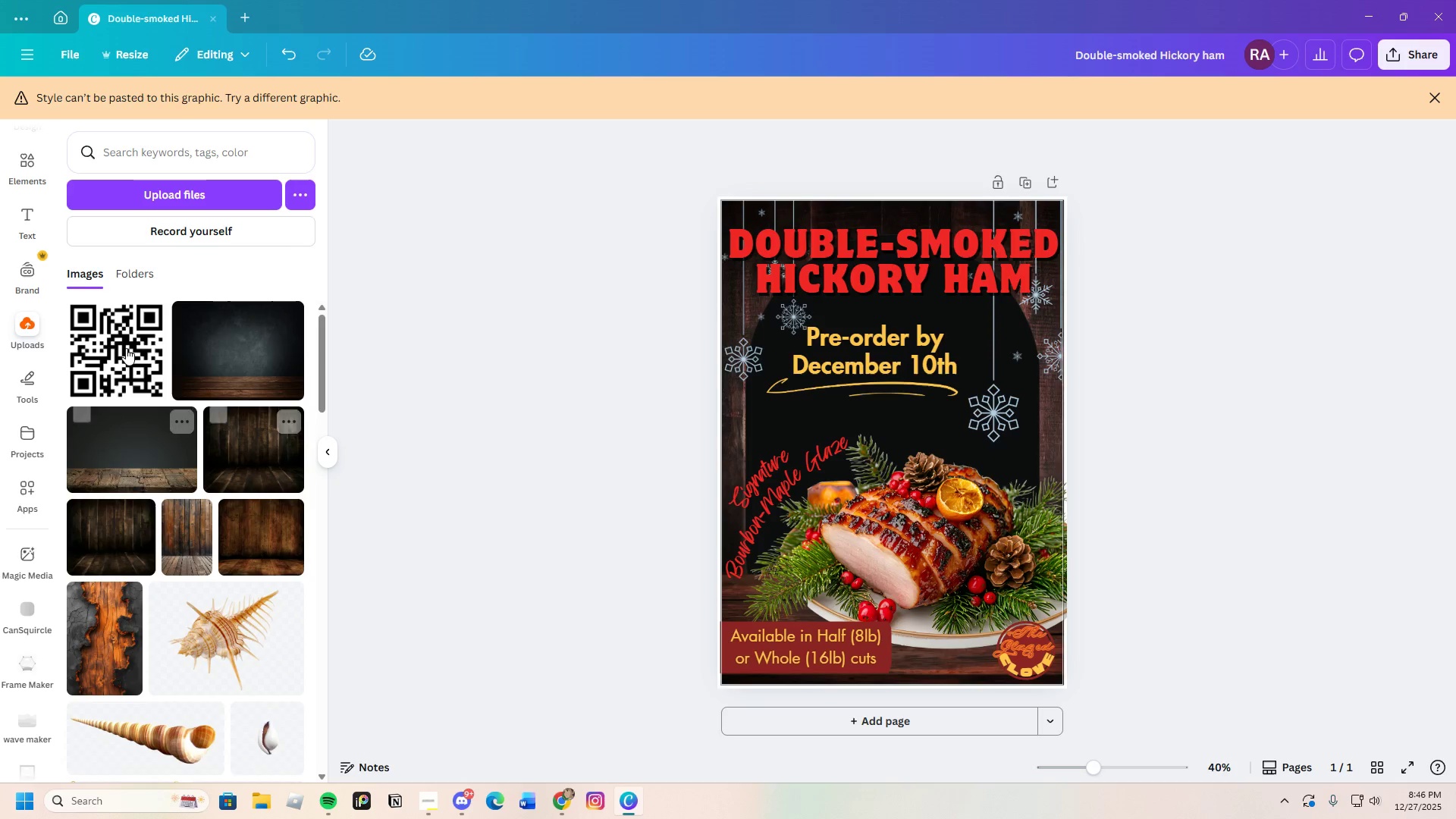 
left_click([125, 344])
 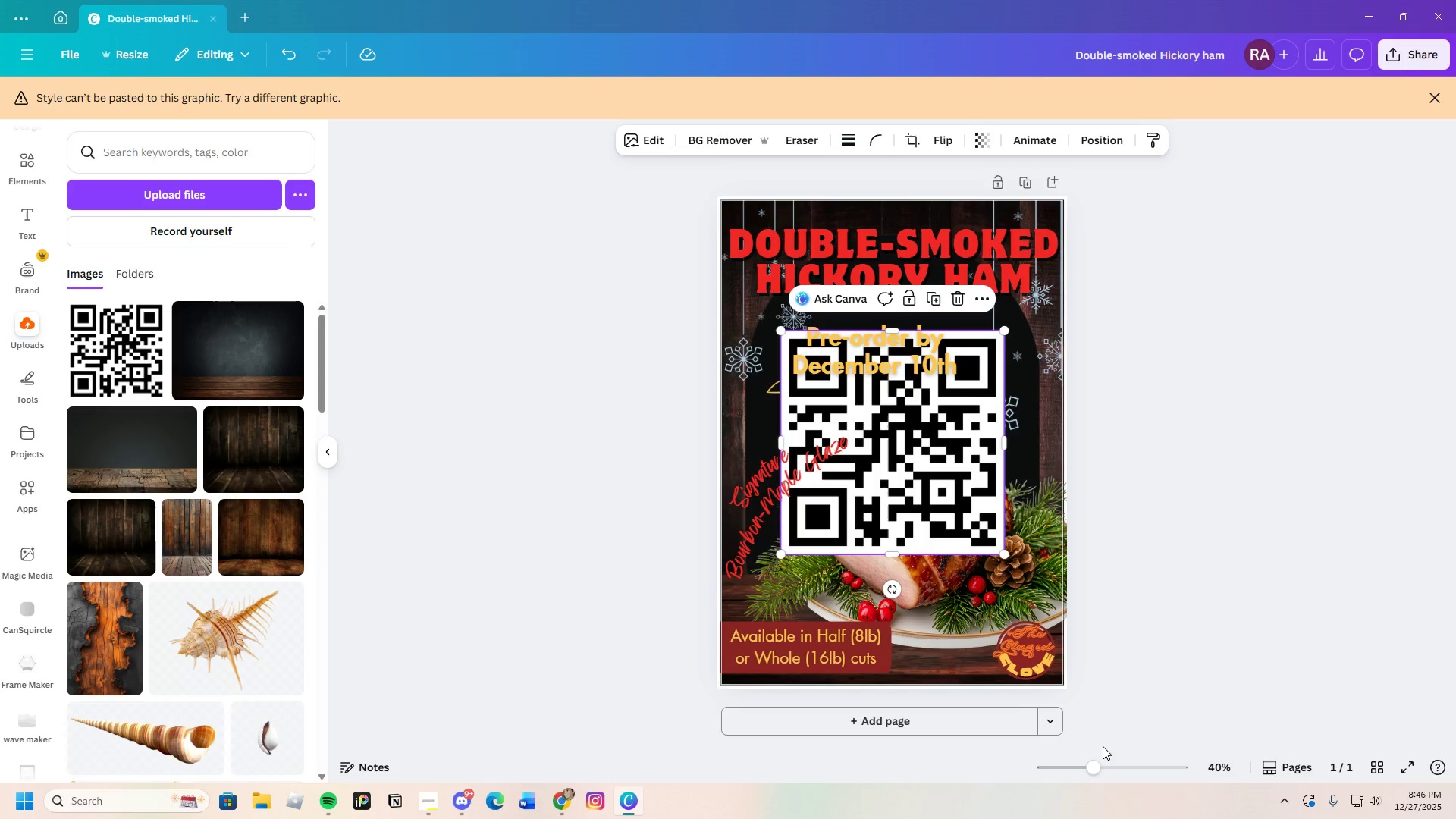 
scroll: coordinate [296, 457], scroll_direction: up, amount: 8.0
 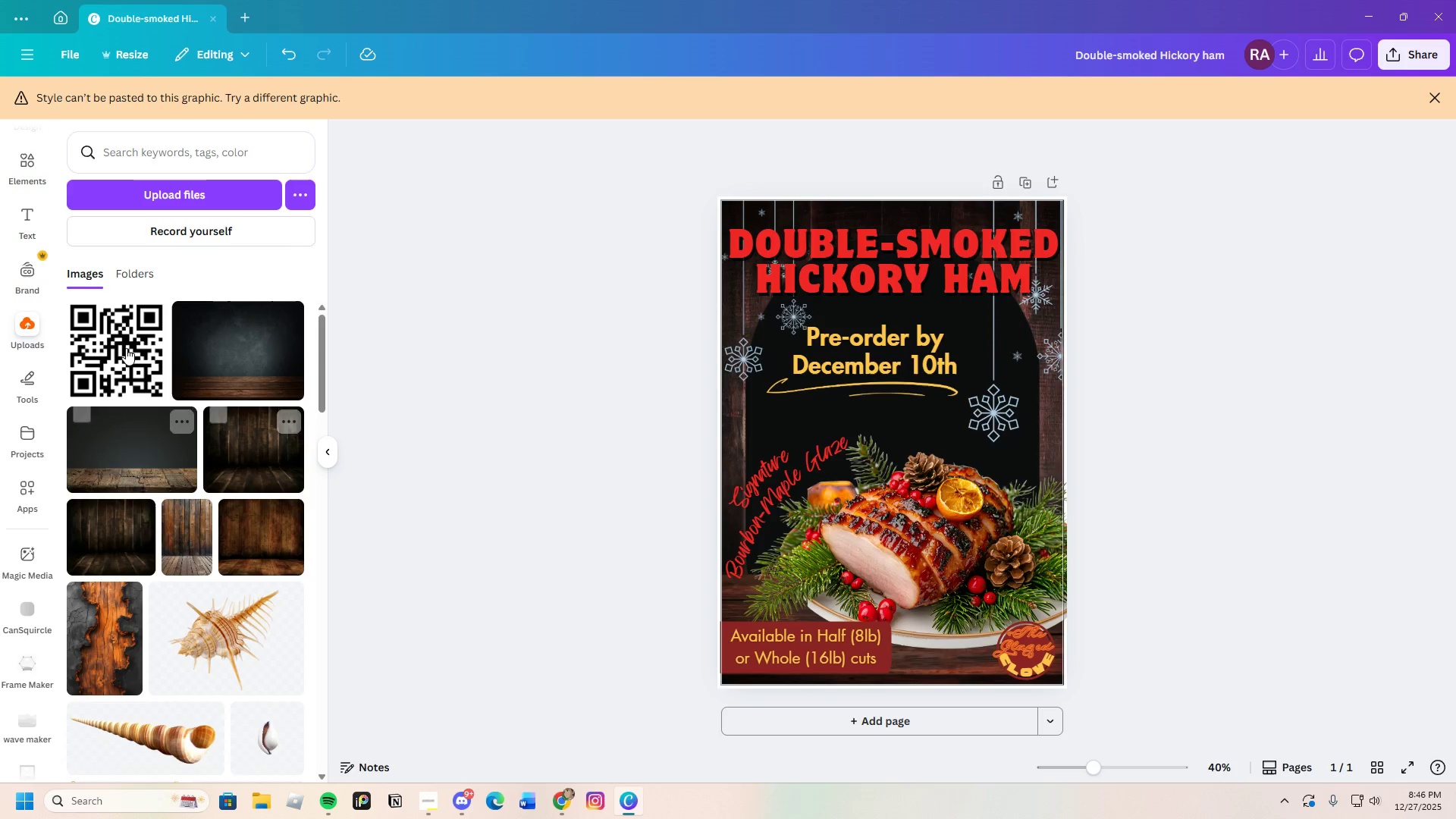 
left_click_drag(start_coordinate=[1096, 768], to_coordinate=[1107, 774])
 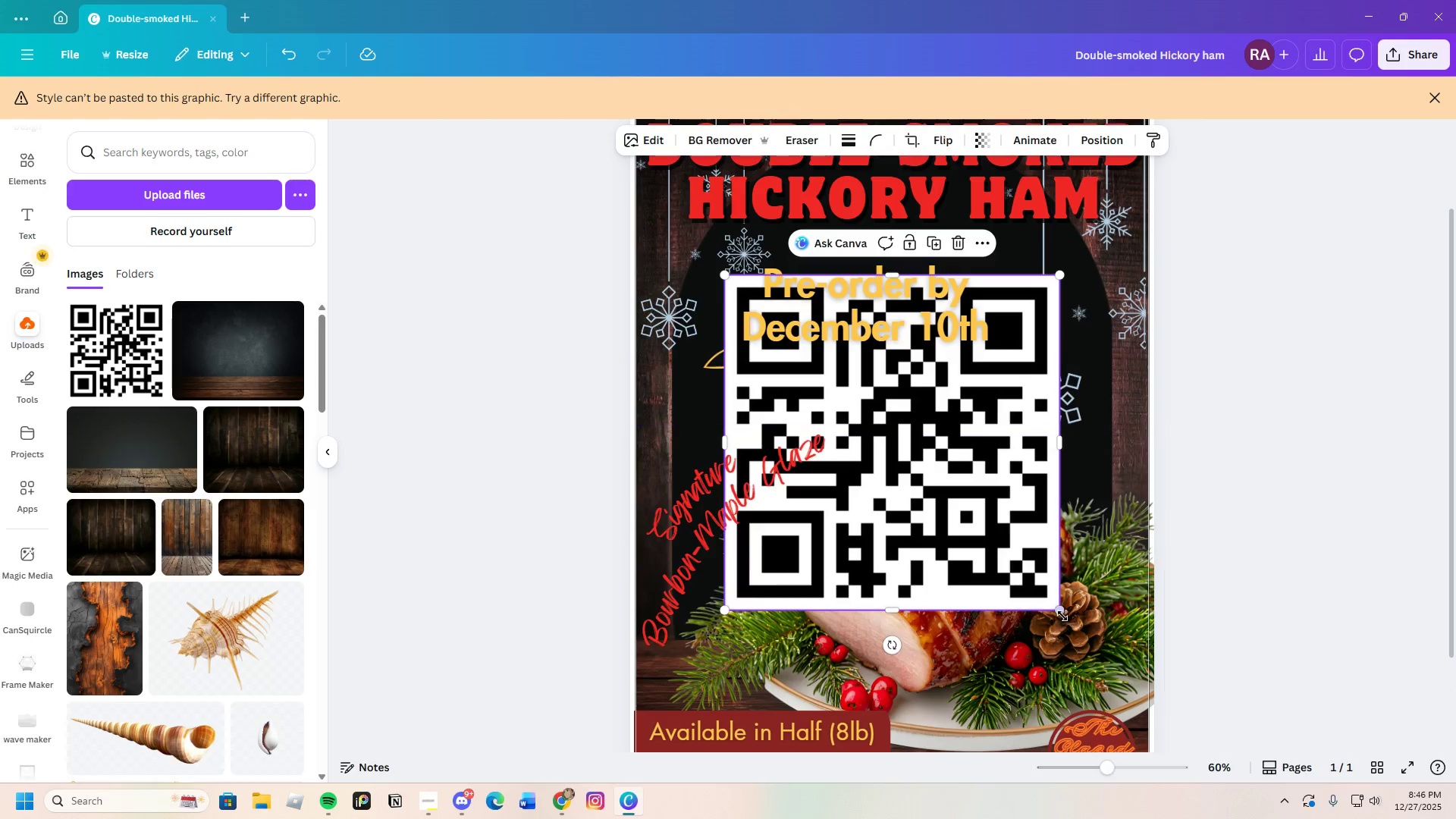 
left_click_drag(start_coordinate=[1061, 613], to_coordinate=[855, 366])
 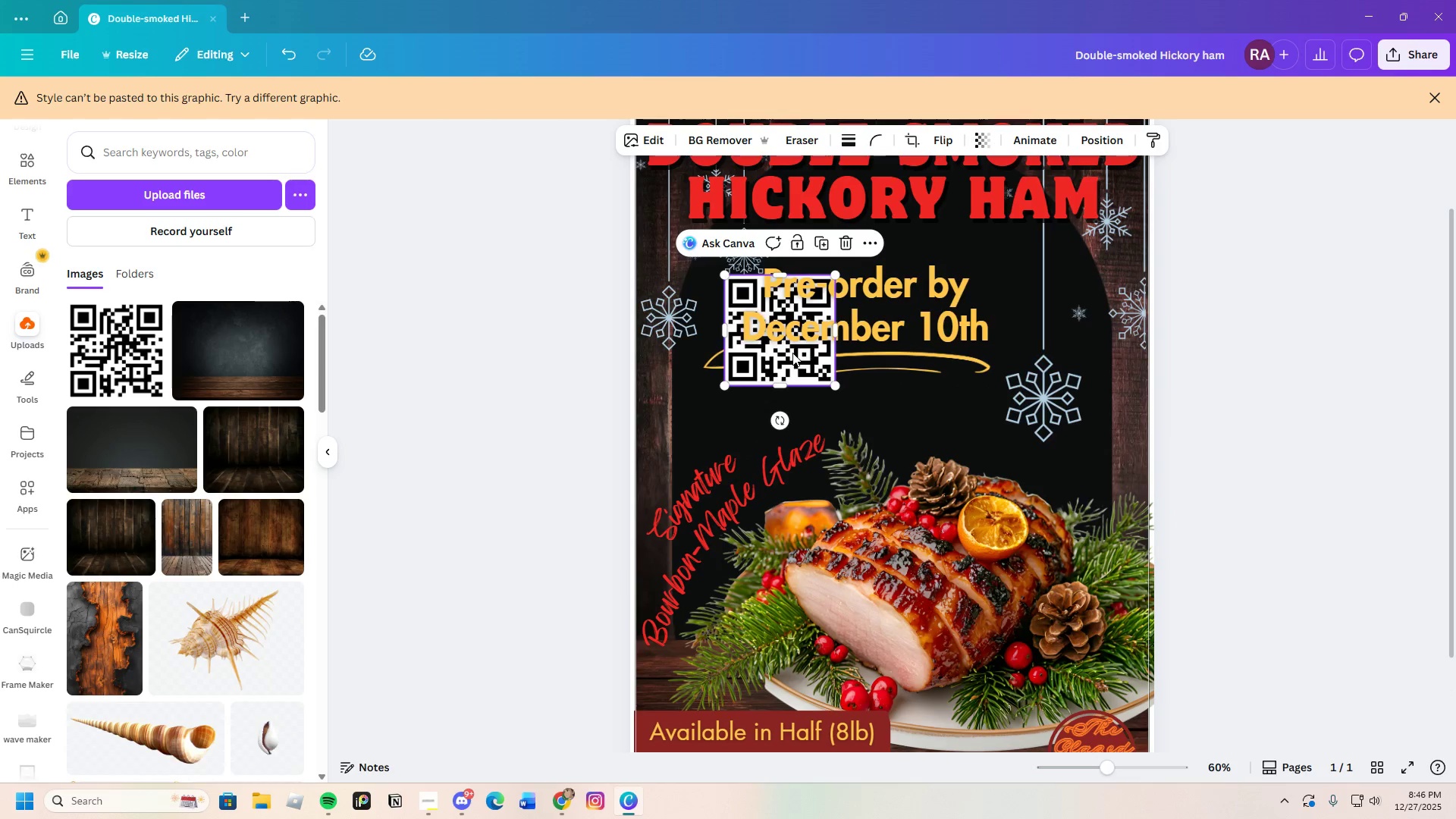 
left_click_drag(start_coordinate=[792, 355], to_coordinate=[874, 632])
 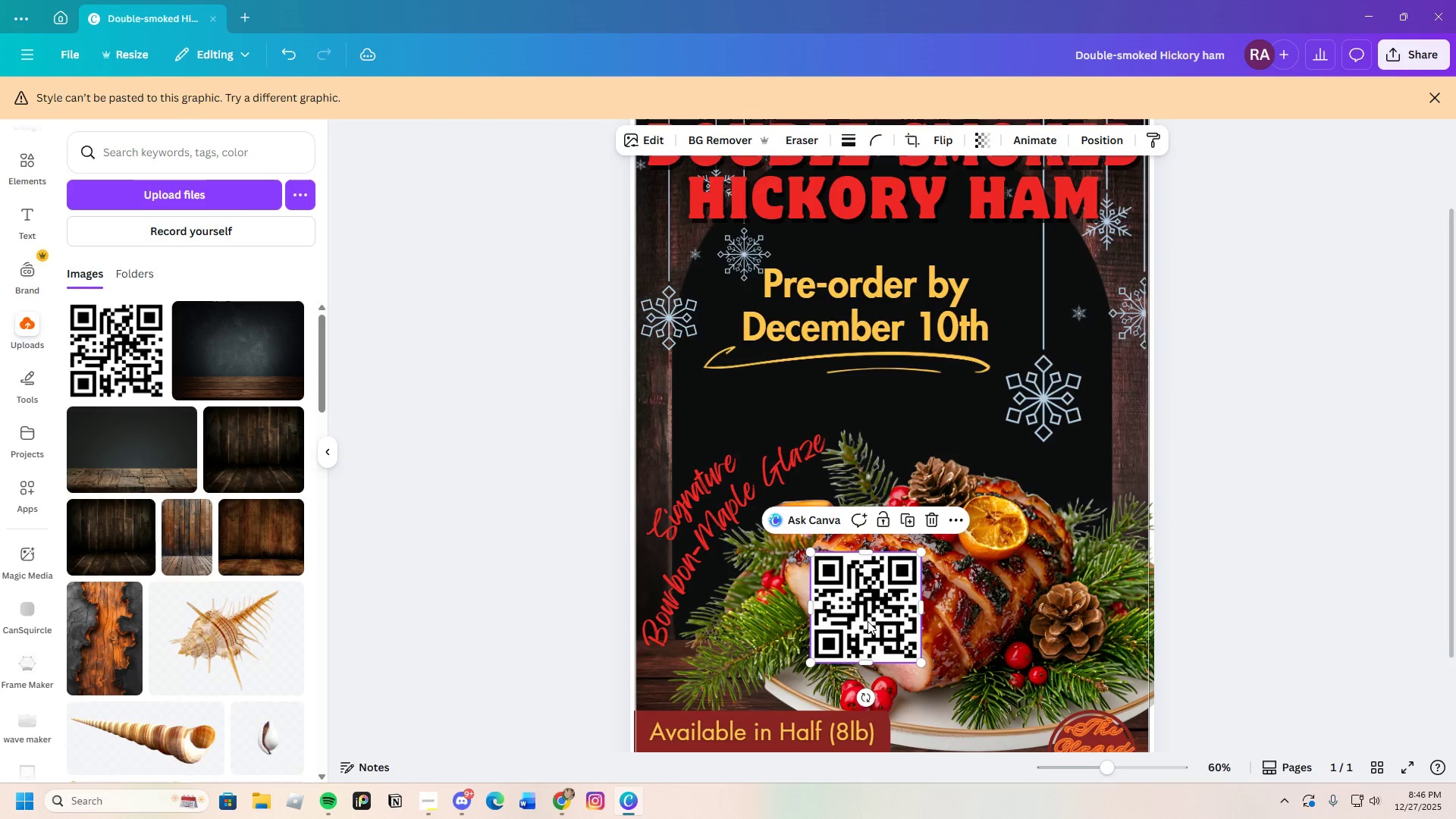 
scroll: coordinate [866, 610], scroll_direction: down, amount: 3.0
 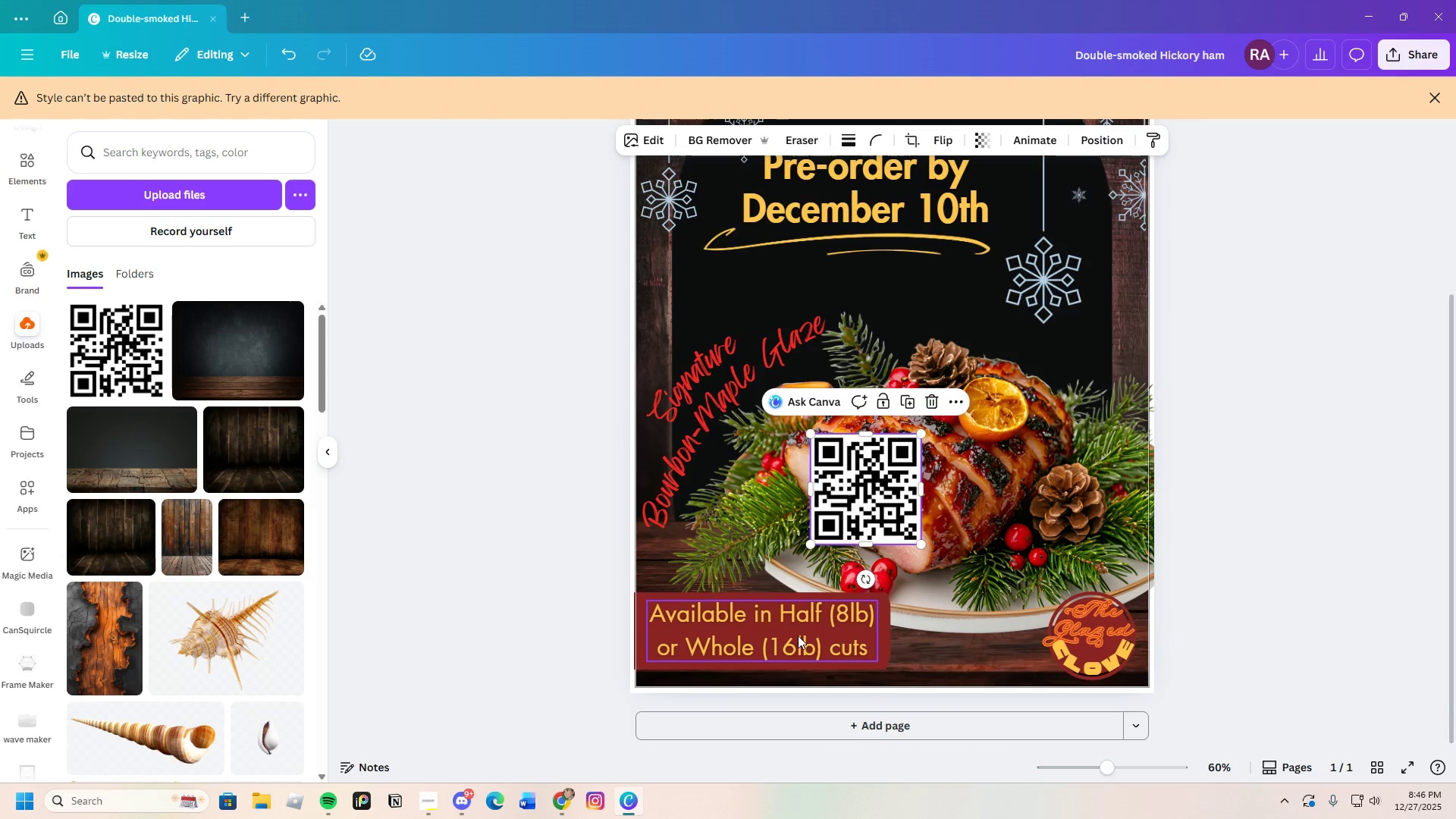 
left_click_drag(start_coordinate=[798, 635], to_coordinate=[795, 652])
 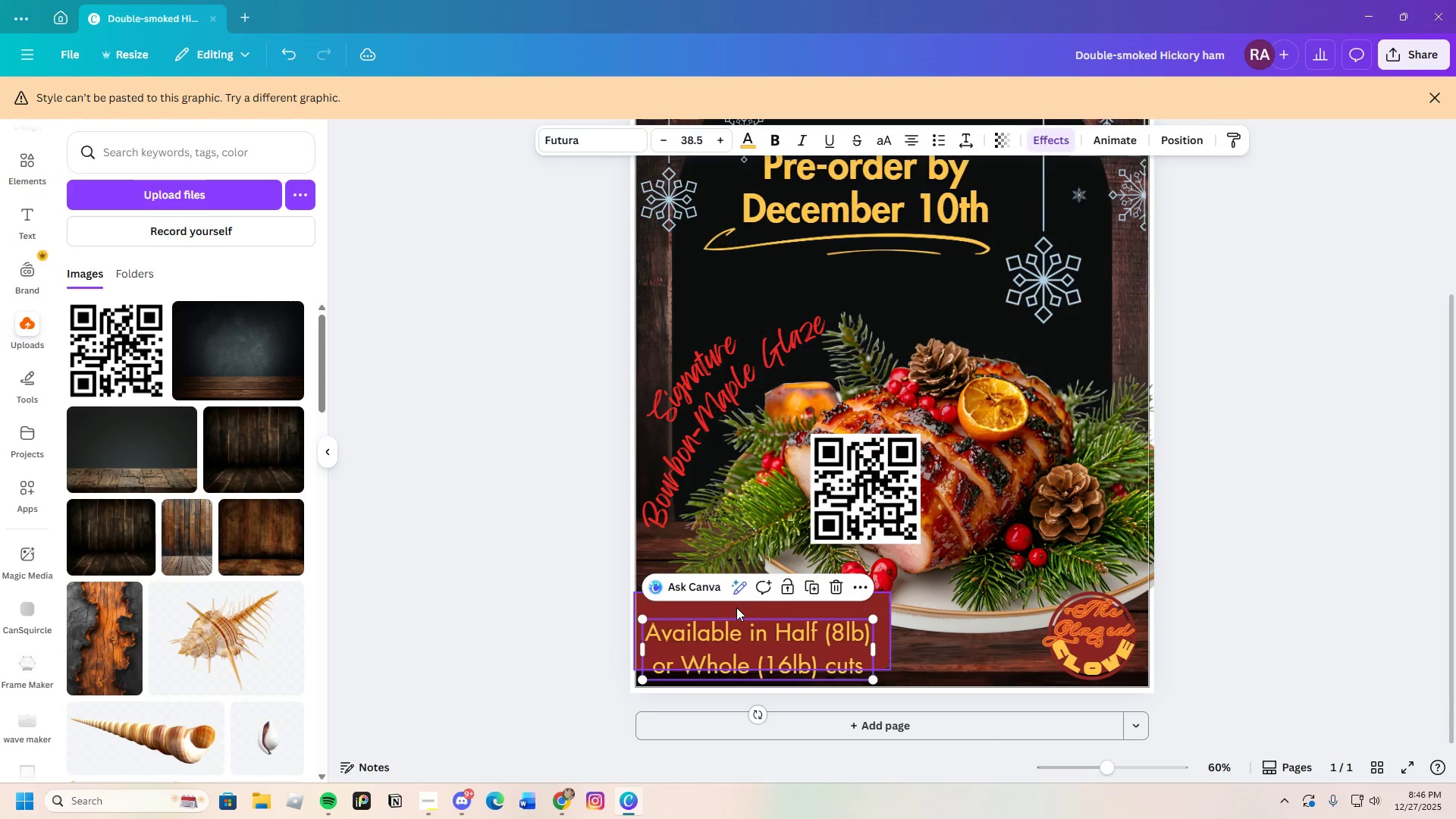 
left_click([739, 610])
 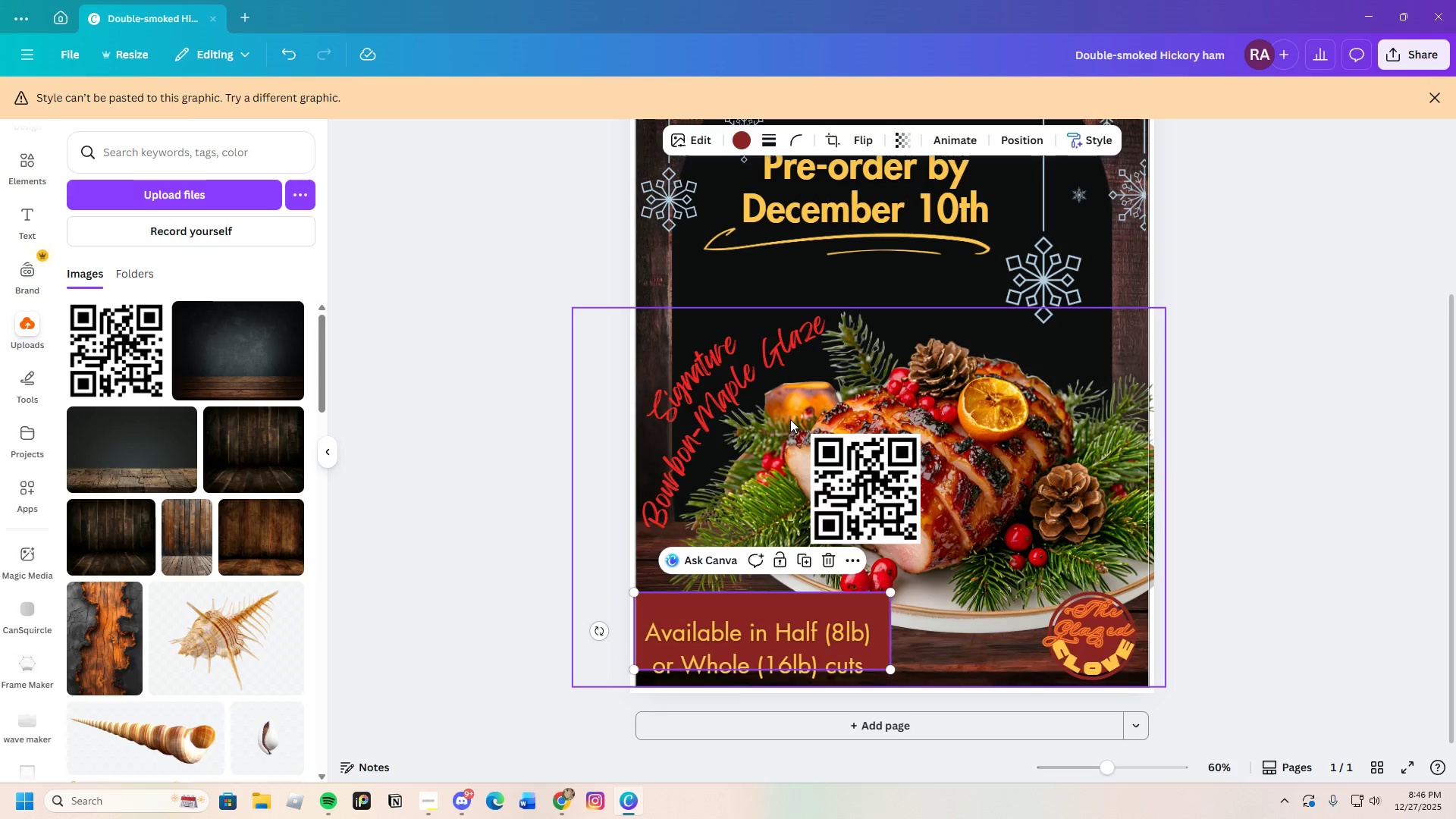 
left_click_drag(start_coordinate=[858, 474], to_coordinate=[980, 537])
 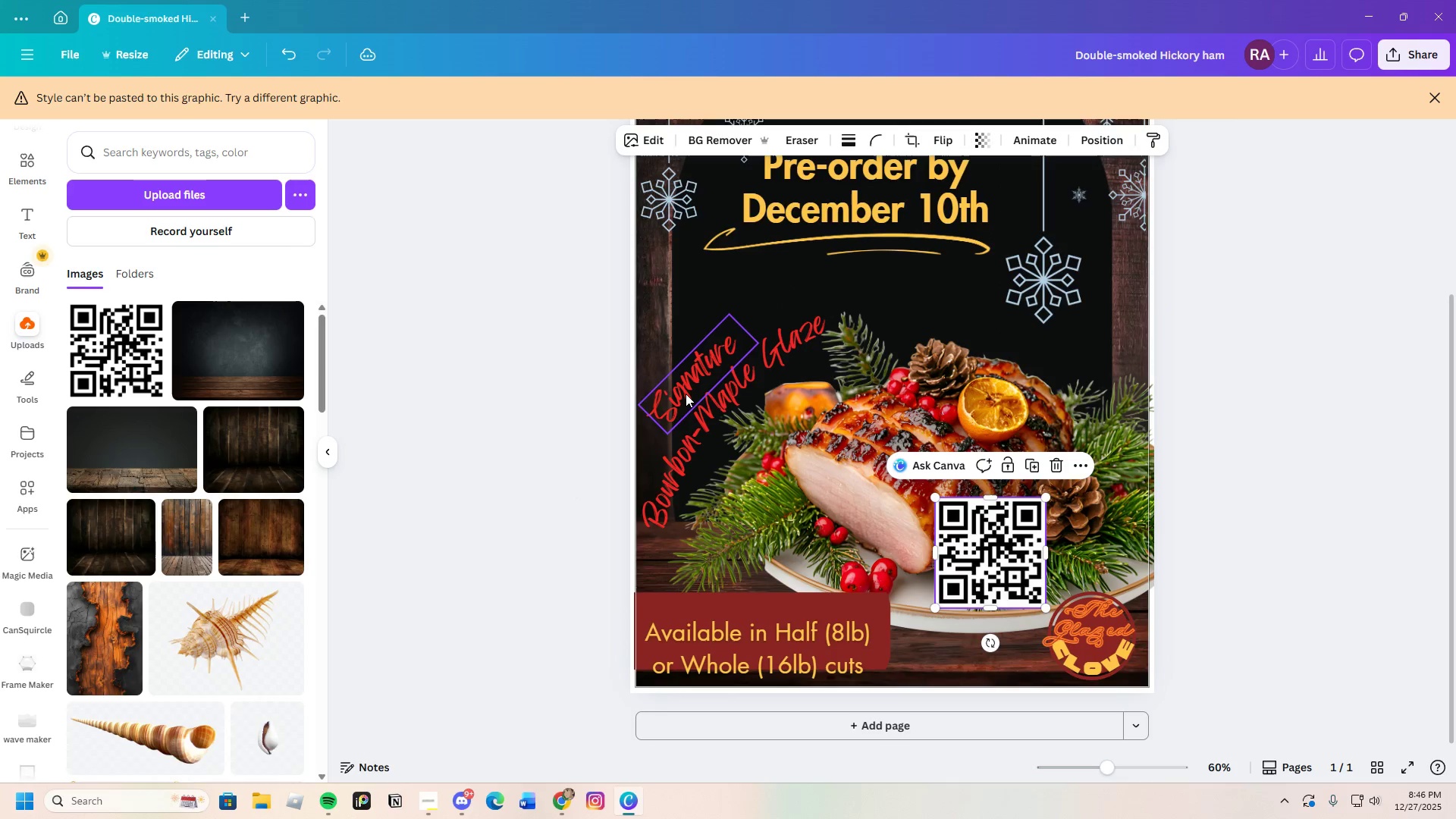 
left_click_drag(start_coordinate=[686, 394], to_coordinate=[698, 351])
 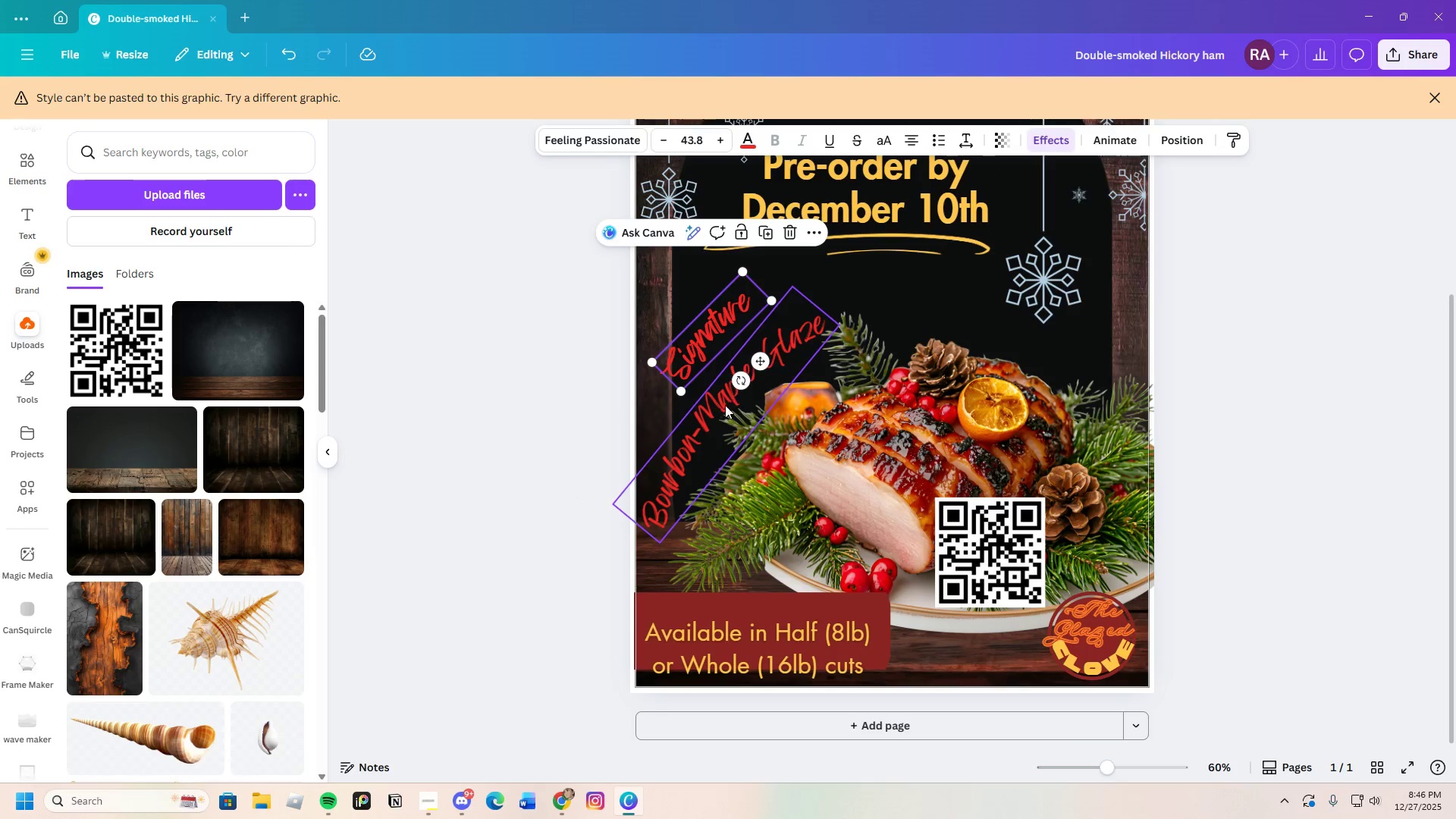 
left_click_drag(start_coordinate=[711, 412], to_coordinate=[827, 364])
 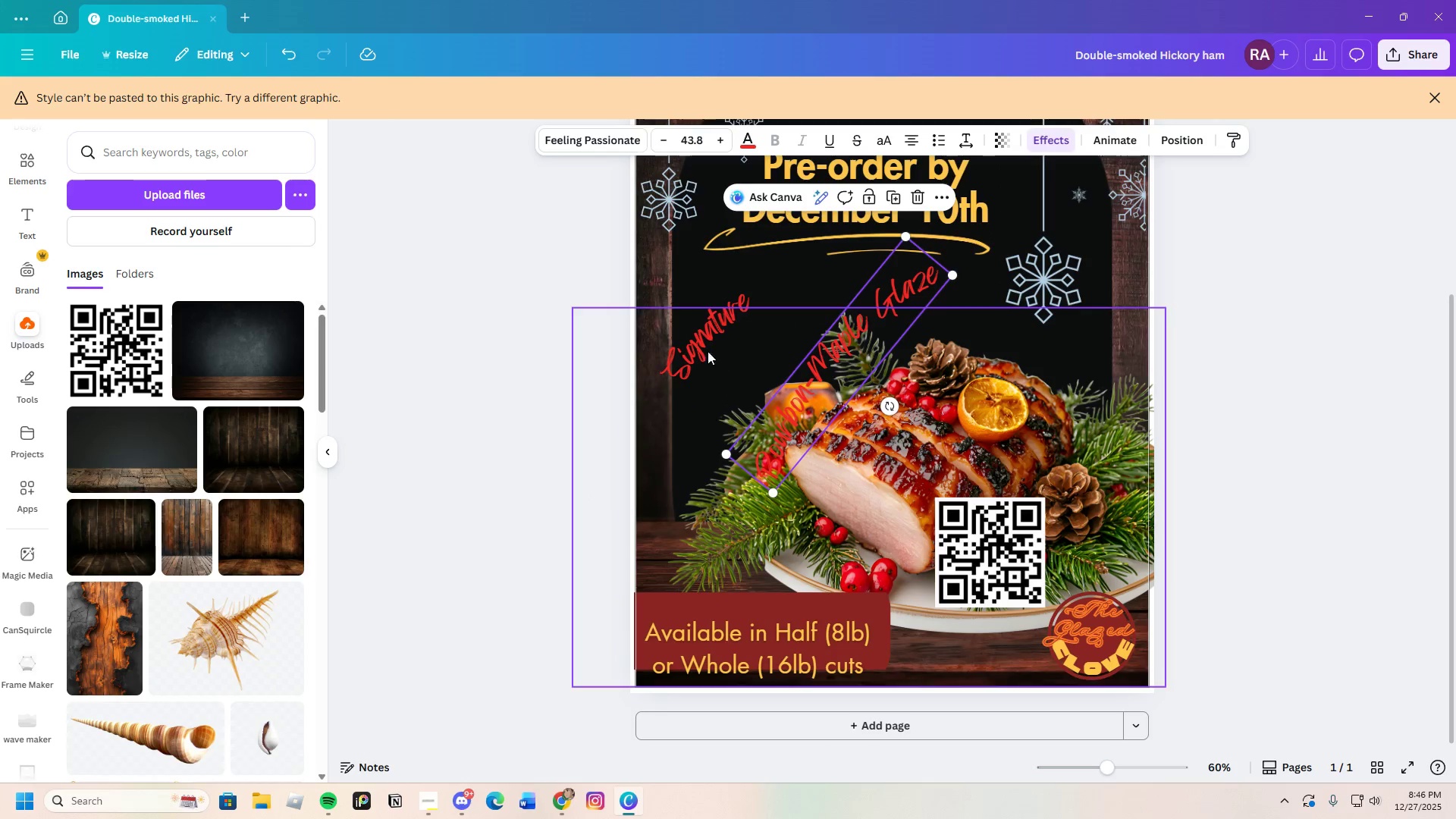 
left_click_drag(start_coordinate=[699, 339], to_coordinate=[818, 339])
 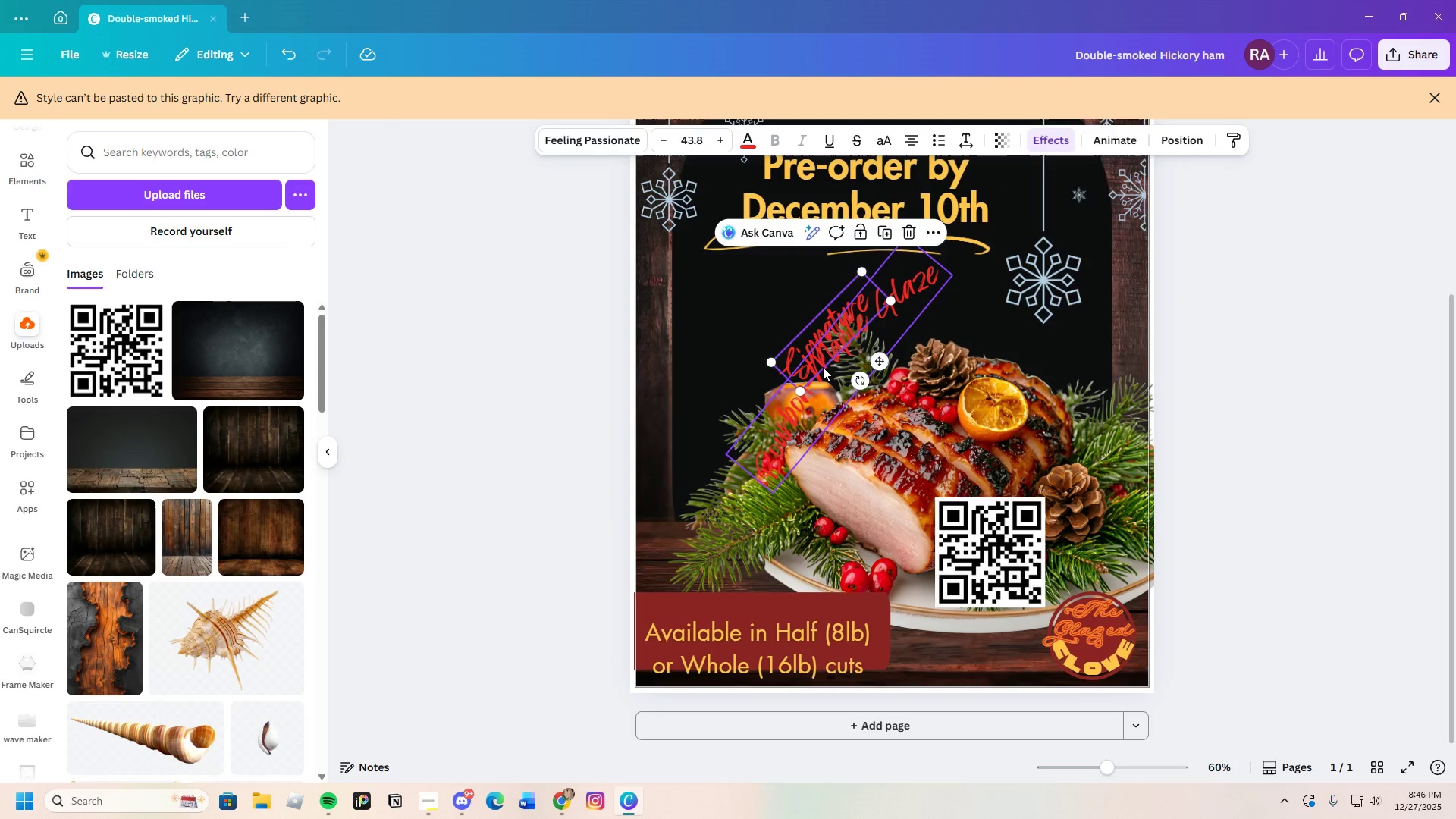 
left_click_drag(start_coordinate=[823, 367], to_coordinate=[882, 363])
 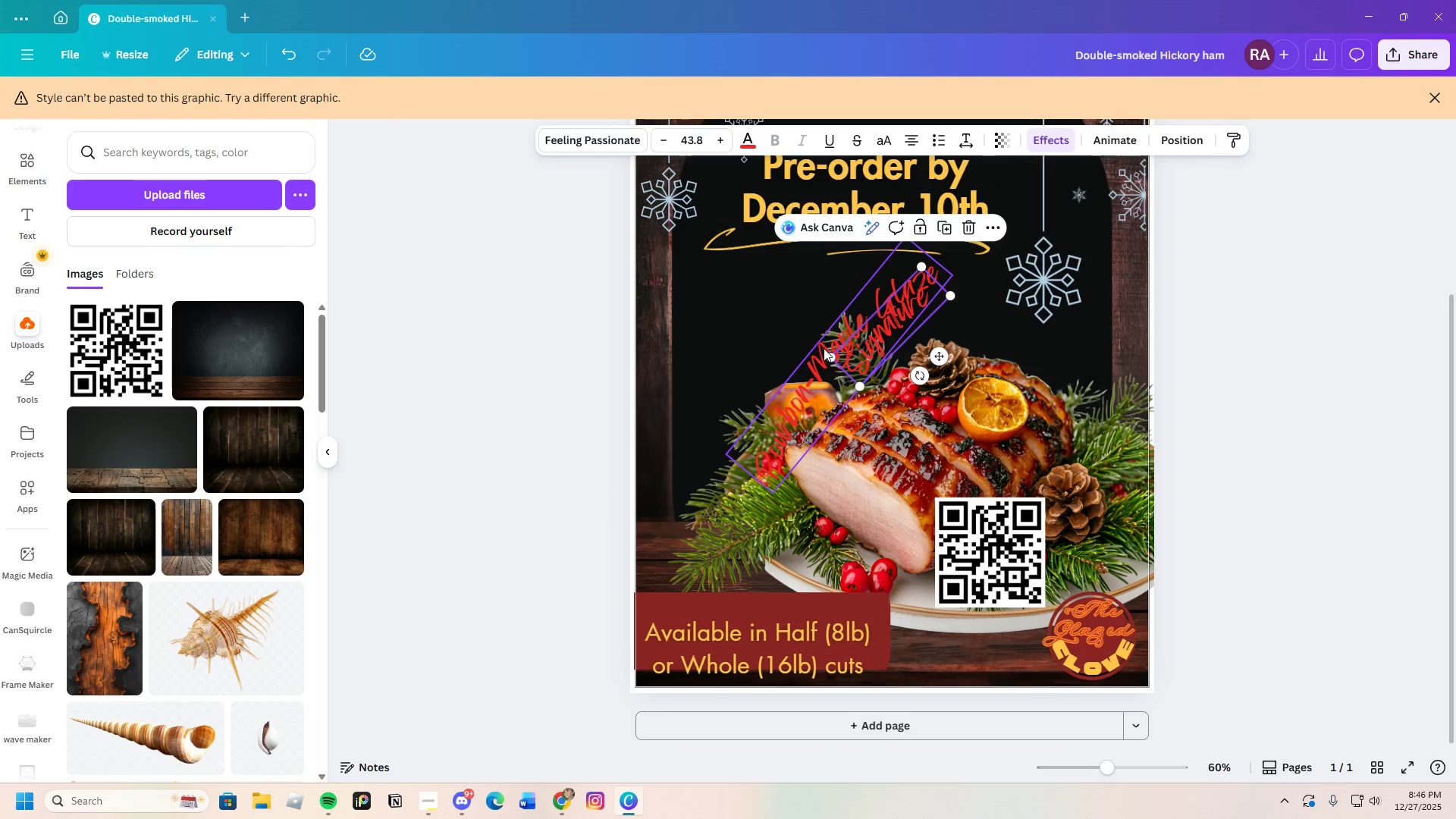 
left_click_drag(start_coordinate=[826, 350], to_coordinate=[905, 355])
 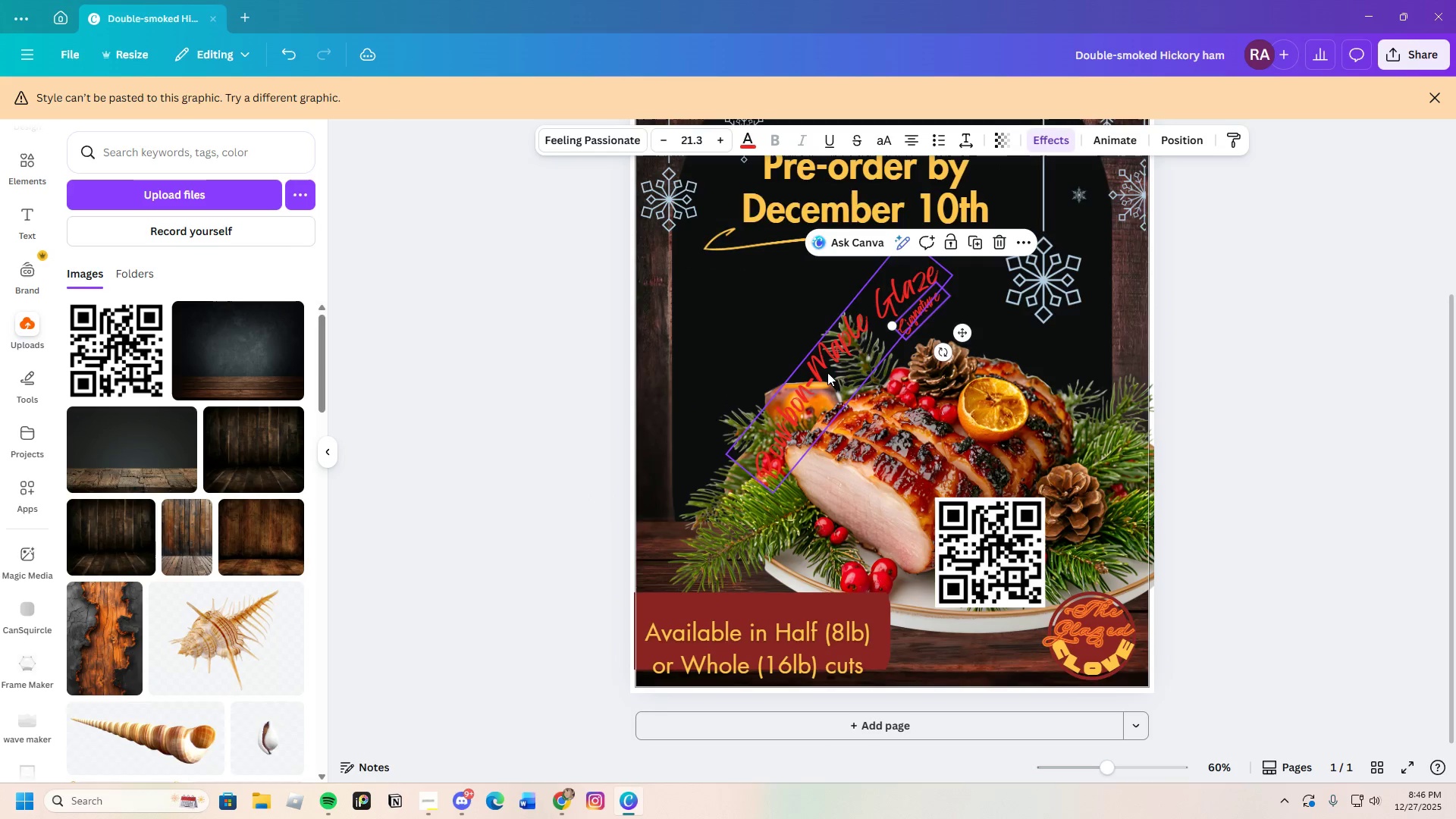 
left_click_drag(start_coordinate=[827, 372], to_coordinate=[893, 372])
 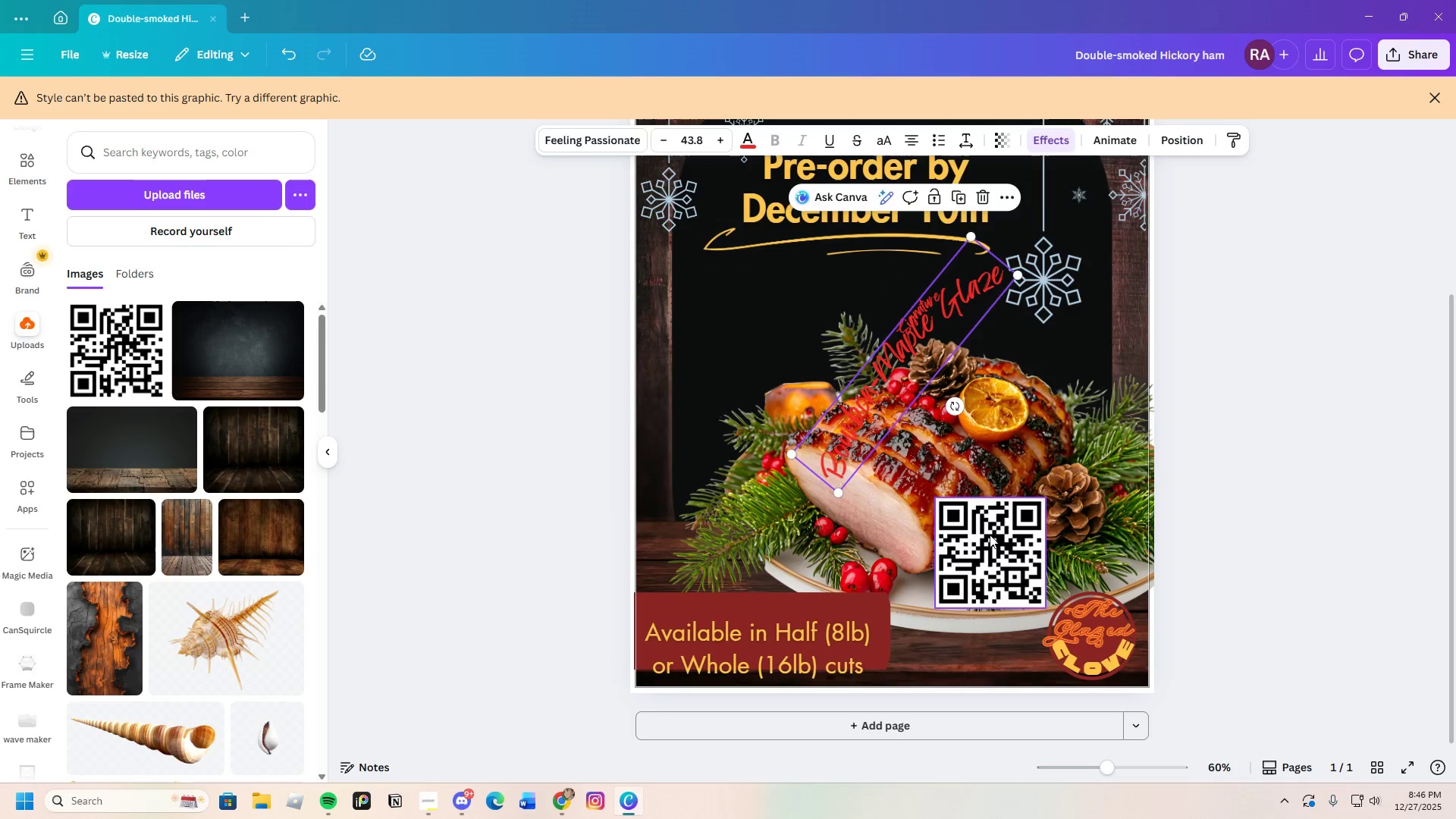 
left_click_drag(start_coordinate=[990, 536], to_coordinate=[722, 453])
 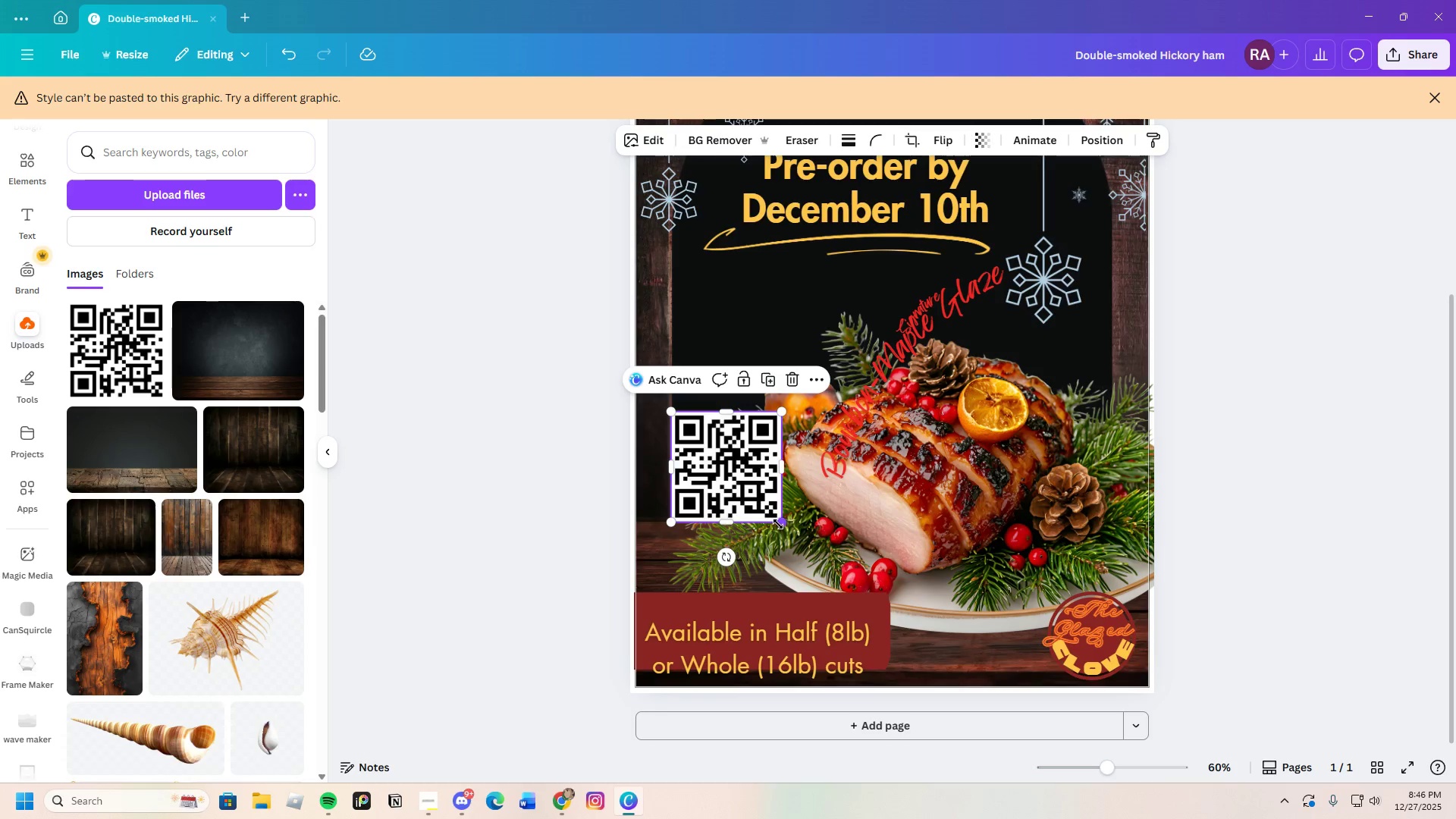 
left_click_drag(start_coordinate=[779, 525], to_coordinate=[810, 560])
 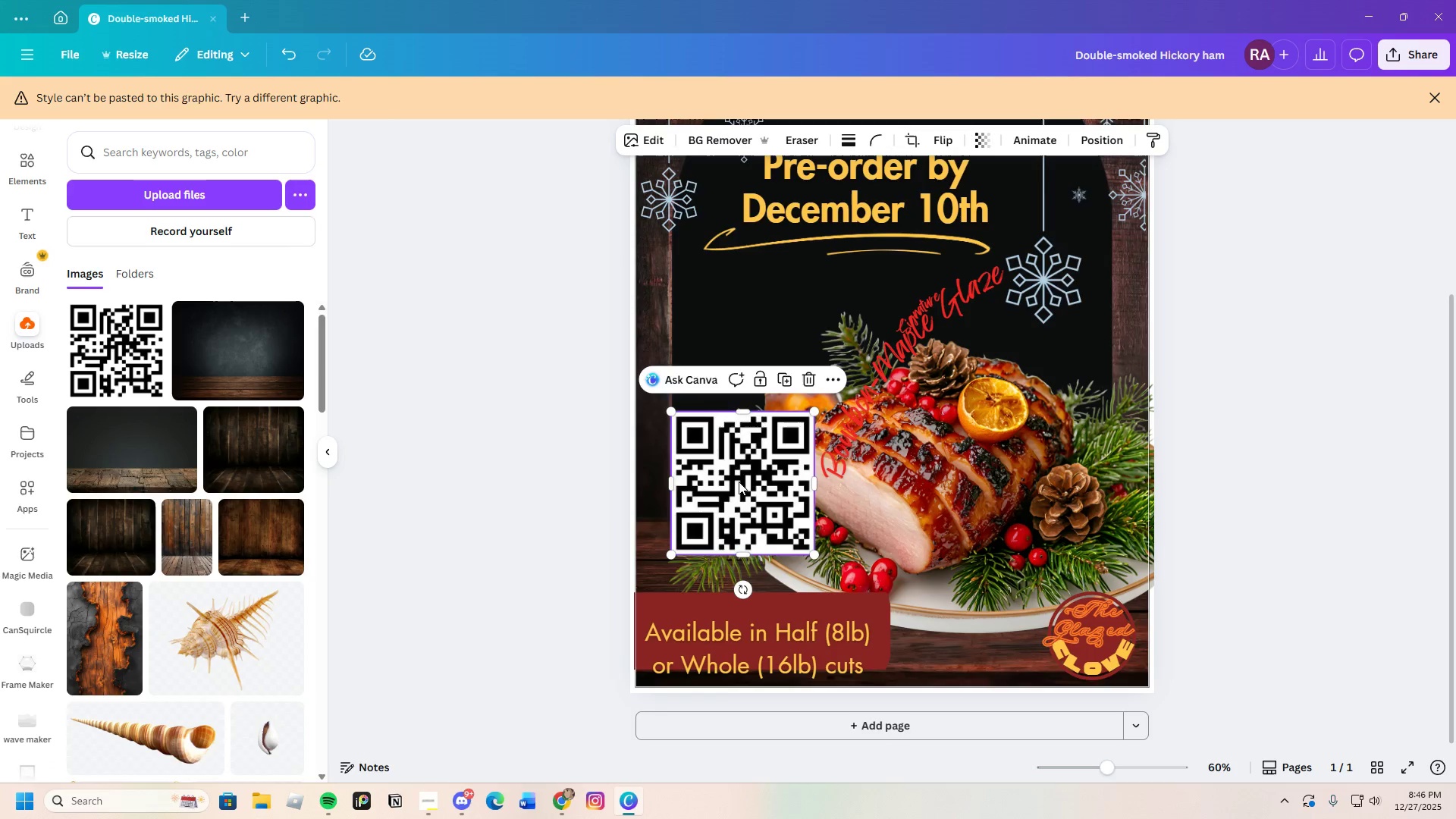 
left_click_drag(start_coordinate=[739, 482], to_coordinate=[723, 497])
 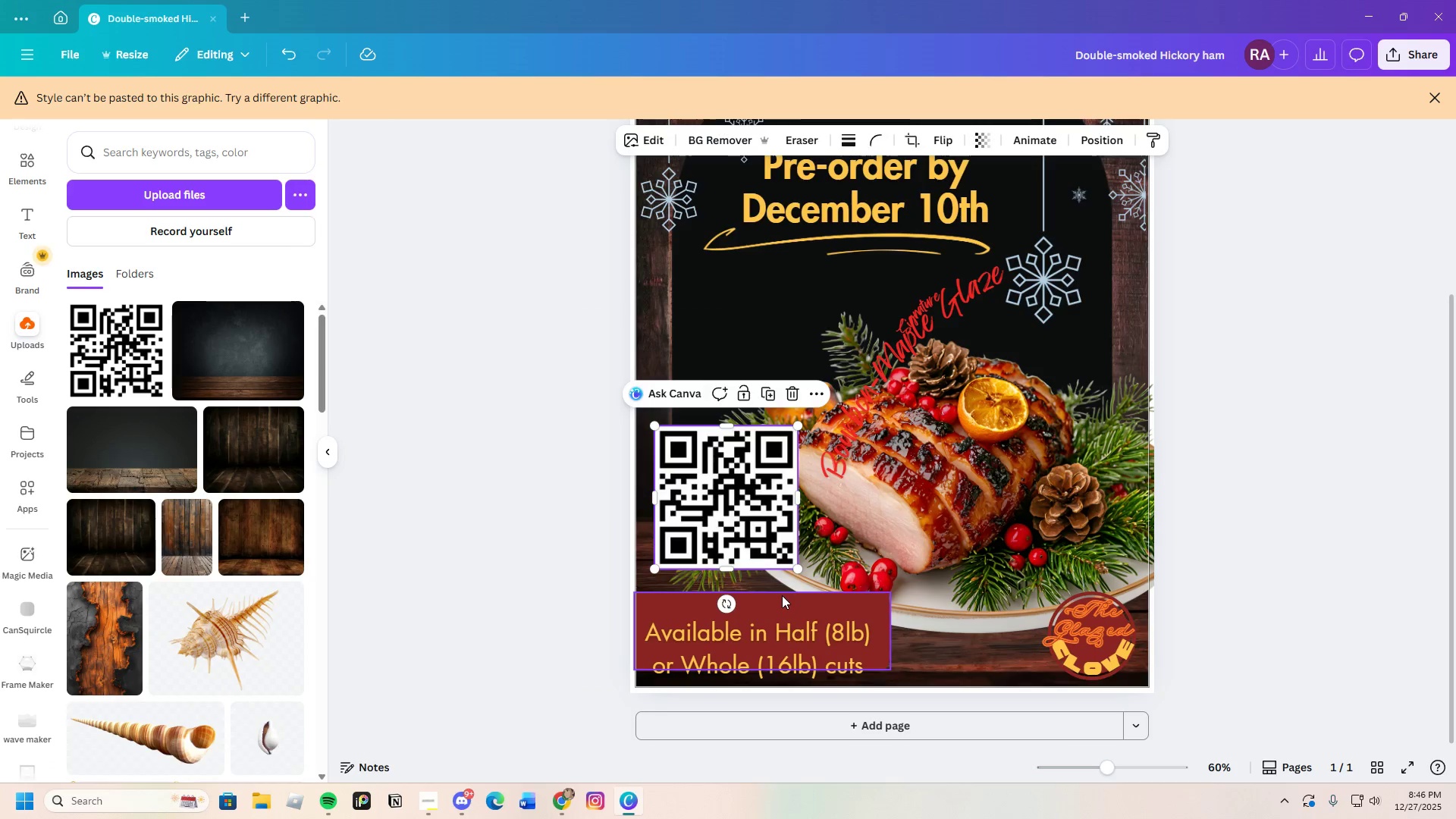 
double_click([782, 595])
 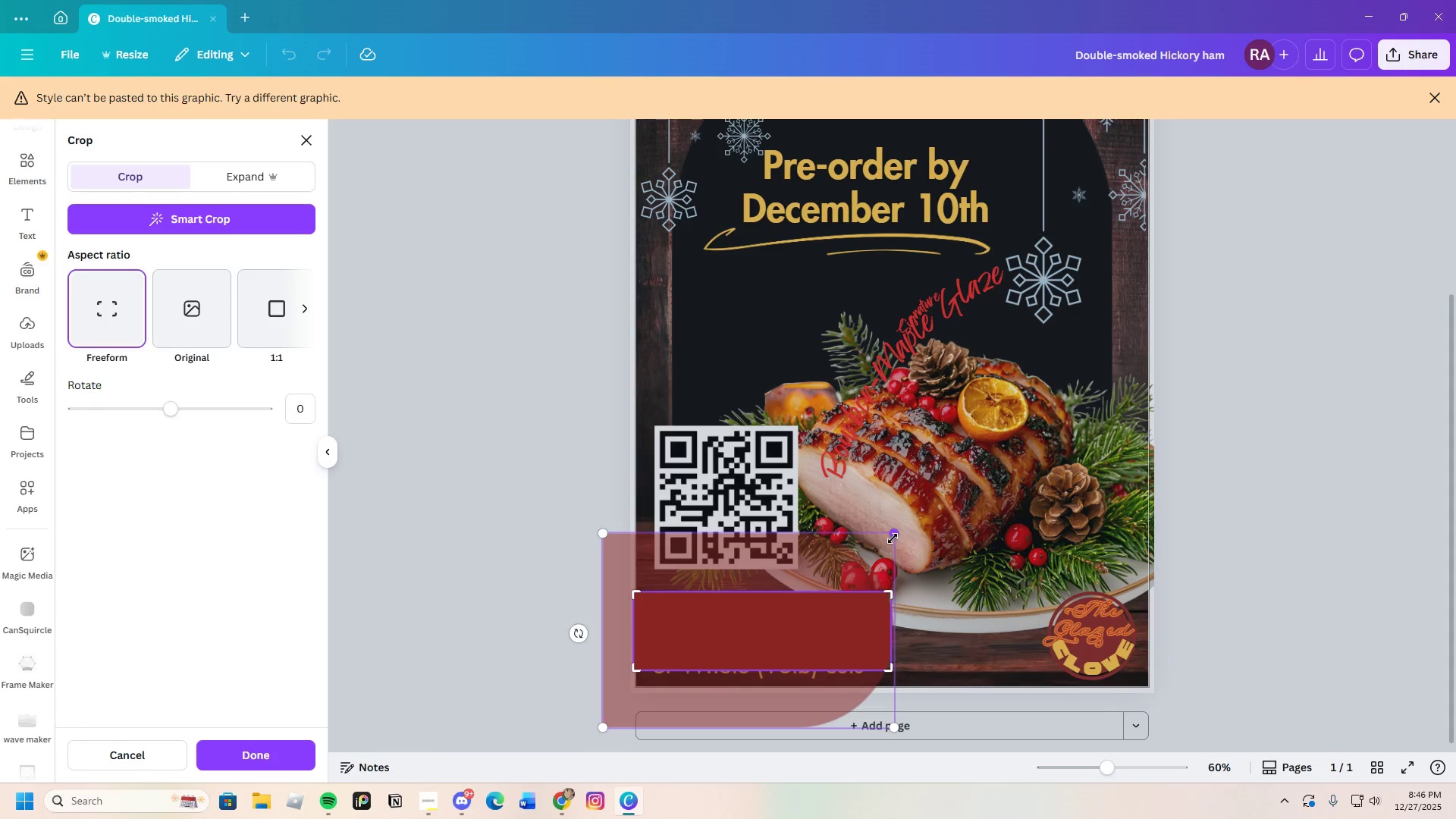 
left_click_drag(start_coordinate=[889, 591], to_coordinate=[902, 461])
 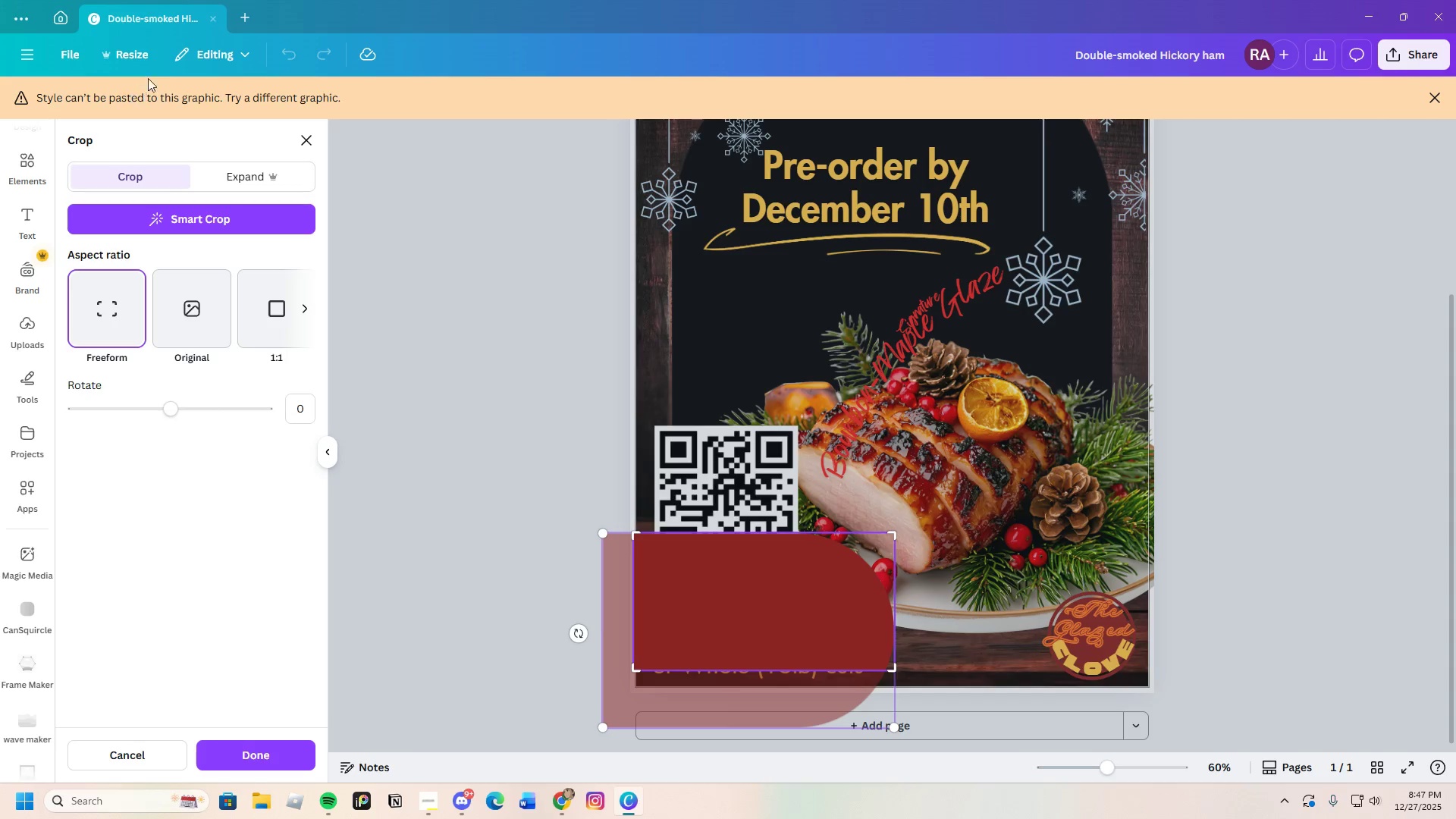 
left_click([403, 190])
 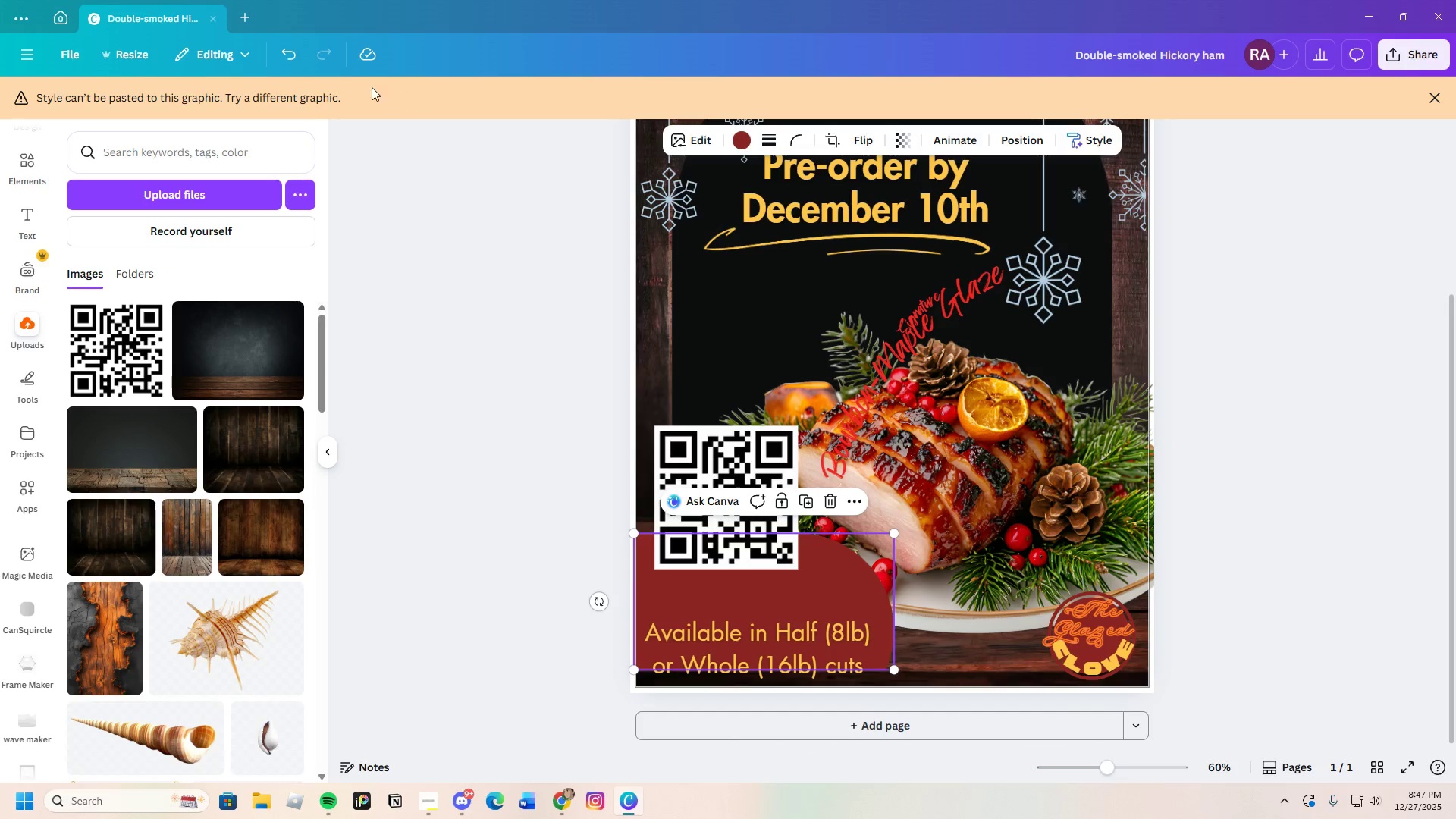 
left_click([297, 60])
 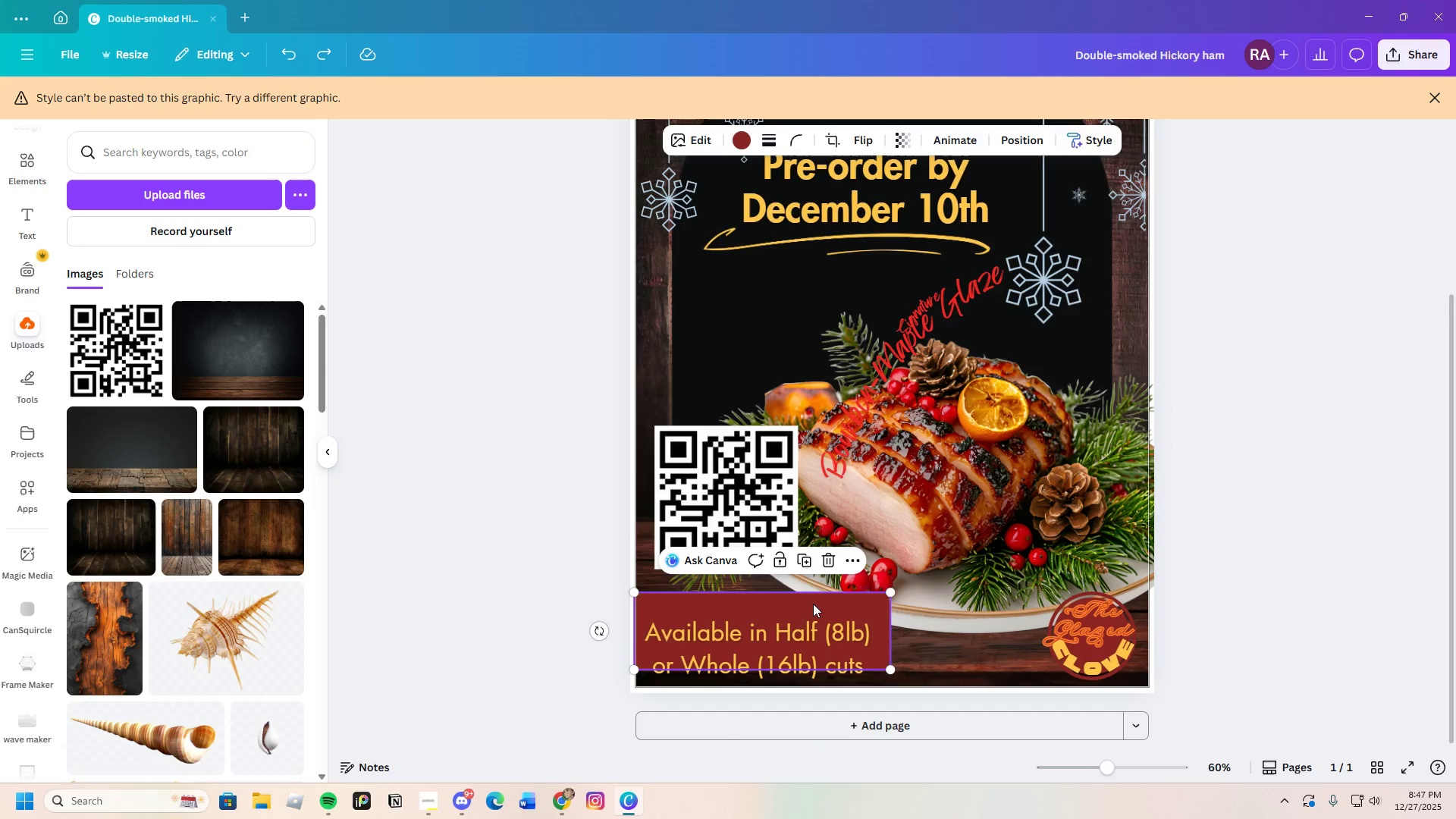 
left_click_drag(start_coordinate=[710, 463], to_coordinate=[711, 472])
 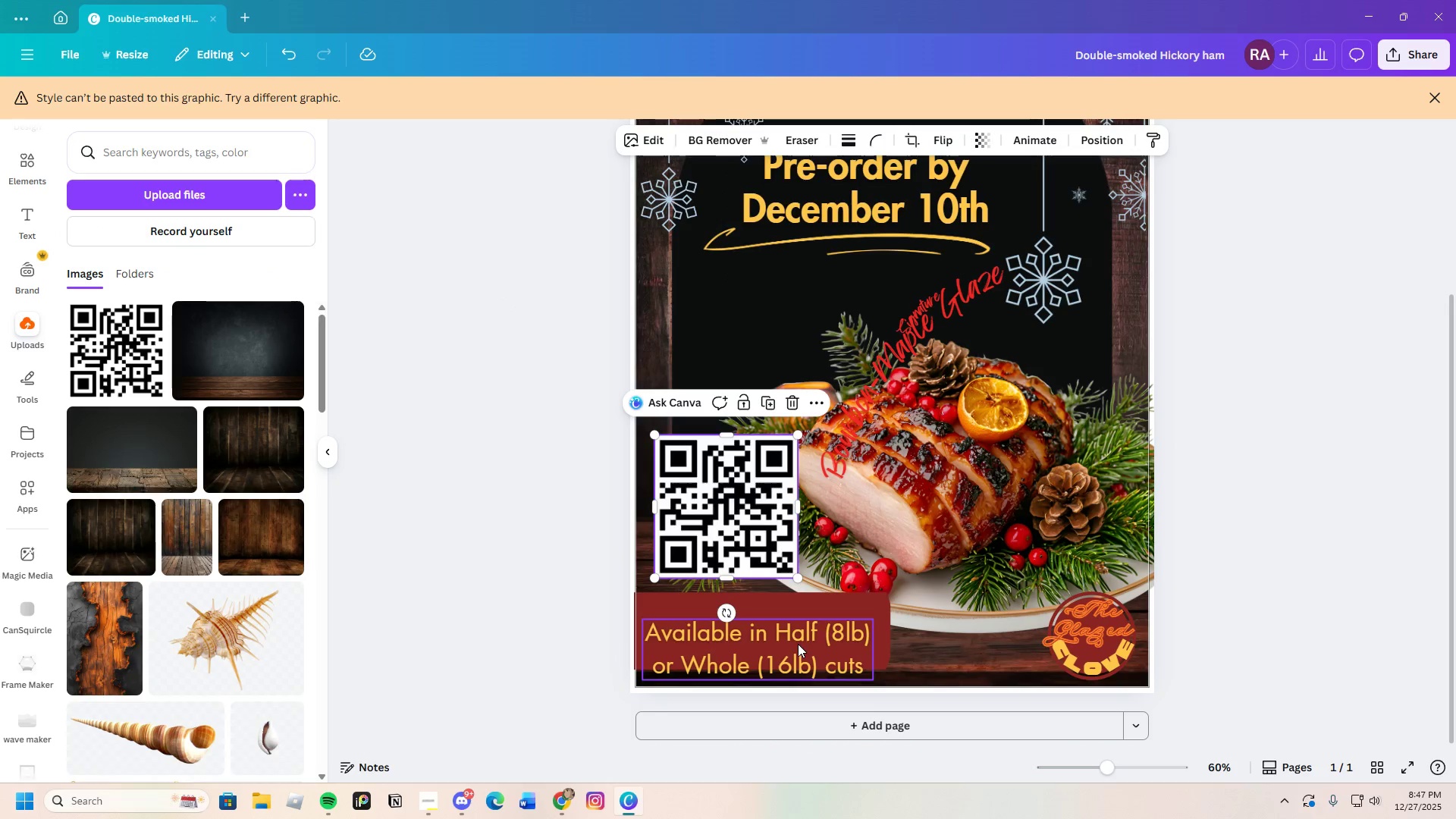 
left_click_drag(start_coordinate=[798, 644], to_coordinate=[1032, 589])
 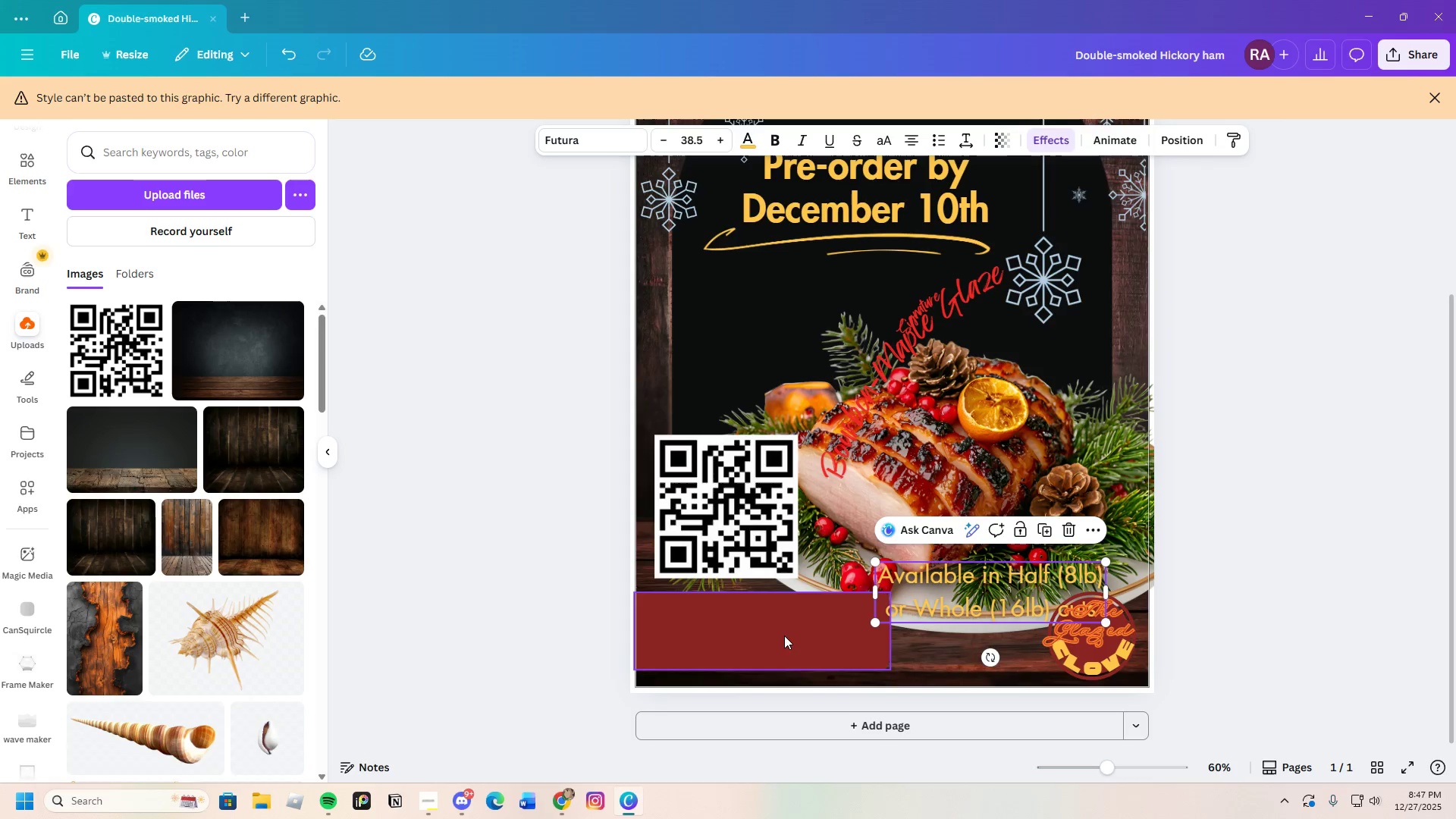 
left_click_drag(start_coordinate=[784, 635], to_coordinate=[1018, 597])
 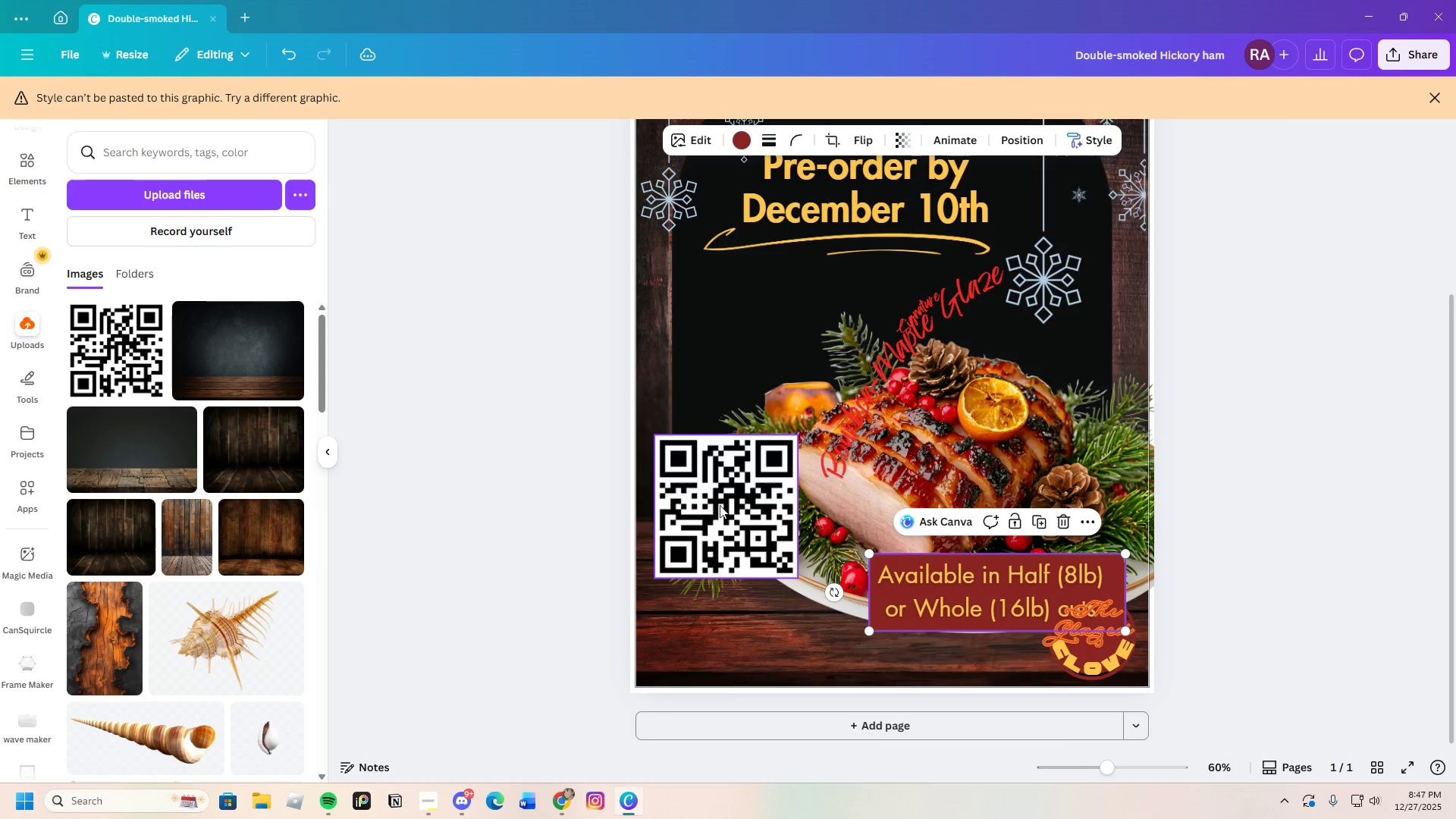 
left_click_drag(start_coordinate=[720, 505], to_coordinate=[714, 539])
 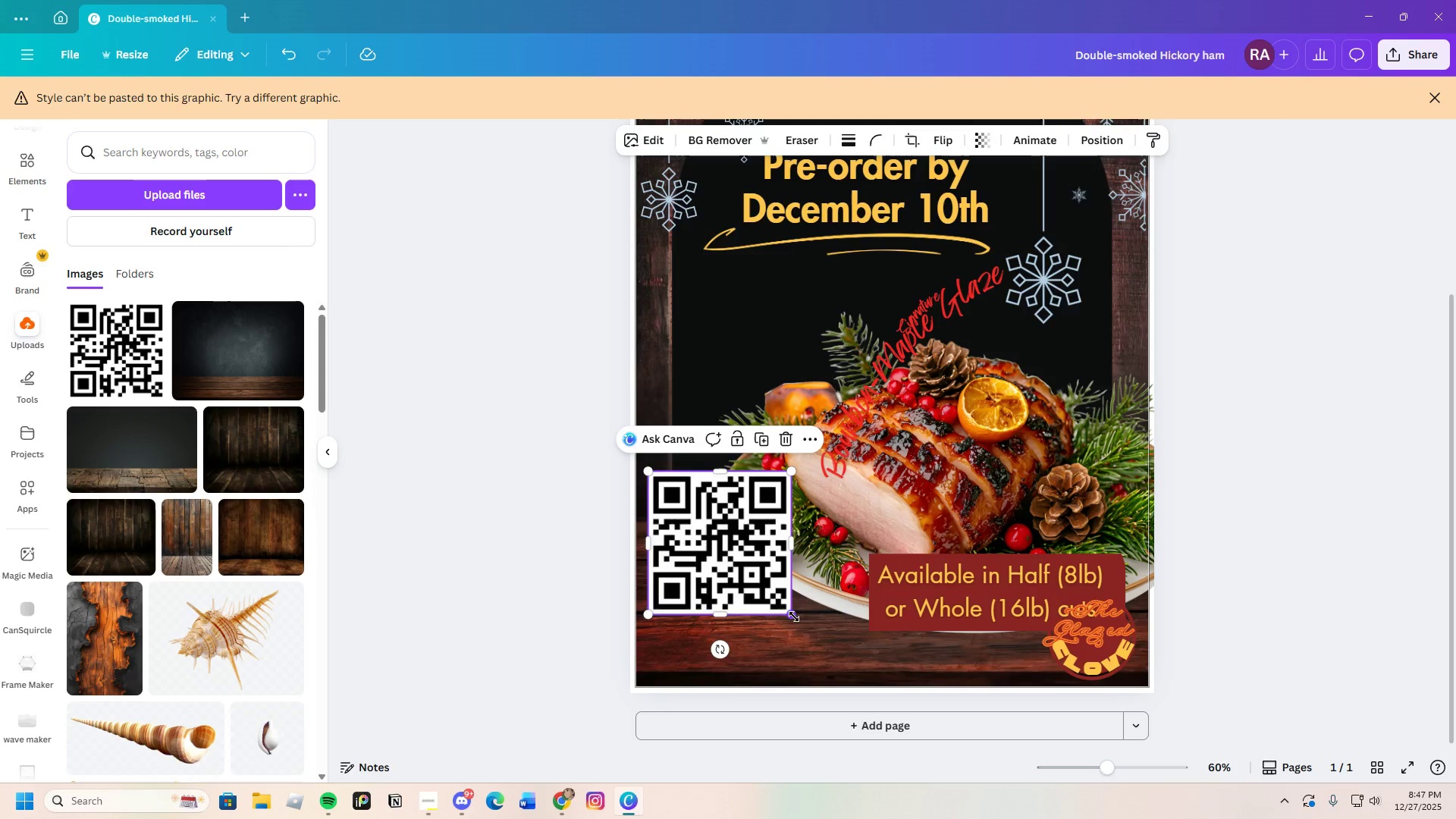 
left_click_drag(start_coordinate=[794, 617], to_coordinate=[769, 596])
 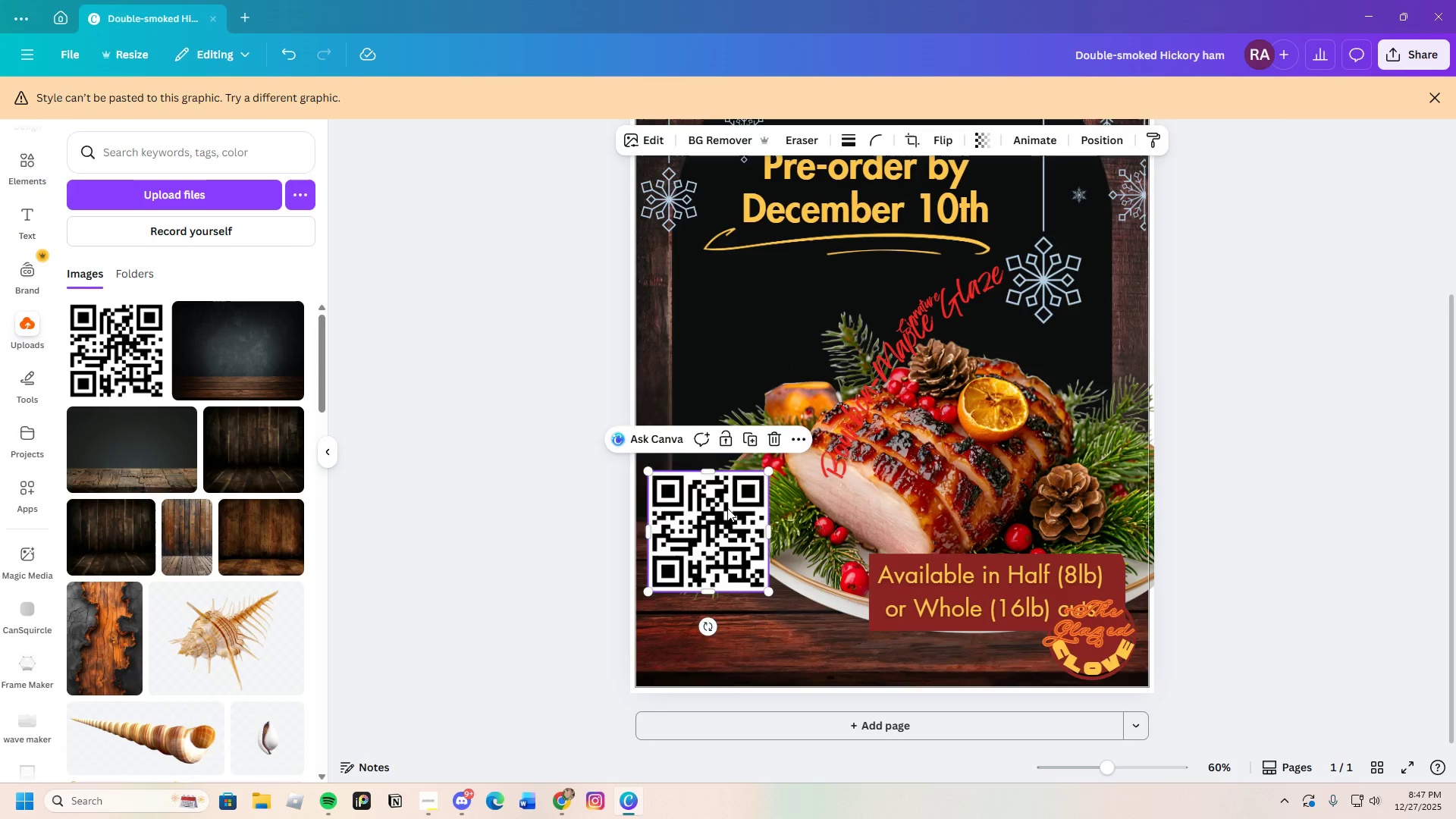 
left_click_drag(start_coordinate=[727, 508], to_coordinate=[735, 548])
 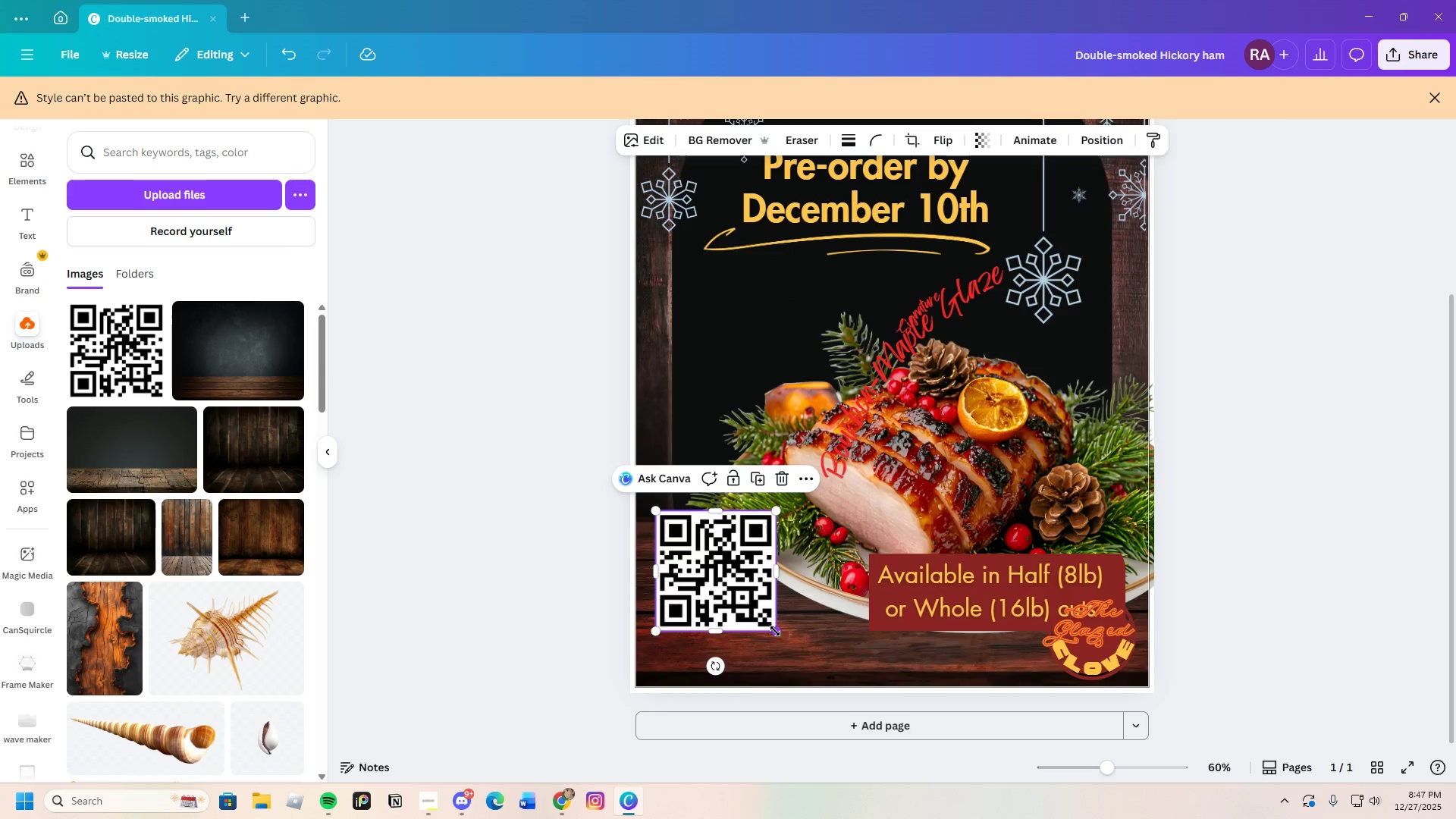 
left_click_drag(start_coordinate=[775, 632], to_coordinate=[746, 611])
 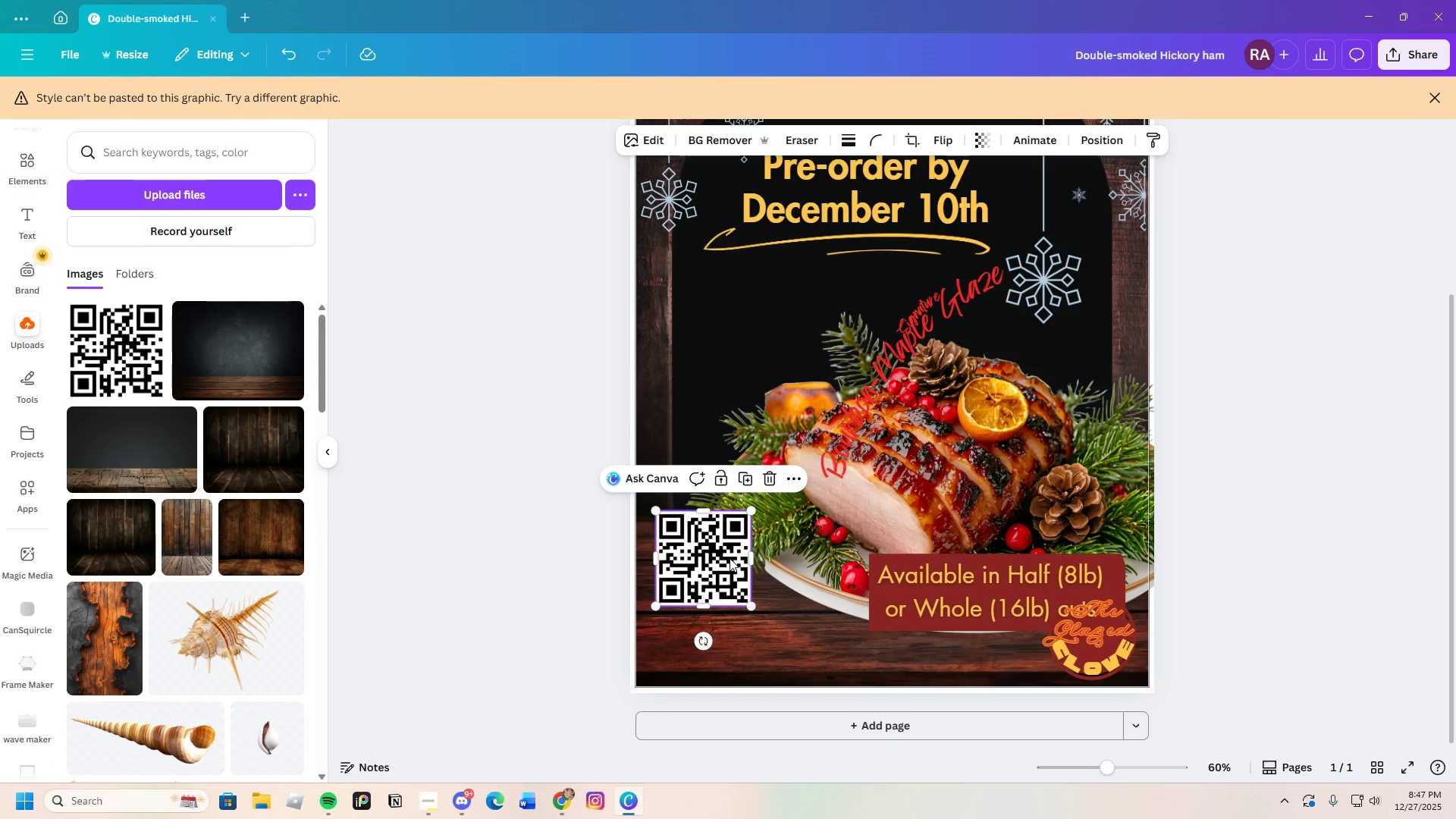 
left_click_drag(start_coordinate=[730, 558], to_coordinate=[733, 574])
 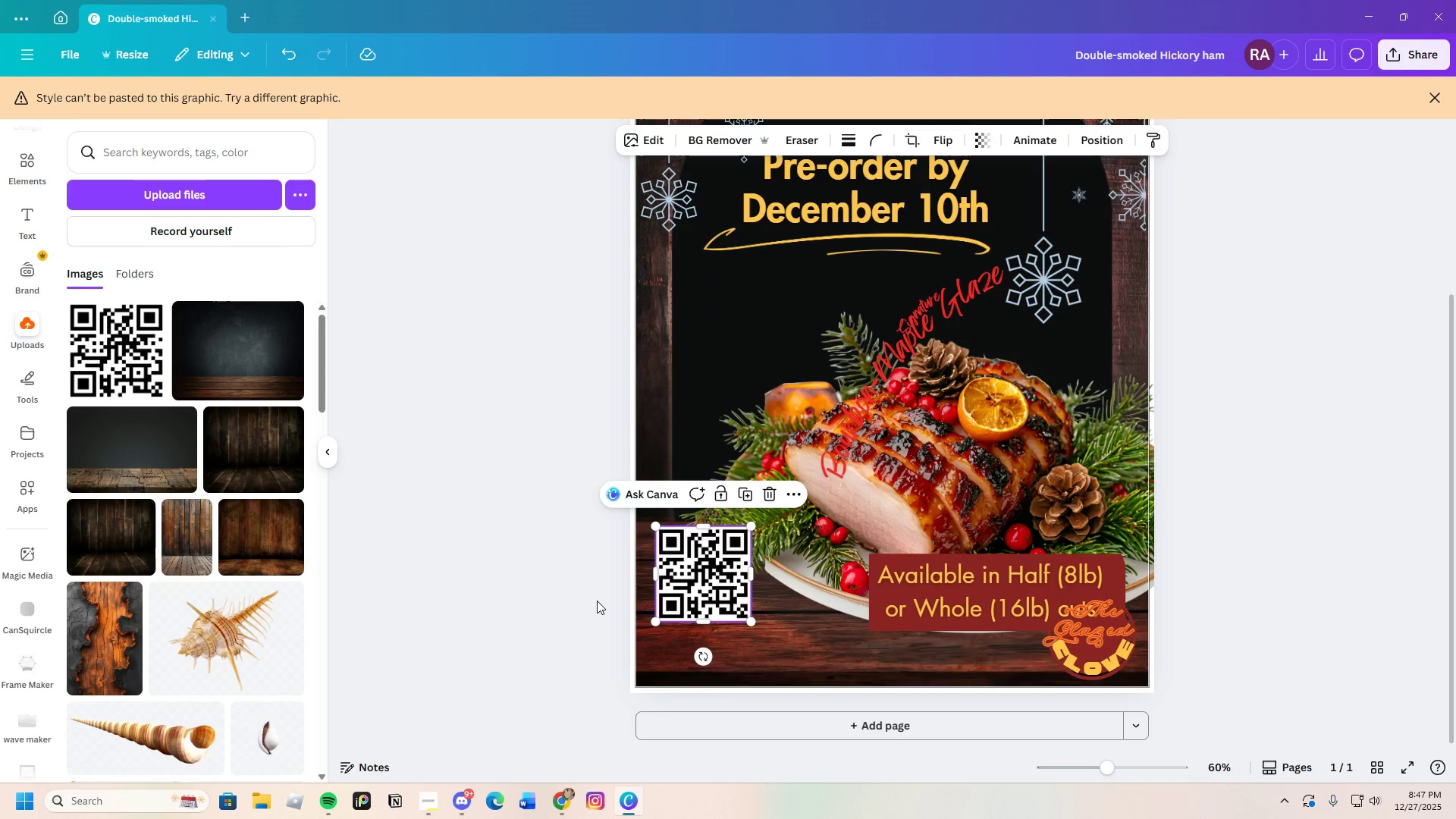 
left_click([597, 601])
 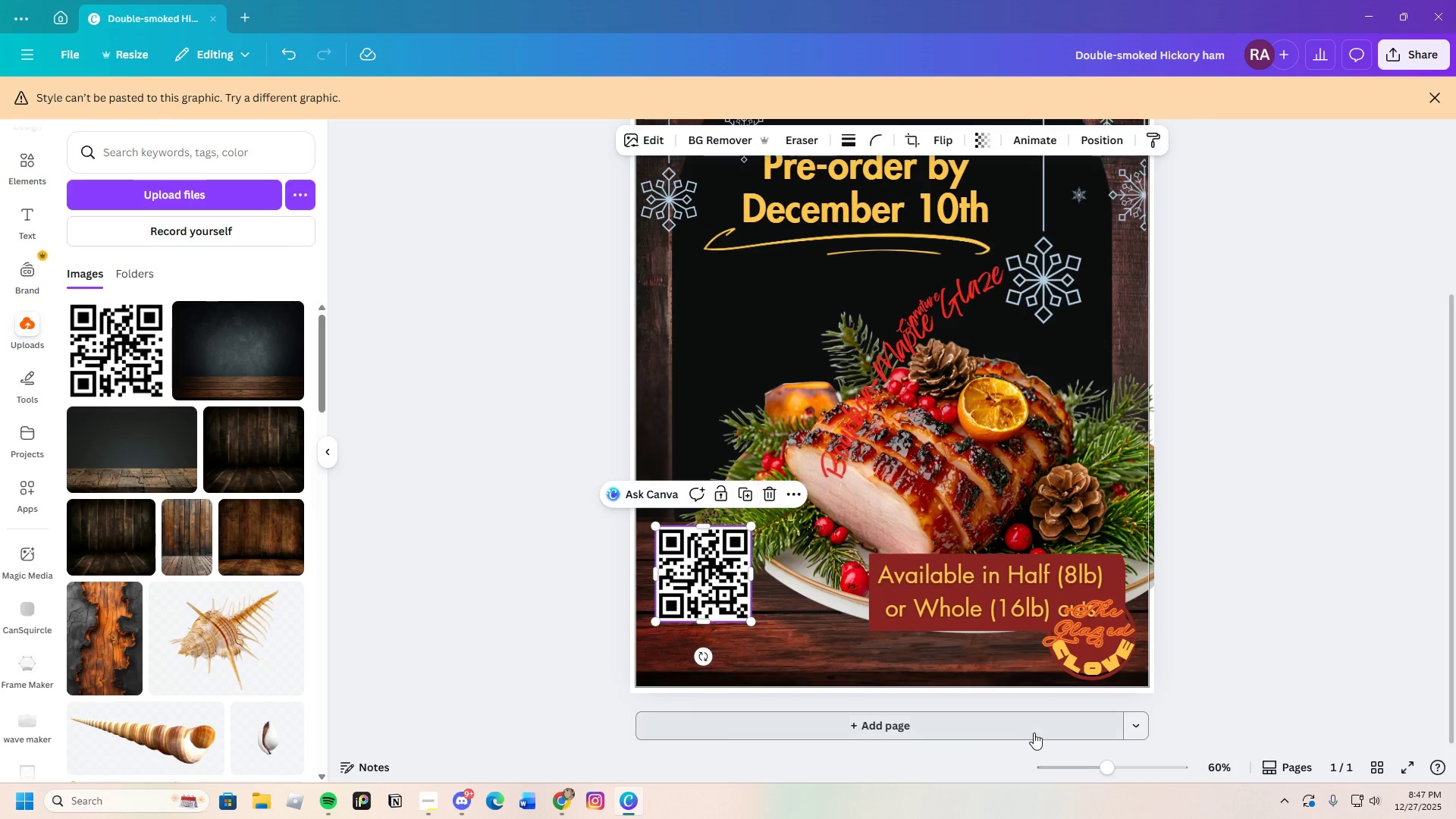 
left_click_drag(start_coordinate=[1108, 774], to_coordinate=[1104, 782])
 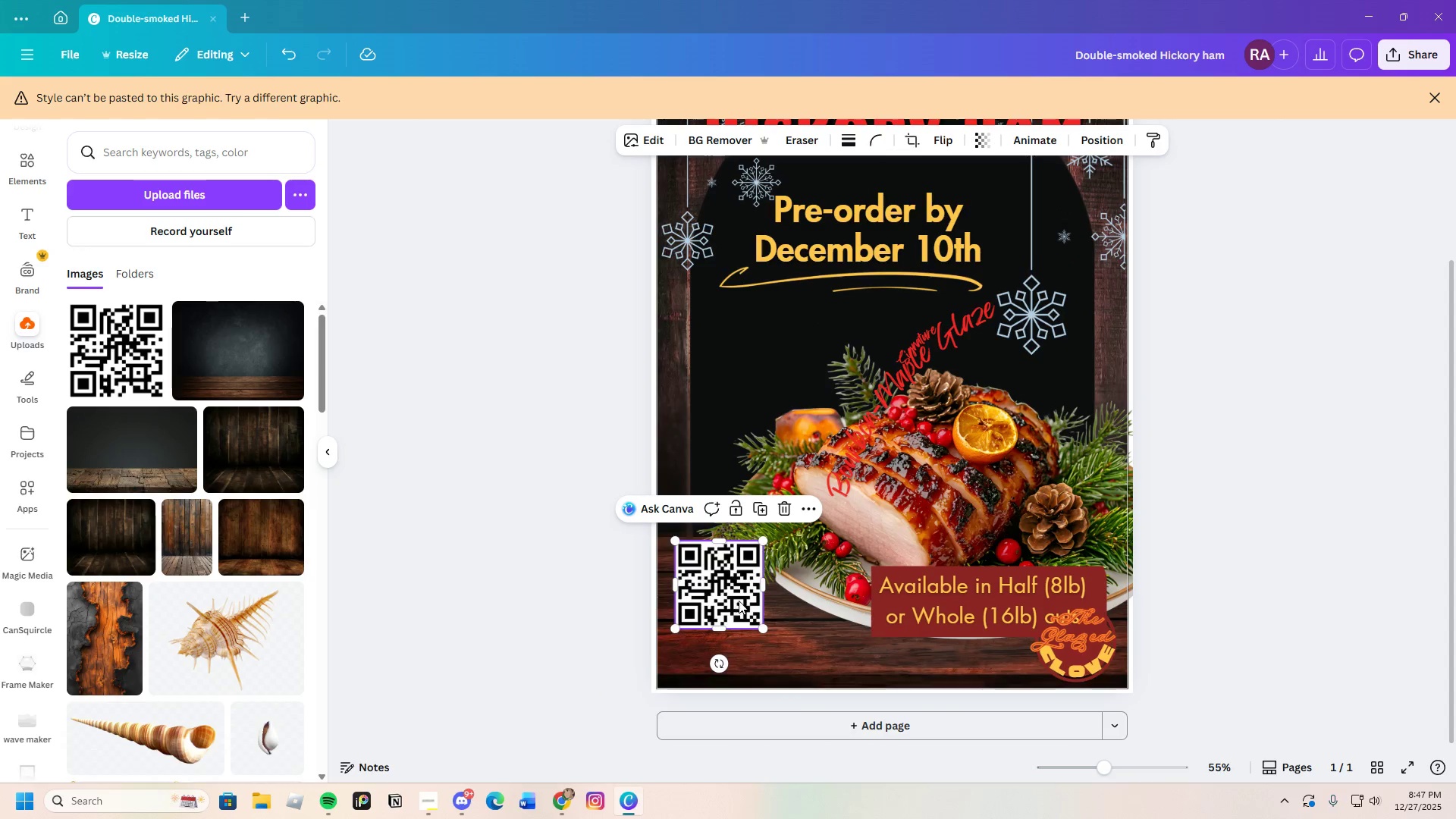 
left_click_drag(start_coordinate=[735, 580], to_coordinate=[735, 575])
 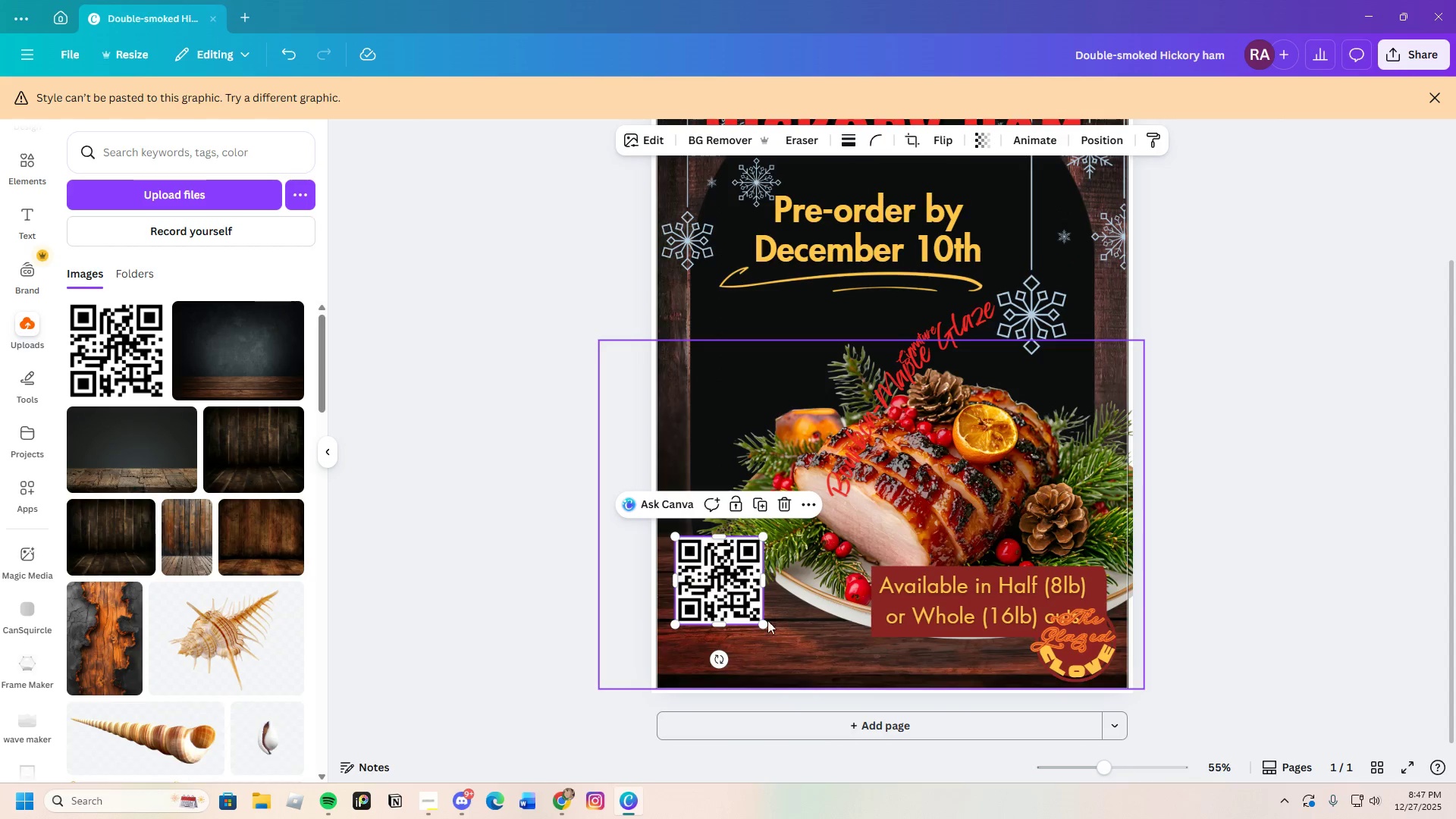 
left_click_drag(start_coordinate=[762, 623], to_coordinate=[786, 639])
 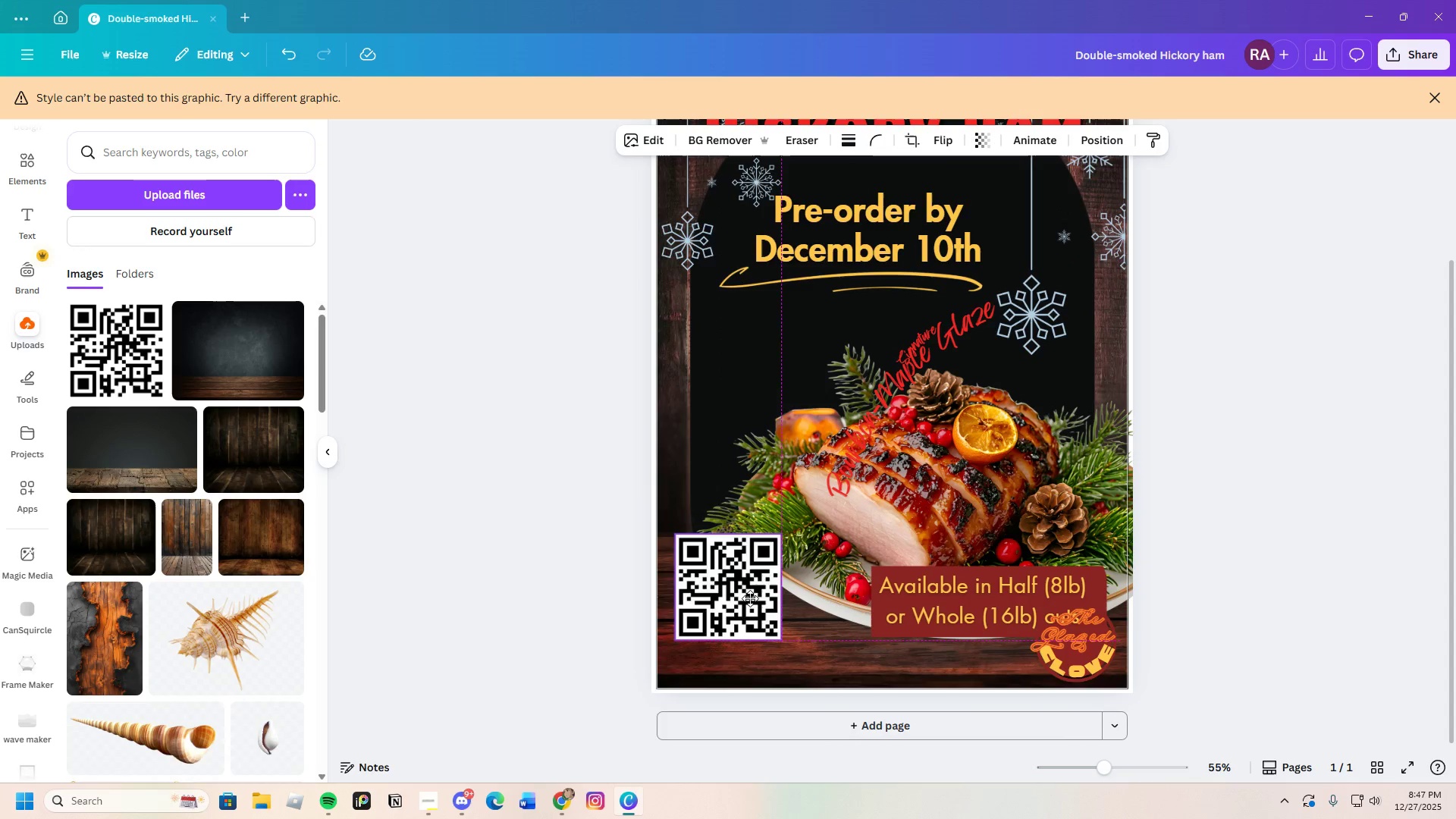 
left_click([587, 597])
 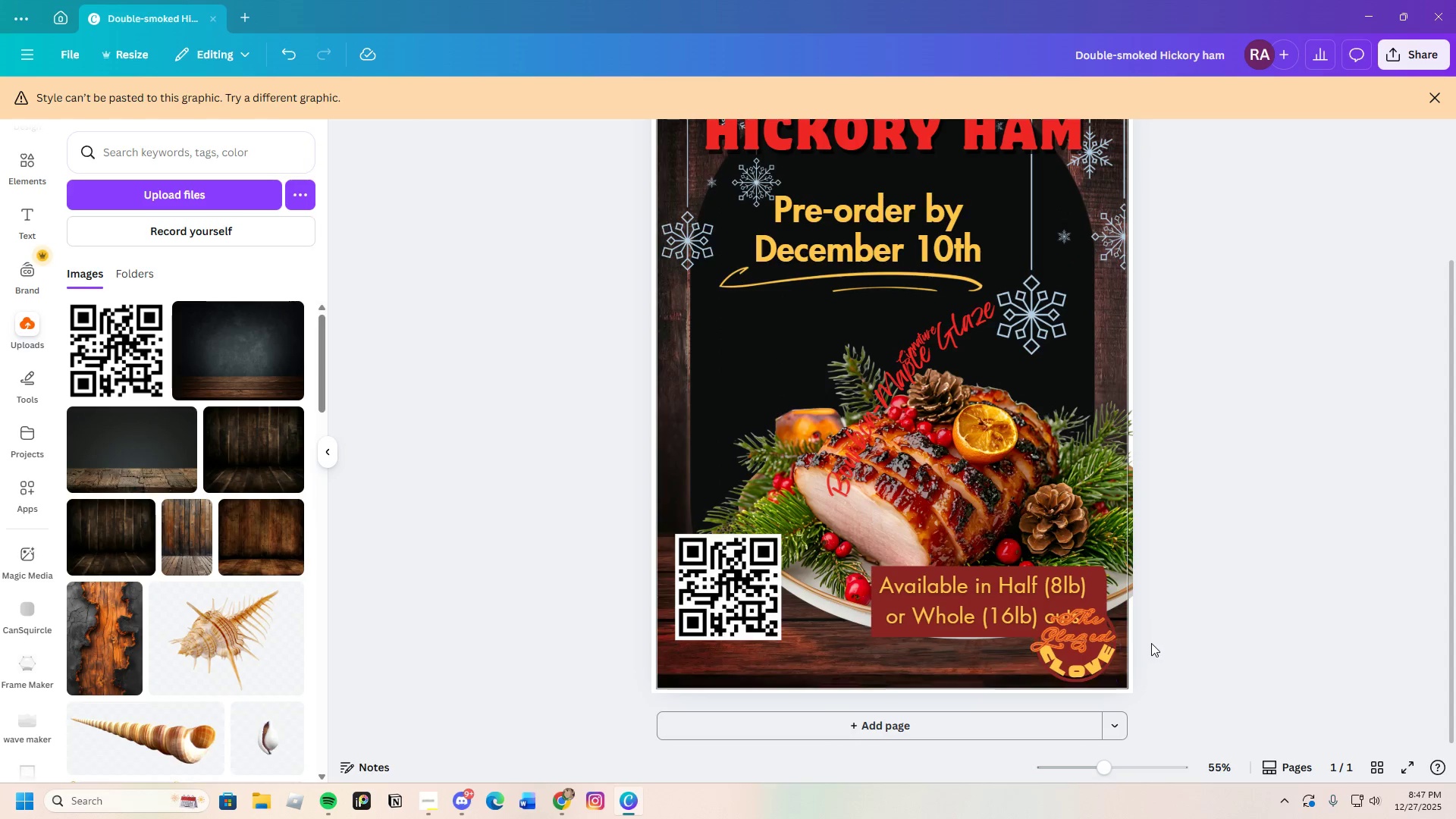 
left_click([959, 586])
 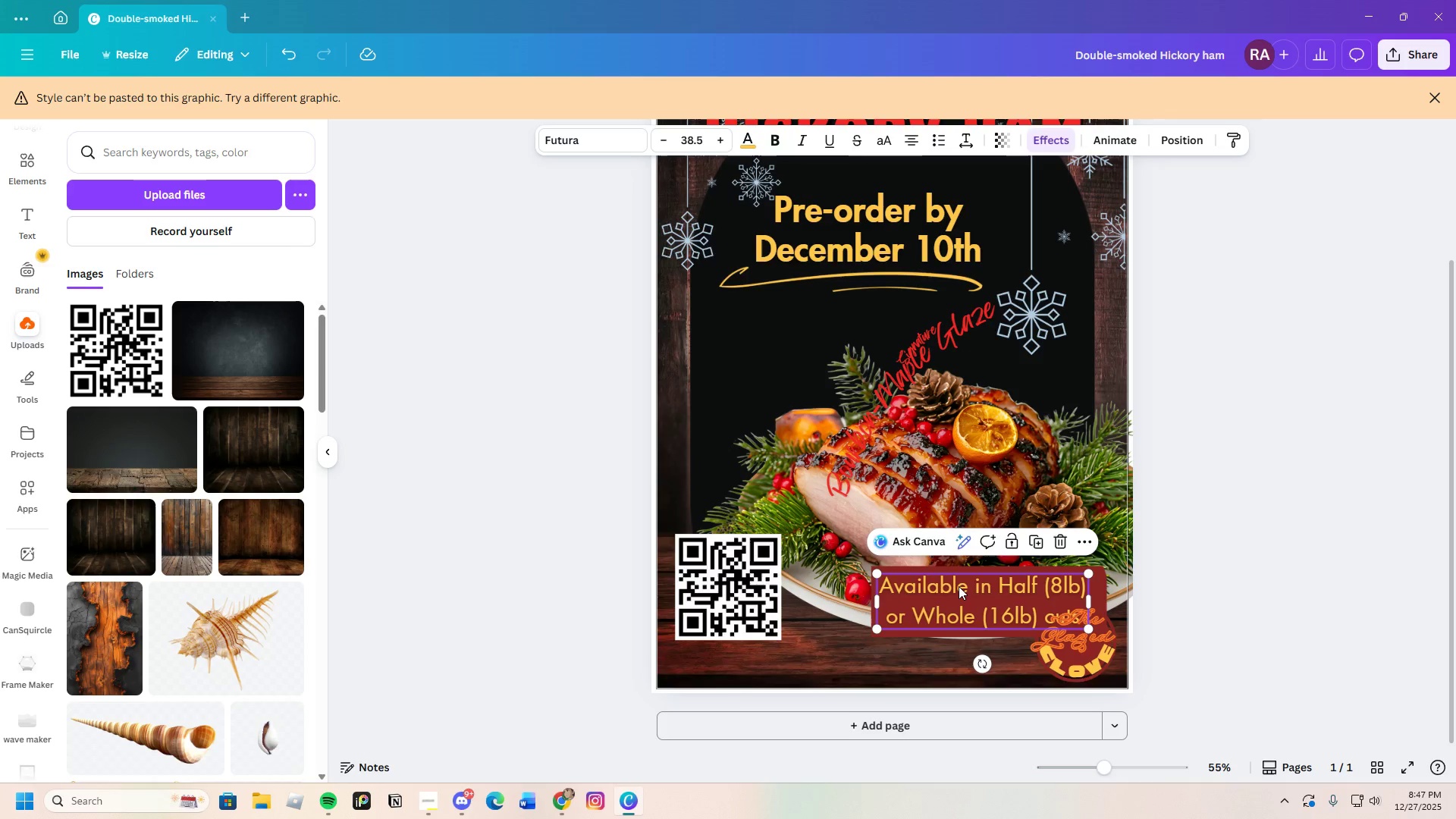 
key(Control+C)
 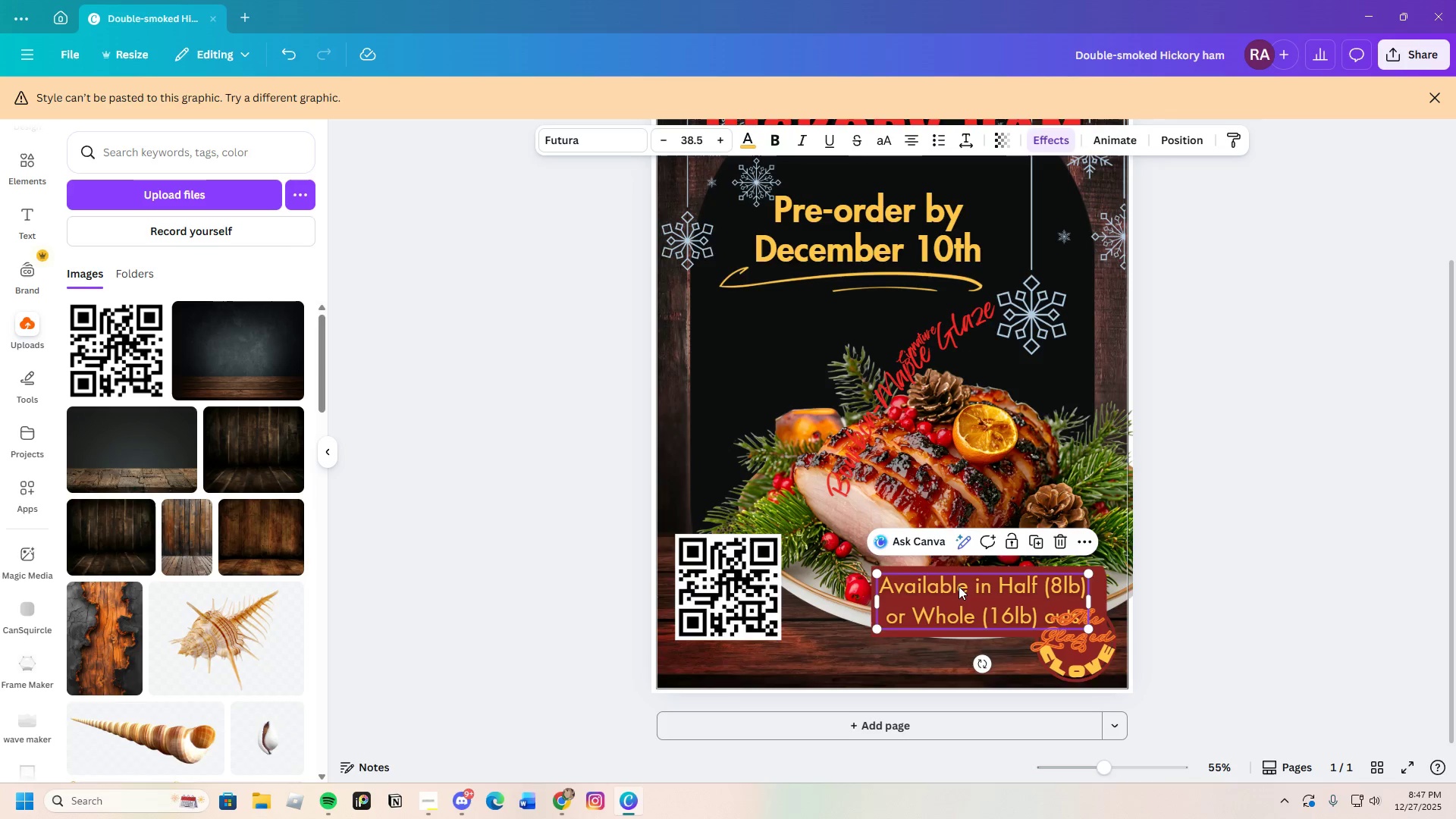 
key(Control+V)
 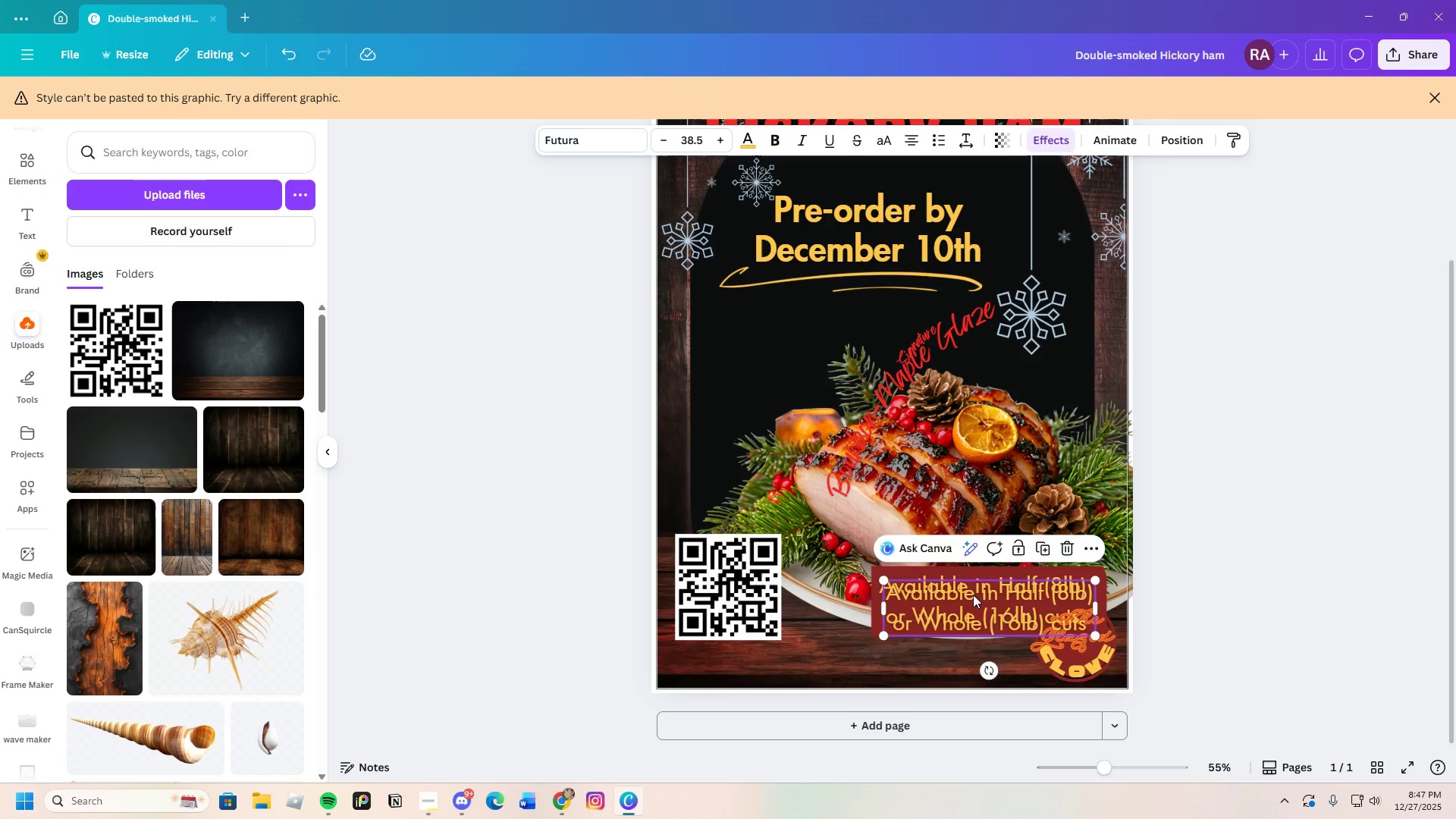 
left_click_drag(start_coordinate=[973, 595], to_coordinate=[802, 625])
 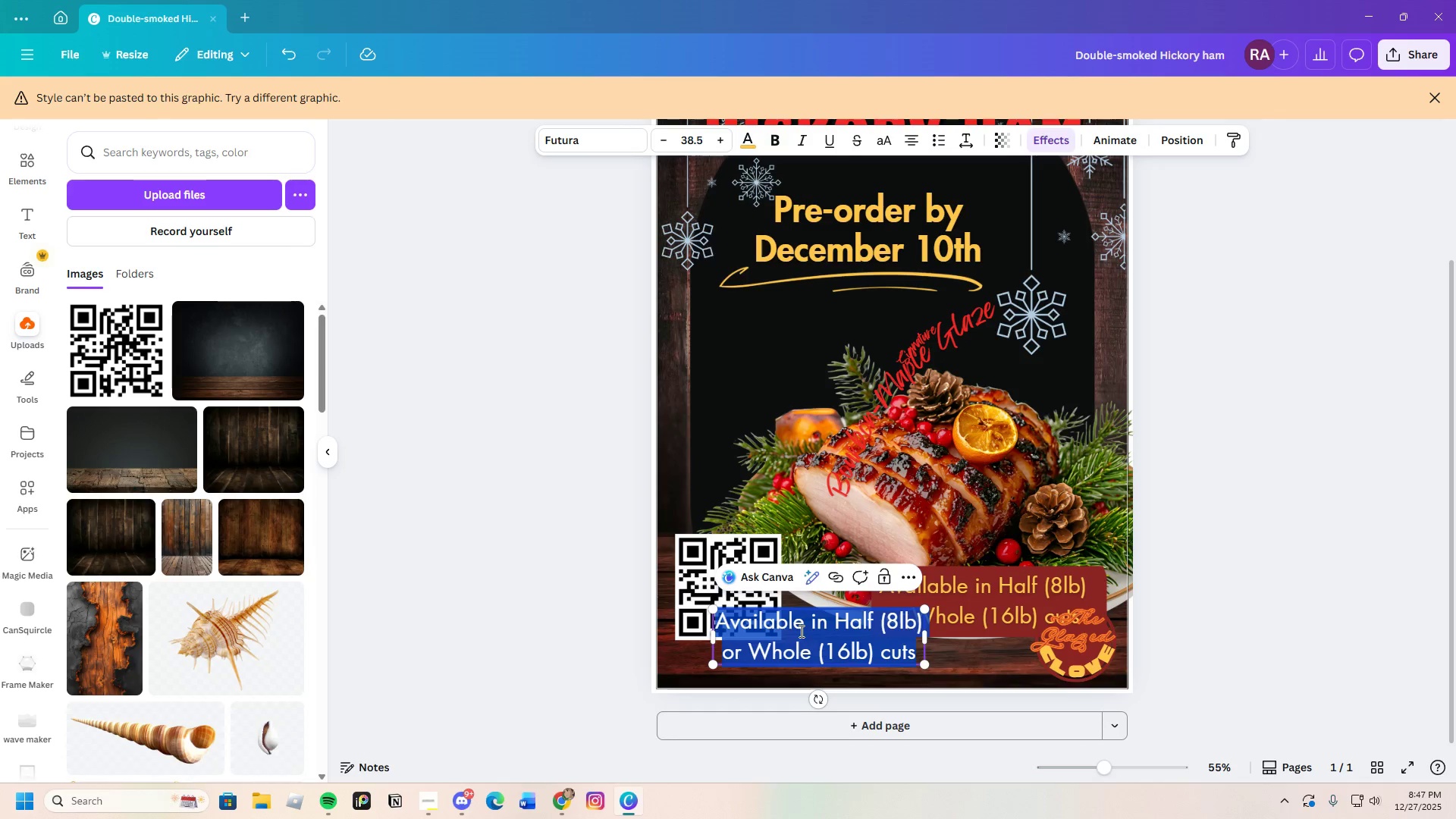 
key(Backspace)
type(ORDER NOW)
 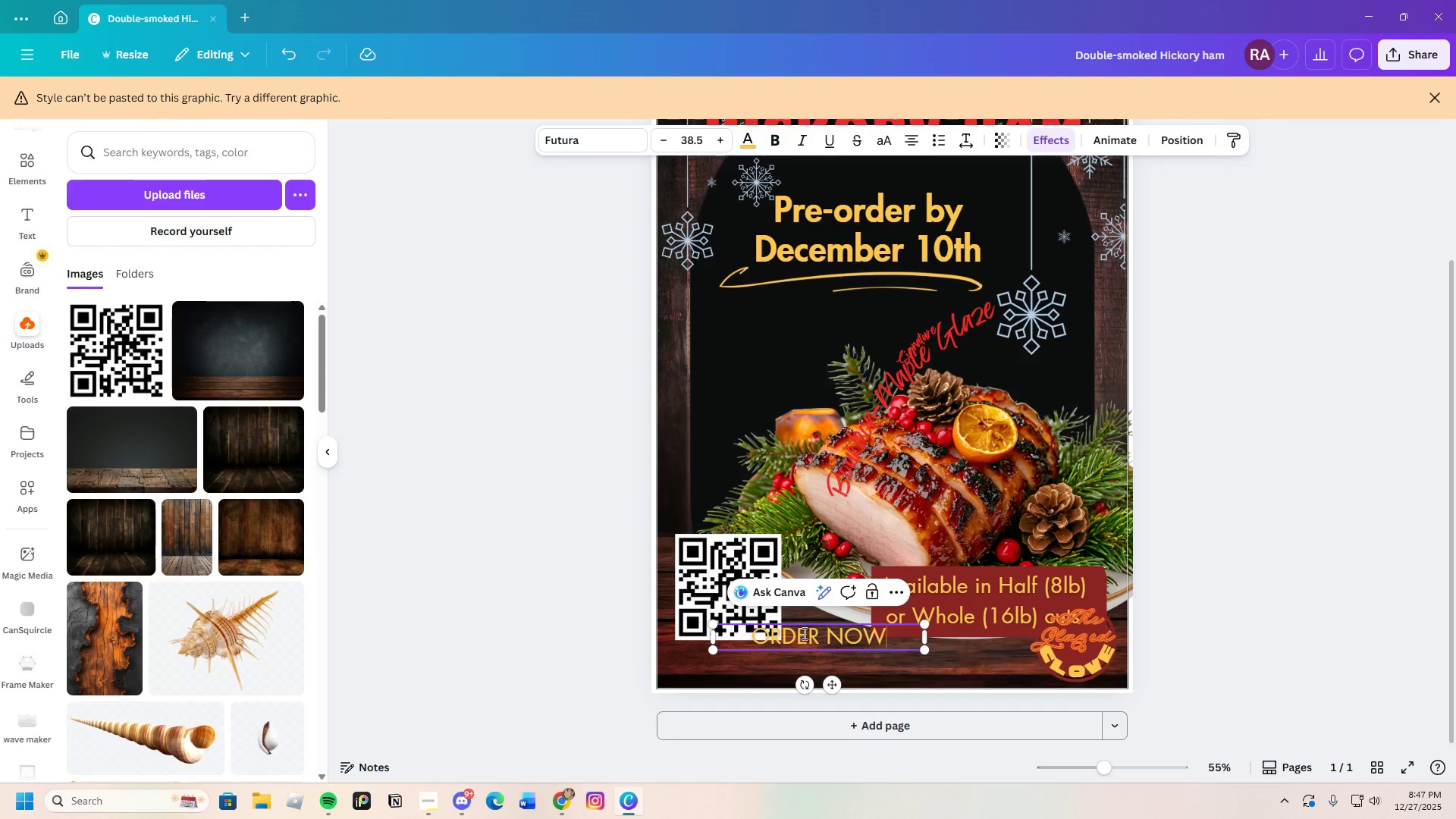 
left_click_drag(start_coordinate=[745, 635], to_coordinate=[894, 648])
 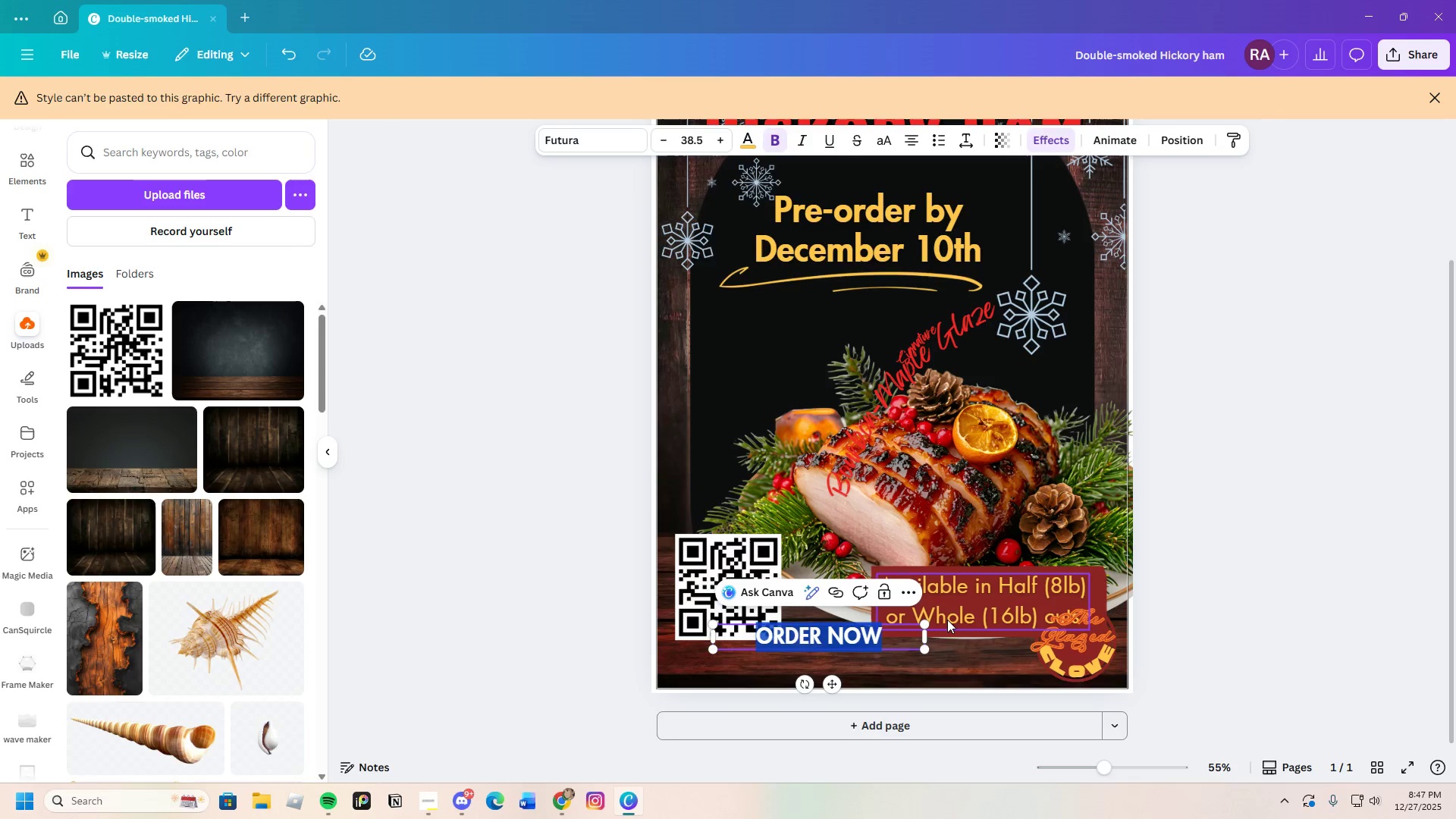 
left_click([926, 661])
 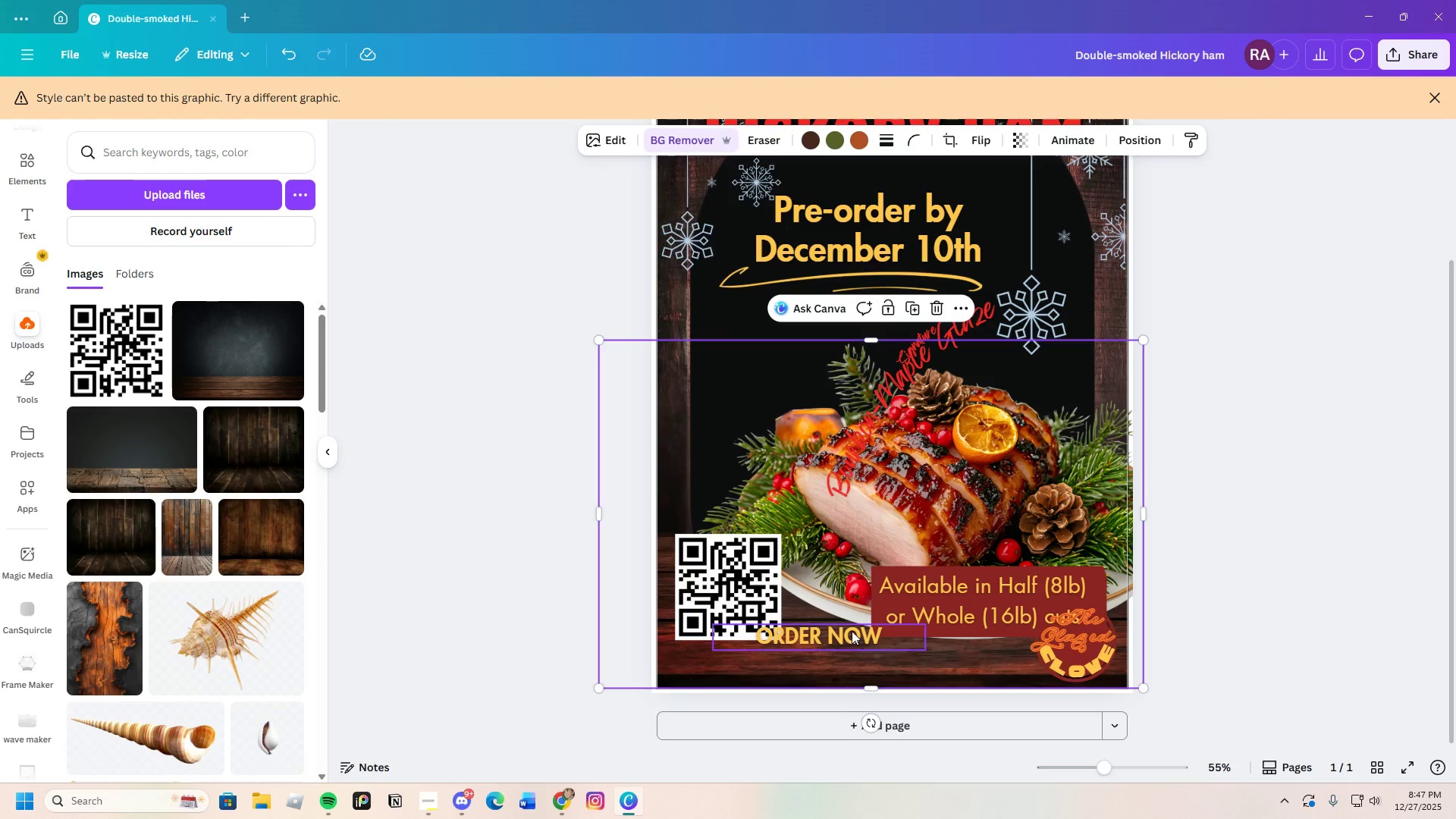 
left_click_drag(start_coordinate=[852, 631], to_coordinate=[777, 655])
 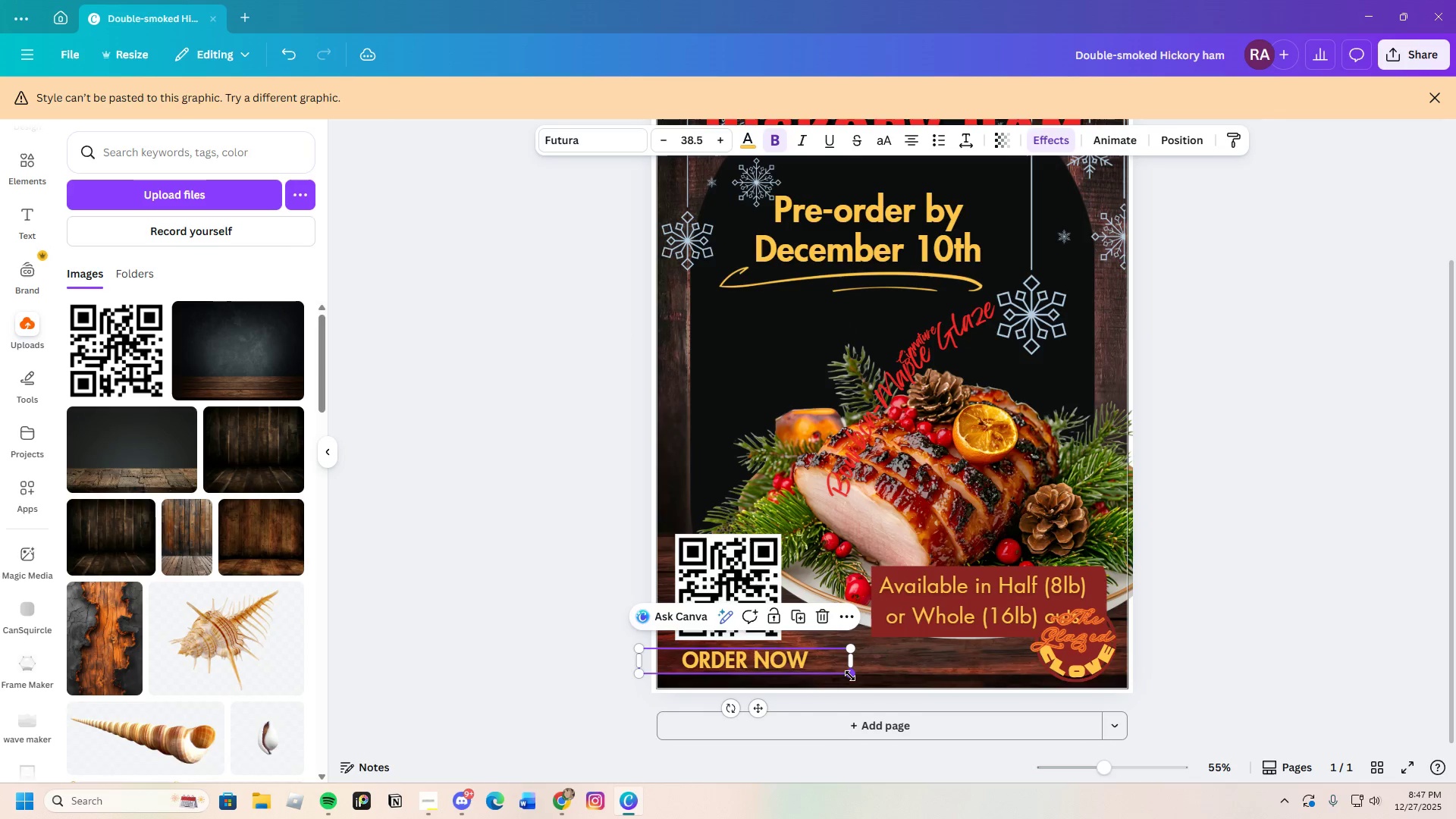 
left_click_drag(start_coordinate=[849, 675], to_coordinate=[850, 689])
 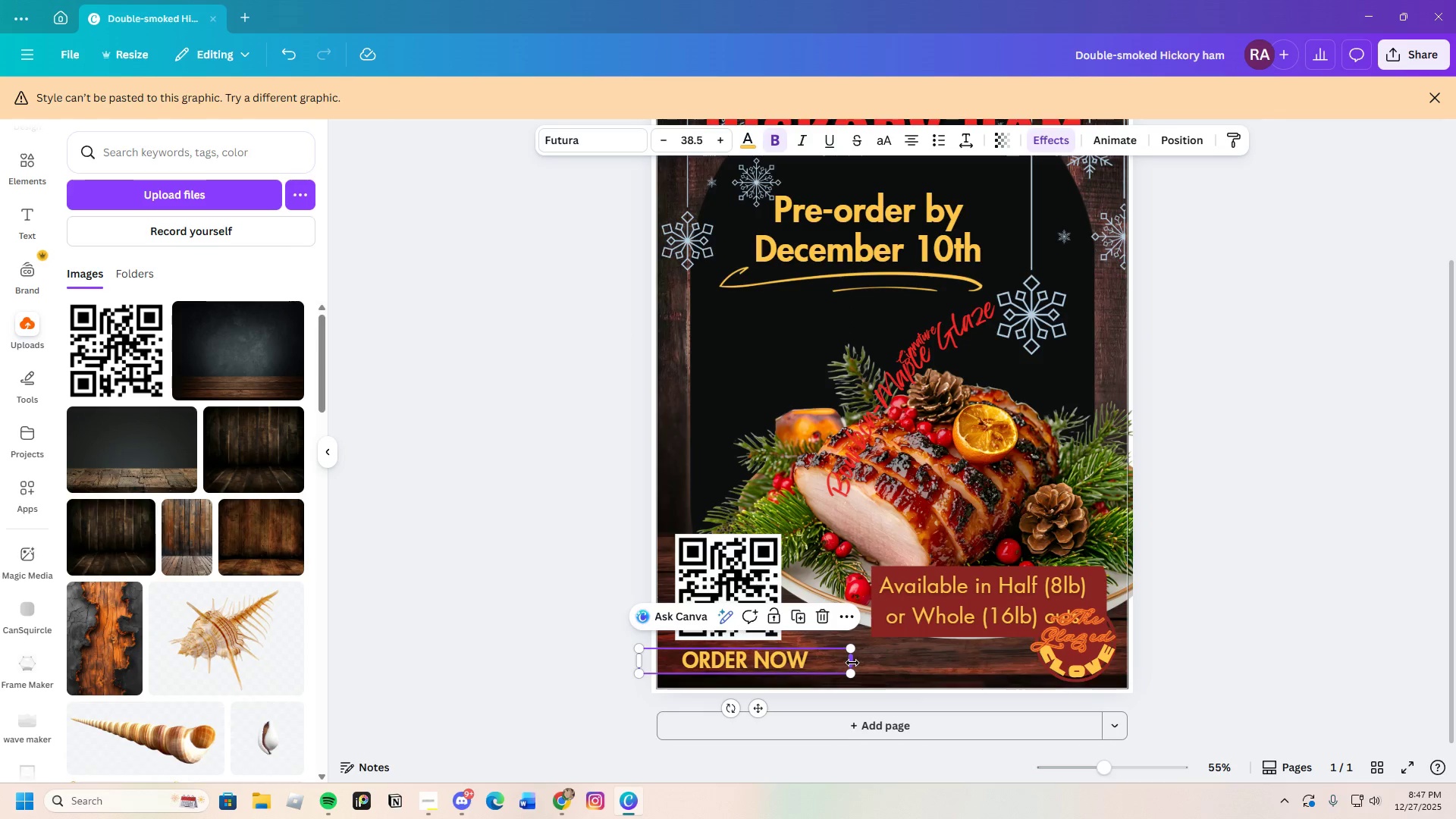 
left_click_drag(start_coordinate=[852, 662], to_coordinate=[775, 661])
 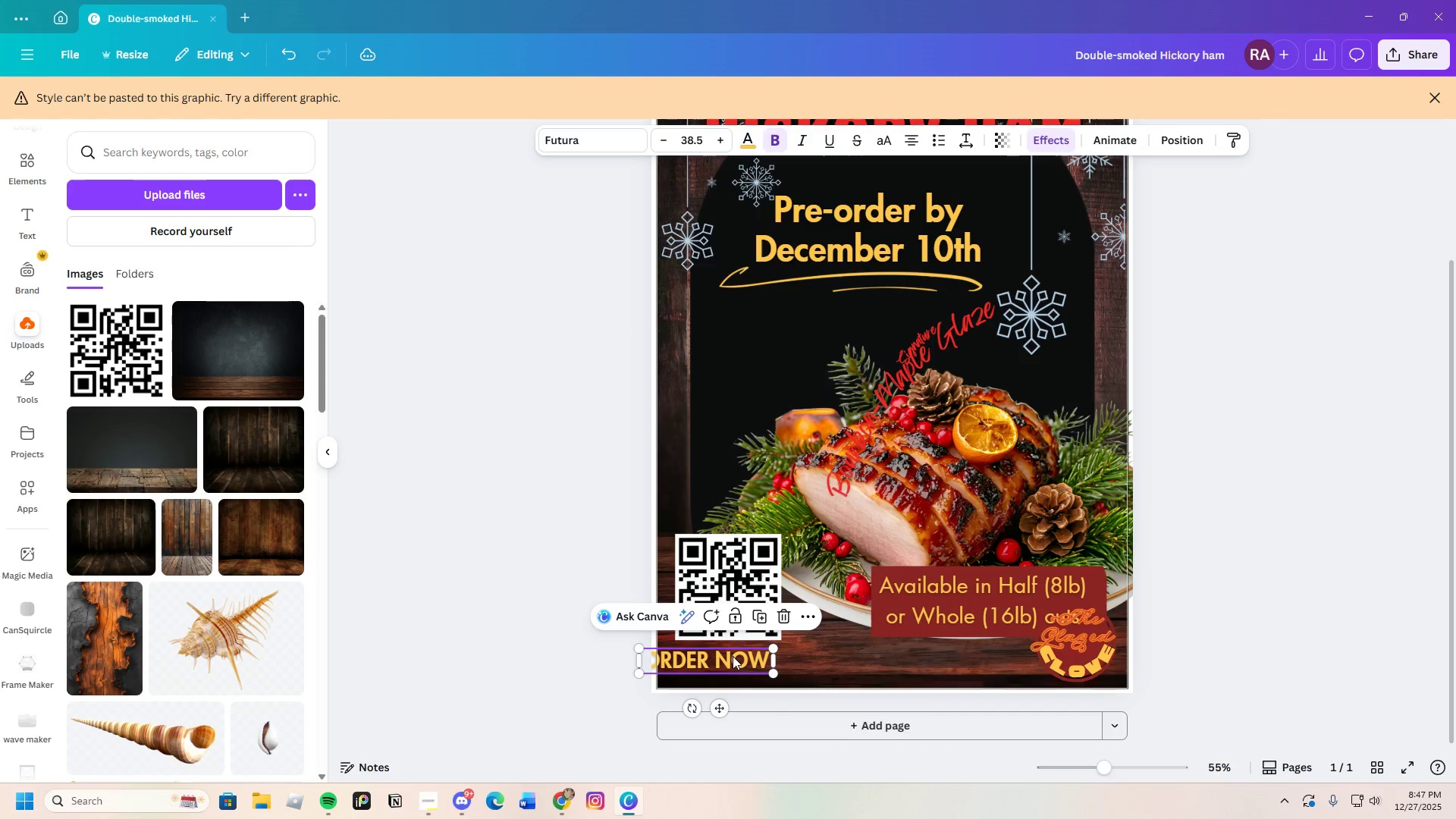 
left_click_drag(start_coordinate=[733, 656], to_coordinate=[754, 661])
 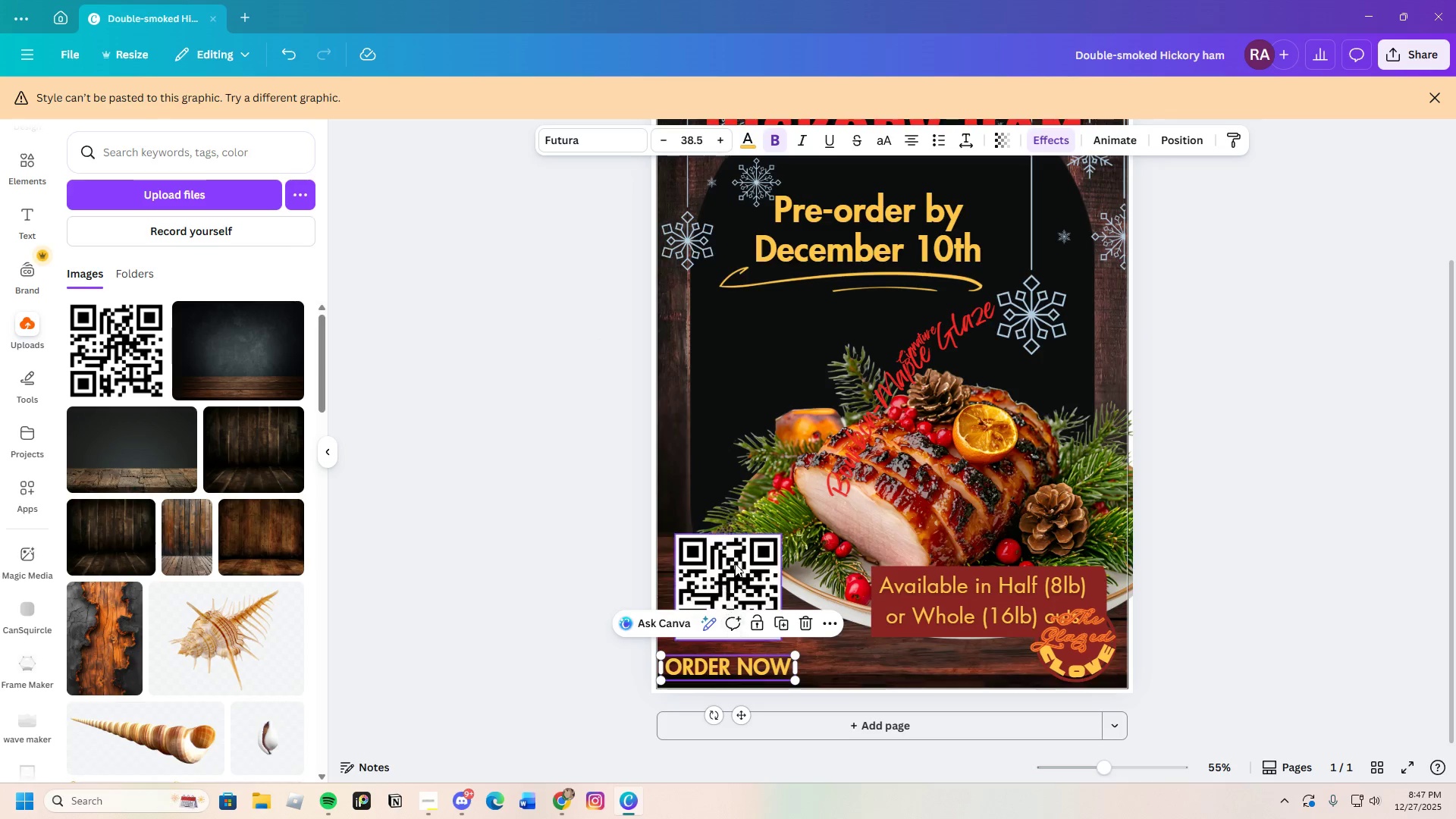 
left_click([736, 559])
 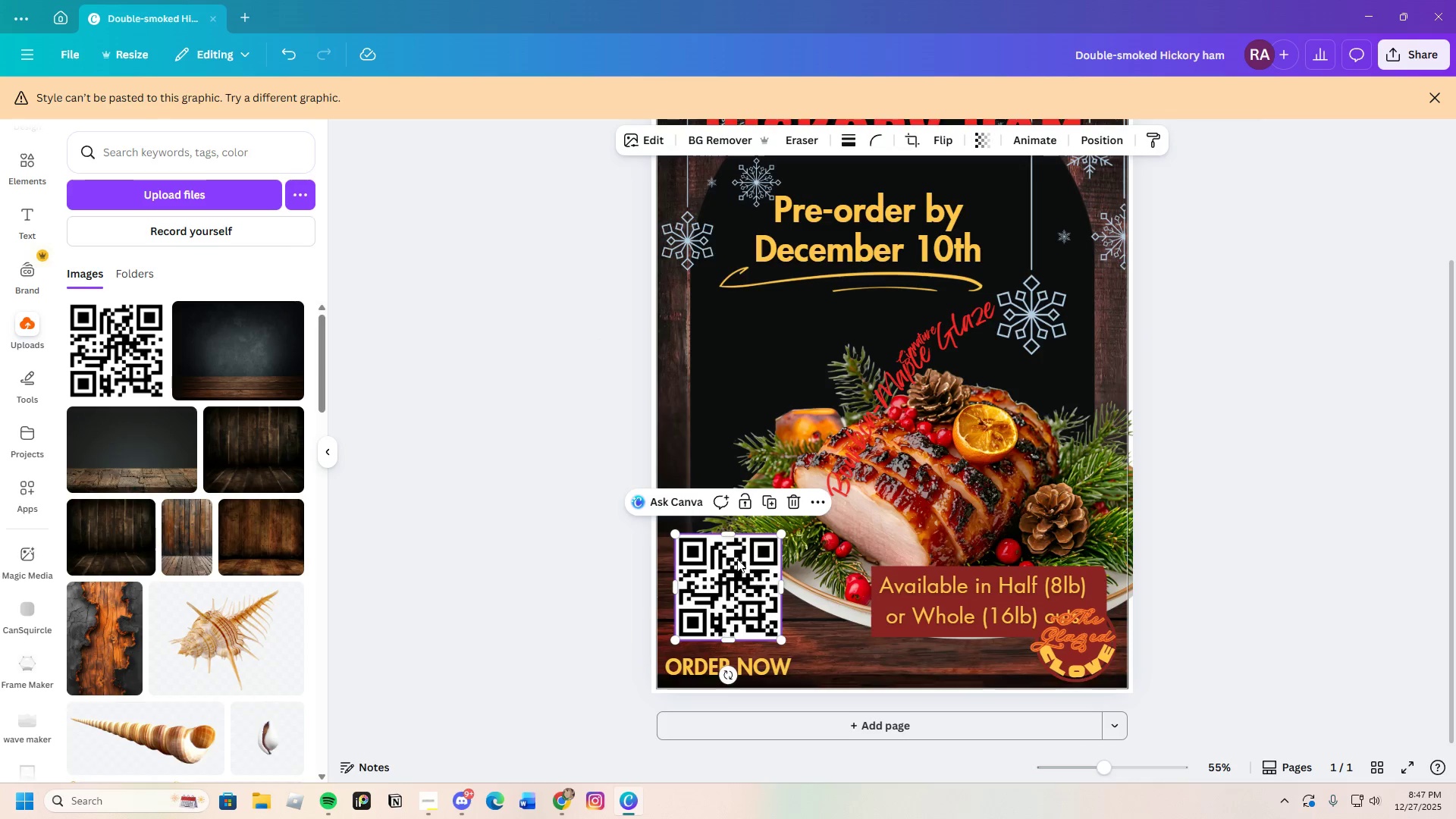 
left_click_drag(start_coordinate=[736, 559], to_coordinate=[738, 568])
 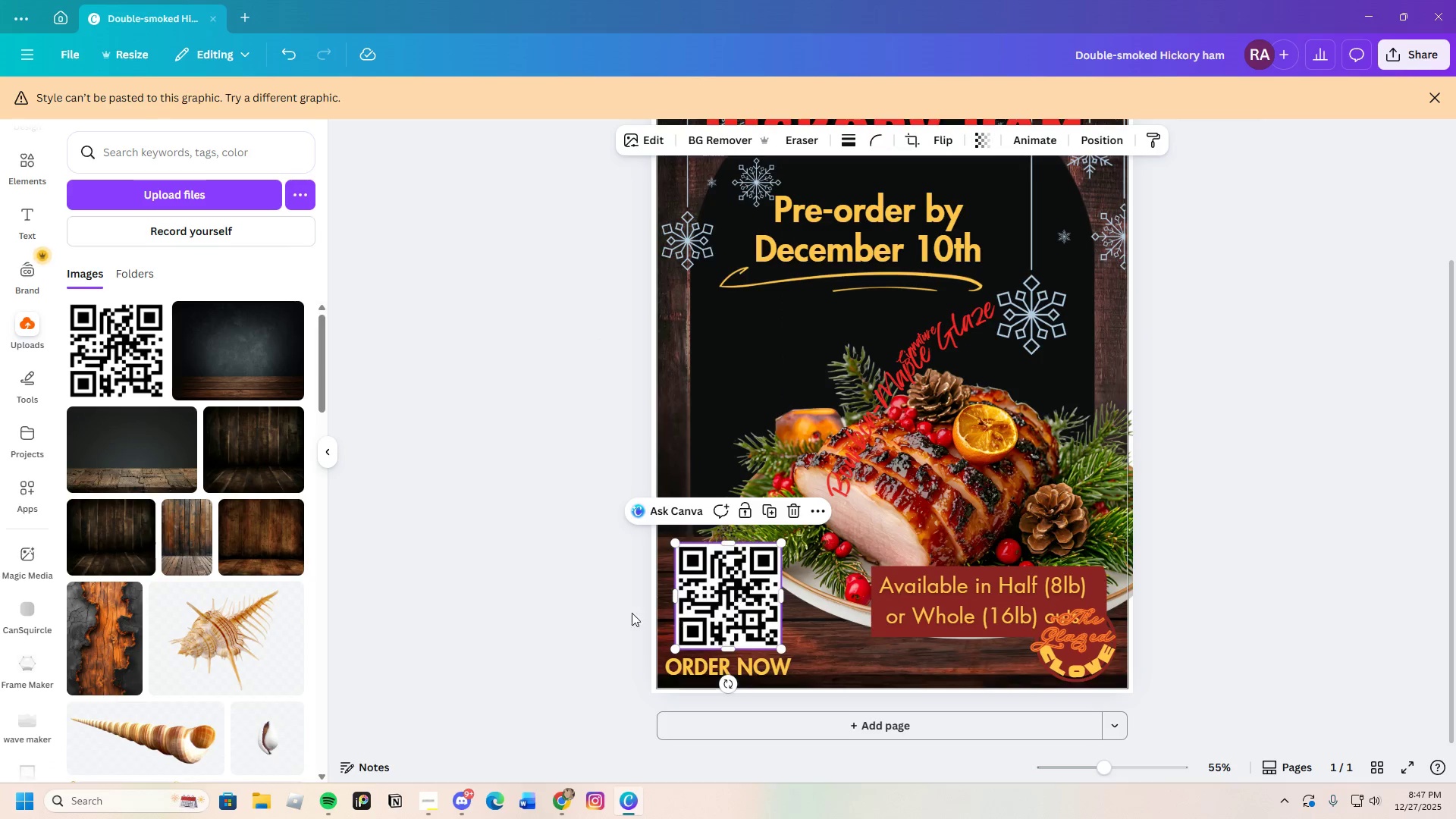 
left_click([613, 611])
 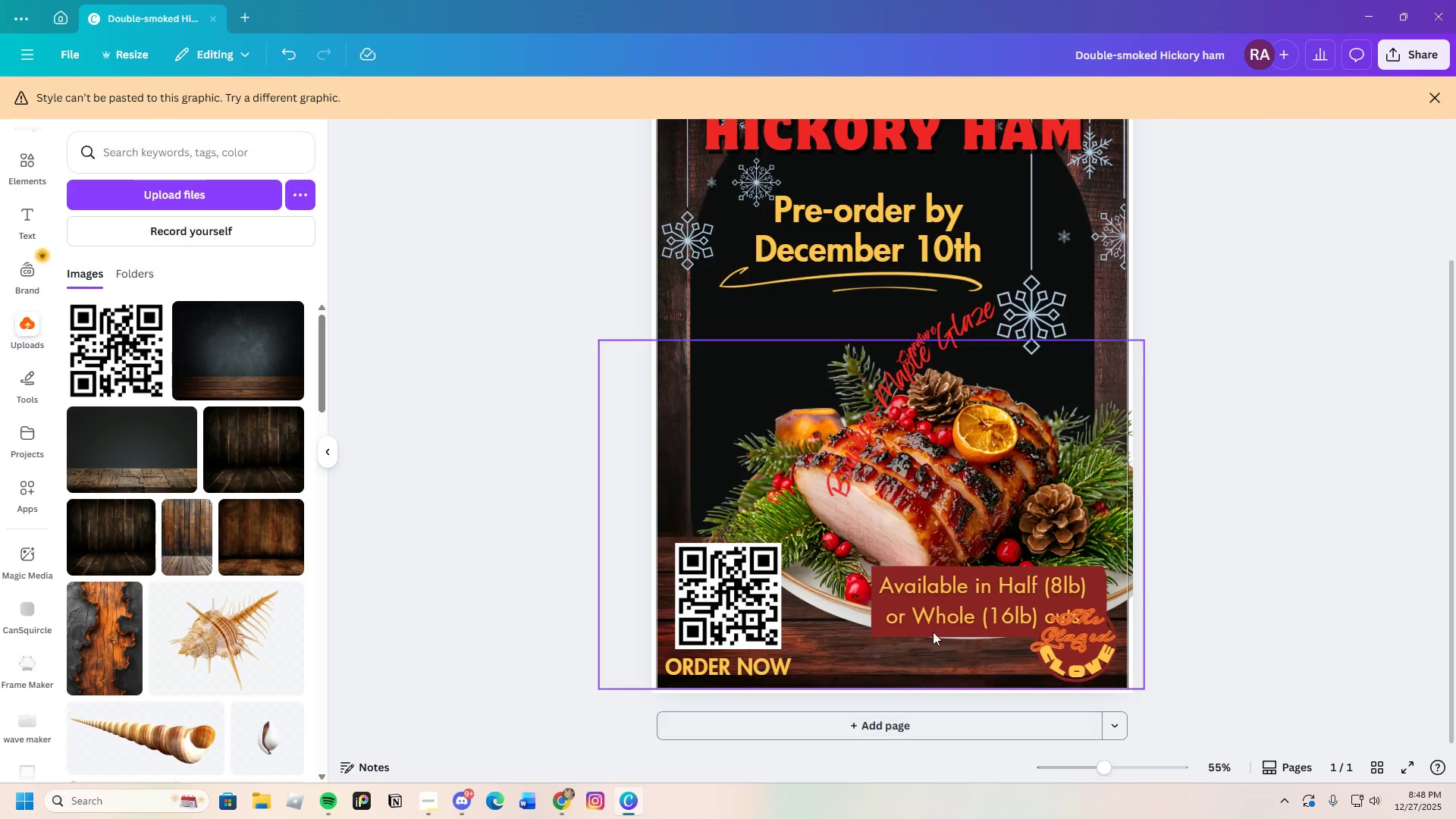 
left_click_drag(start_coordinate=[941, 609], to_coordinate=[931, 604])
 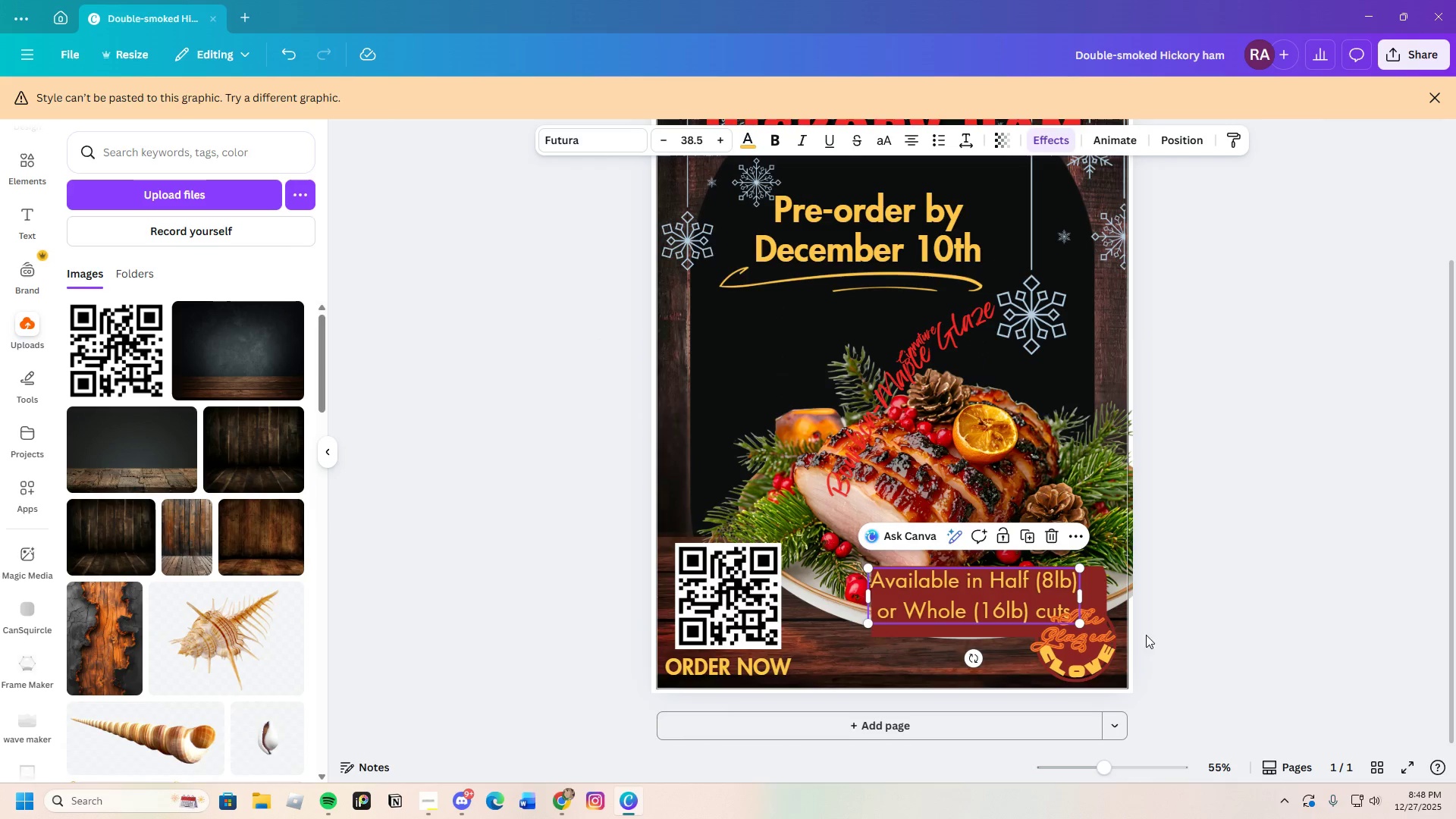 
scroll: coordinate [1156, 648], scroll_direction: up, amount: 2.0
 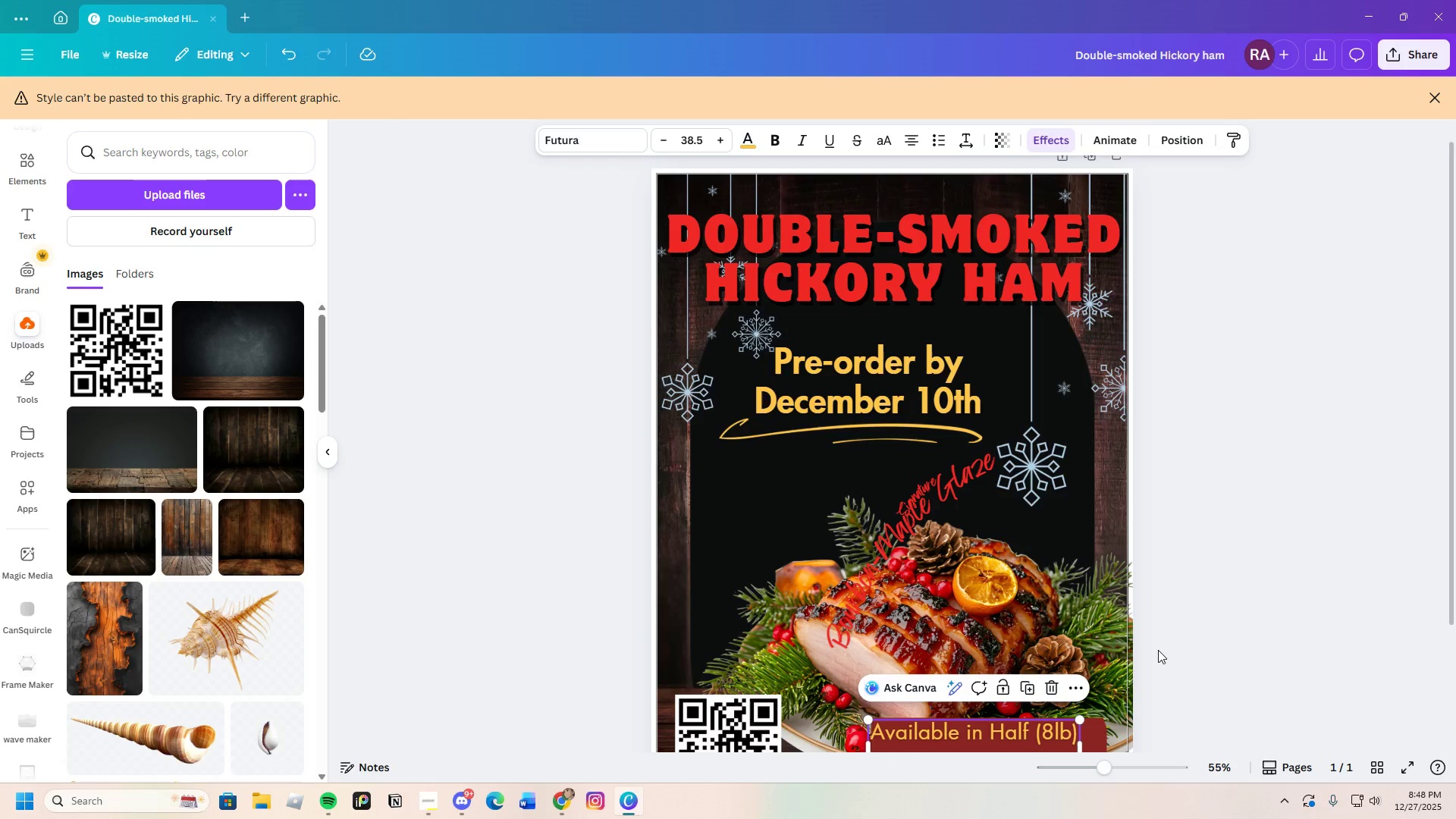 
scroll: coordinate [1158, 650], scroll_direction: down, amount: 2.0
 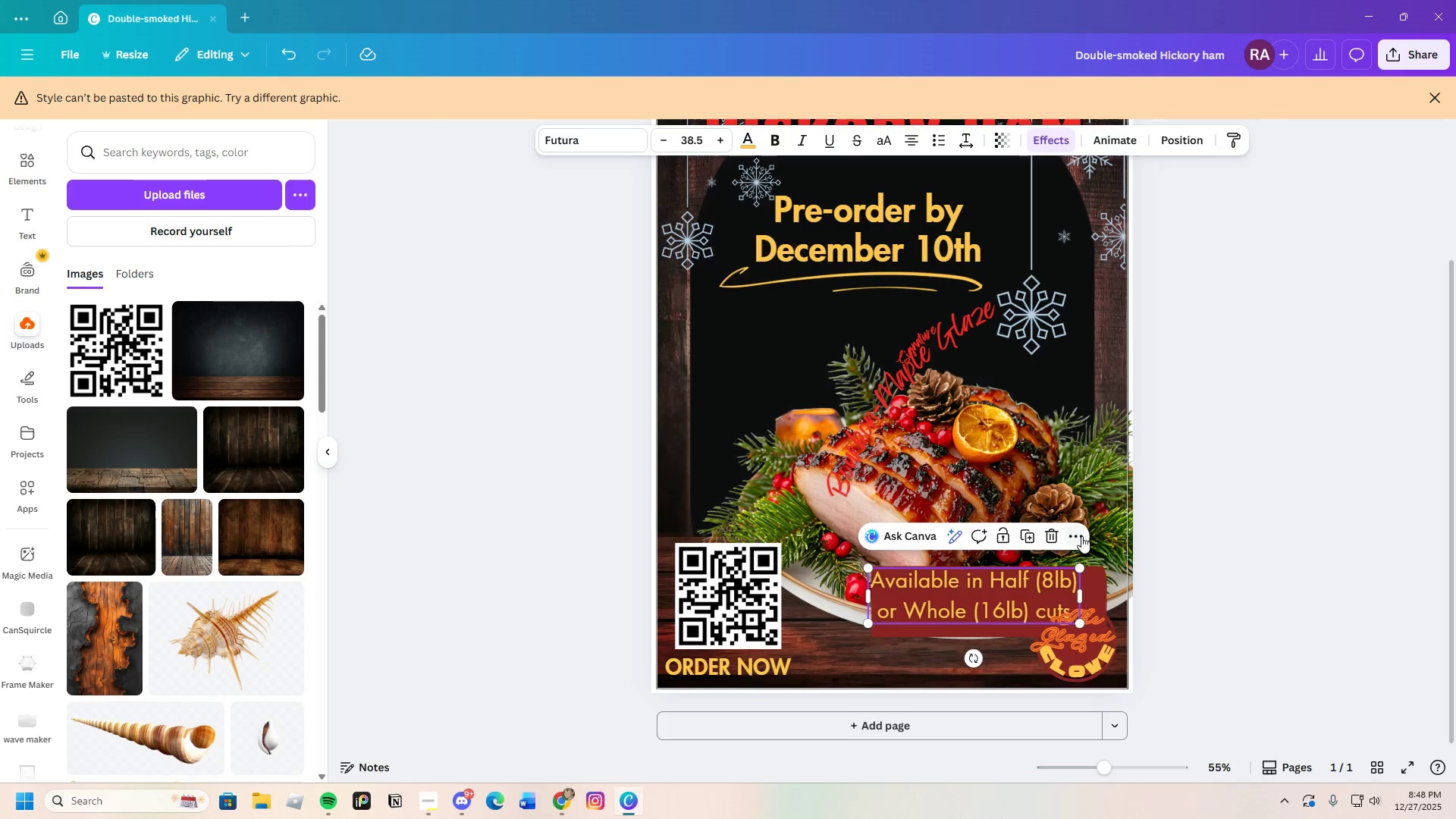 
scroll: coordinate [1078, 523], scroll_direction: up, amount: 3.0
 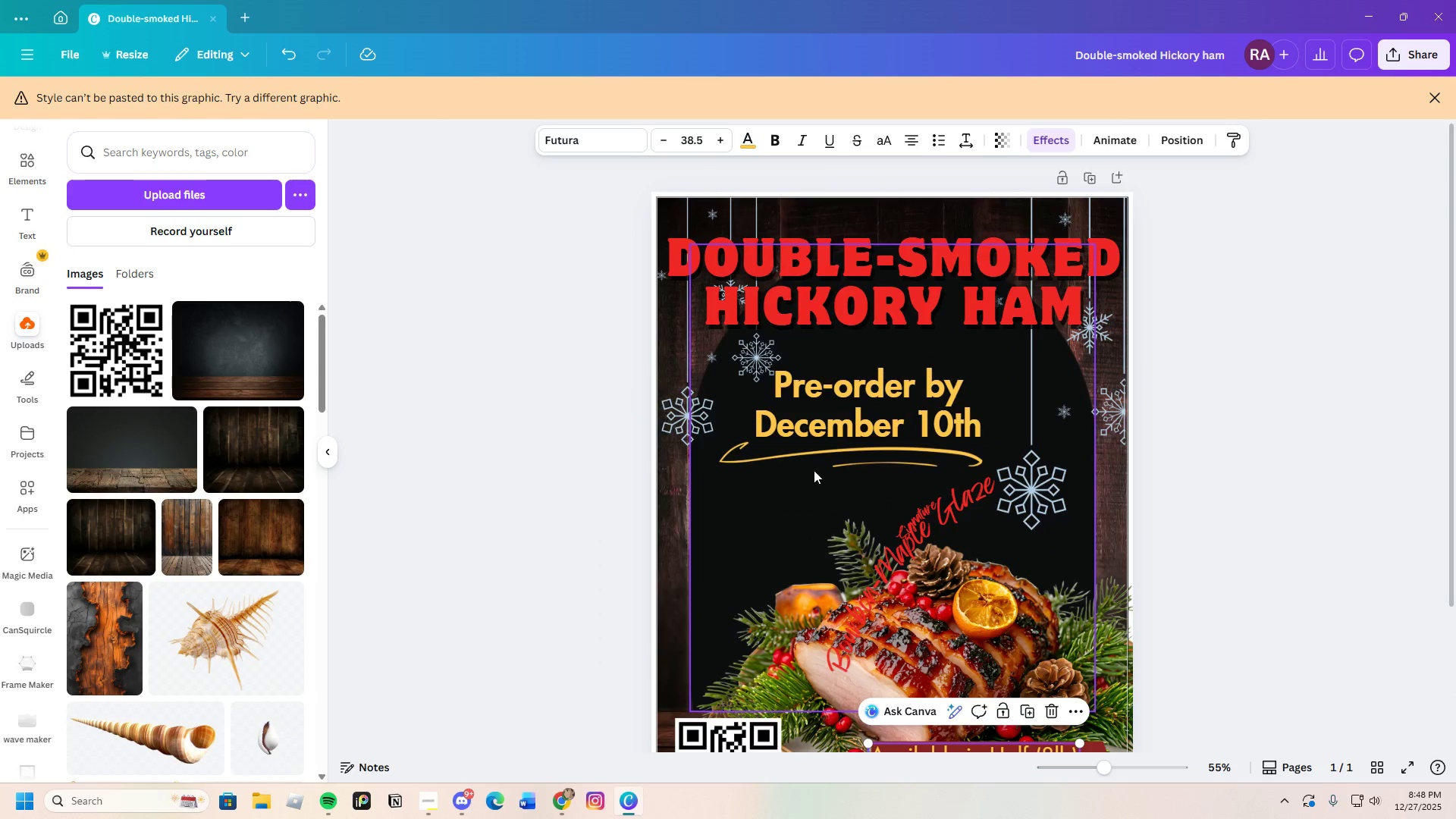 
left_click_drag(start_coordinate=[766, 458], to_coordinate=[733, 452])
 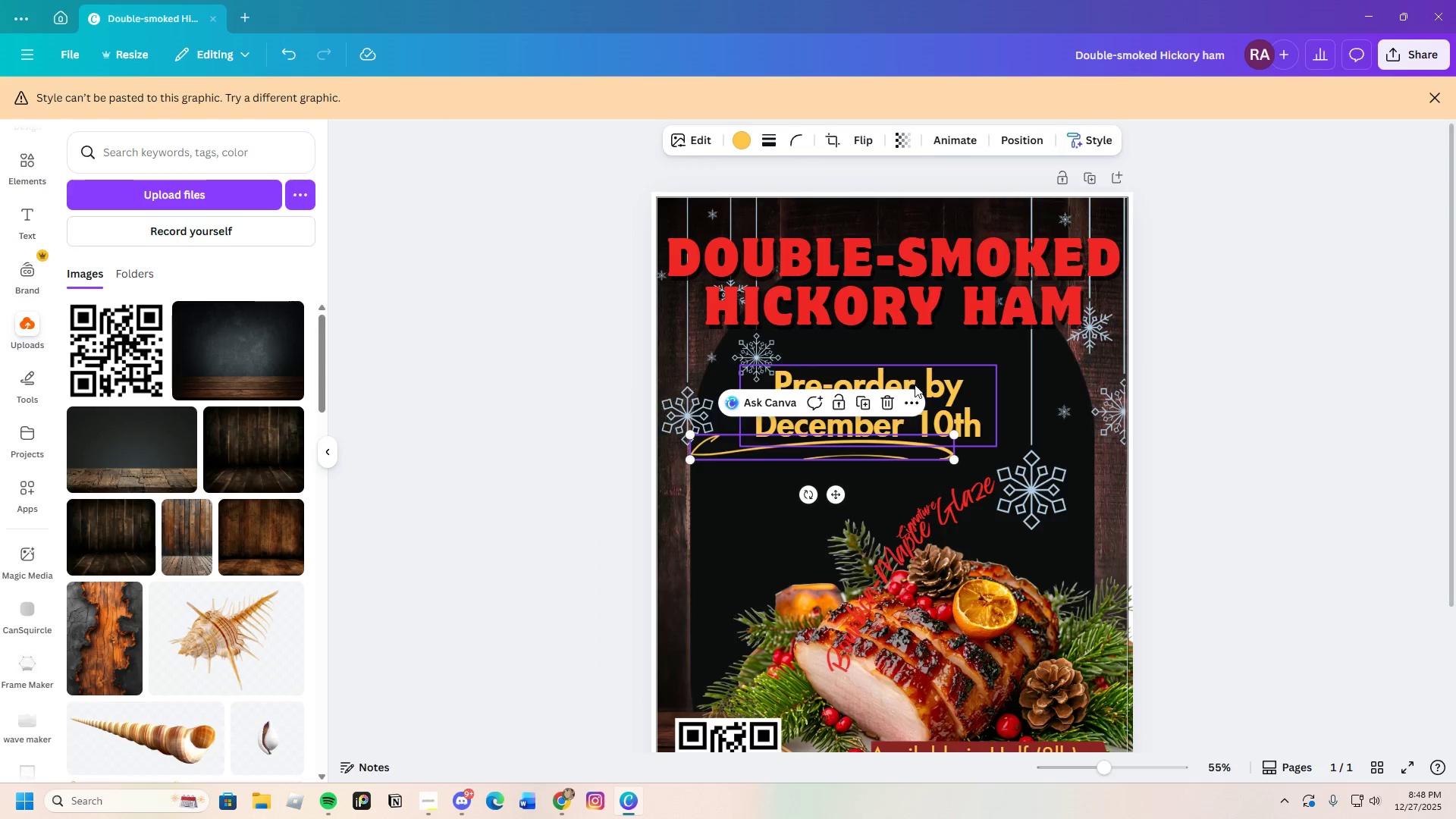 
left_click_drag(start_coordinate=[915, 384], to_coordinate=[874, 374])
 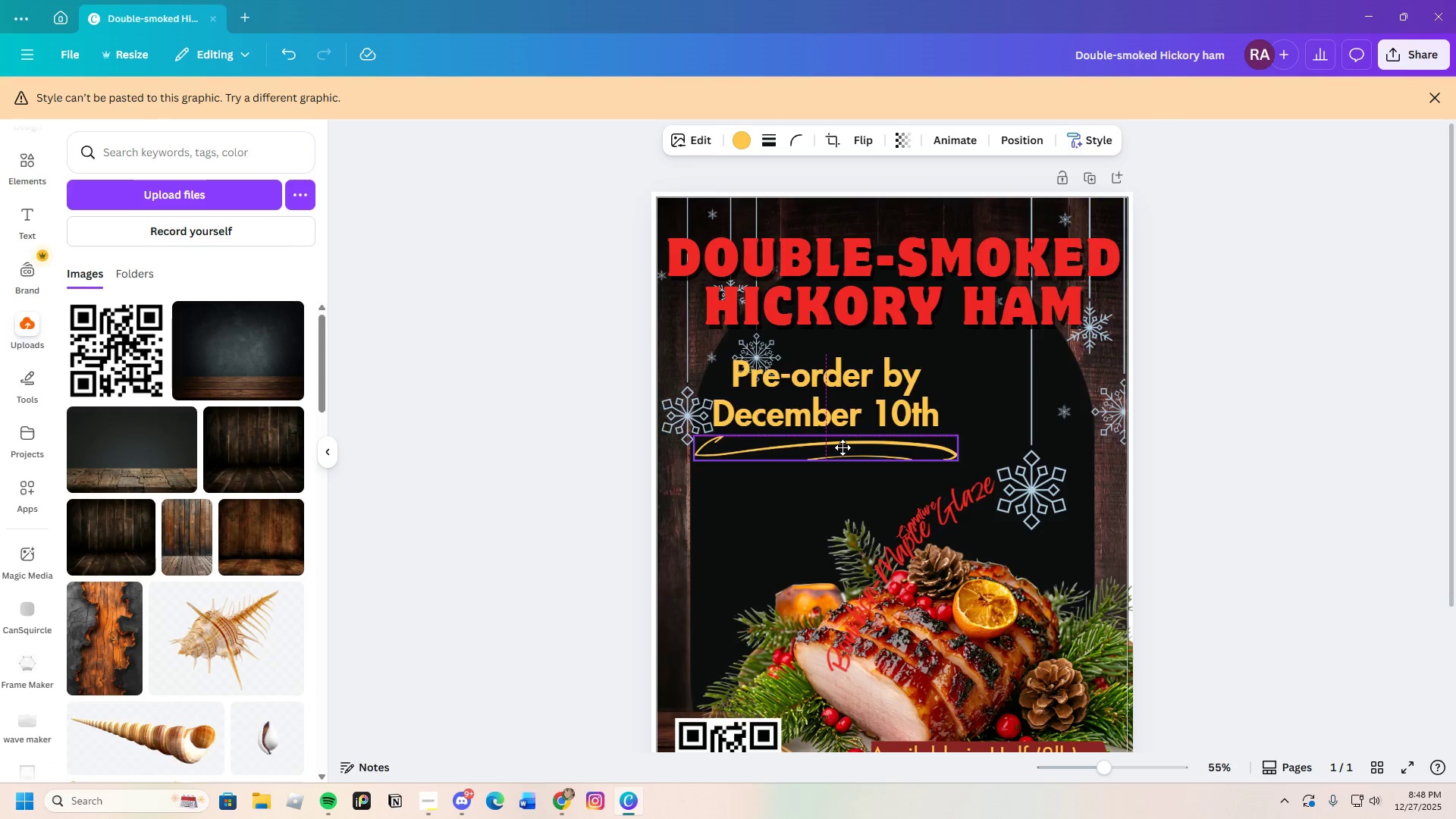 
scroll: coordinate [1029, 628], scroll_direction: down, amount: 4.0
 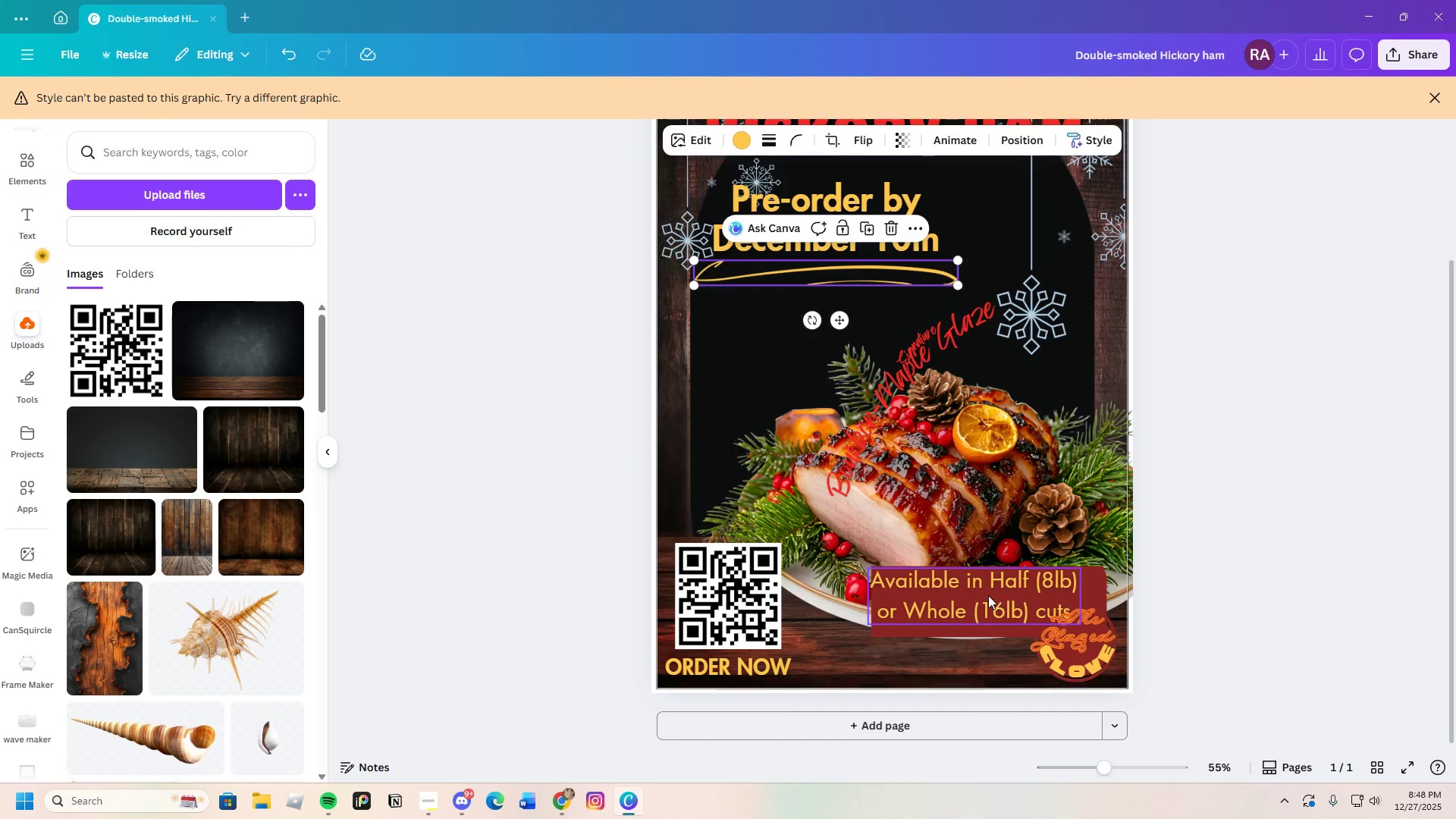 
left_click_drag(start_coordinate=[988, 595], to_coordinate=[1028, 567])
 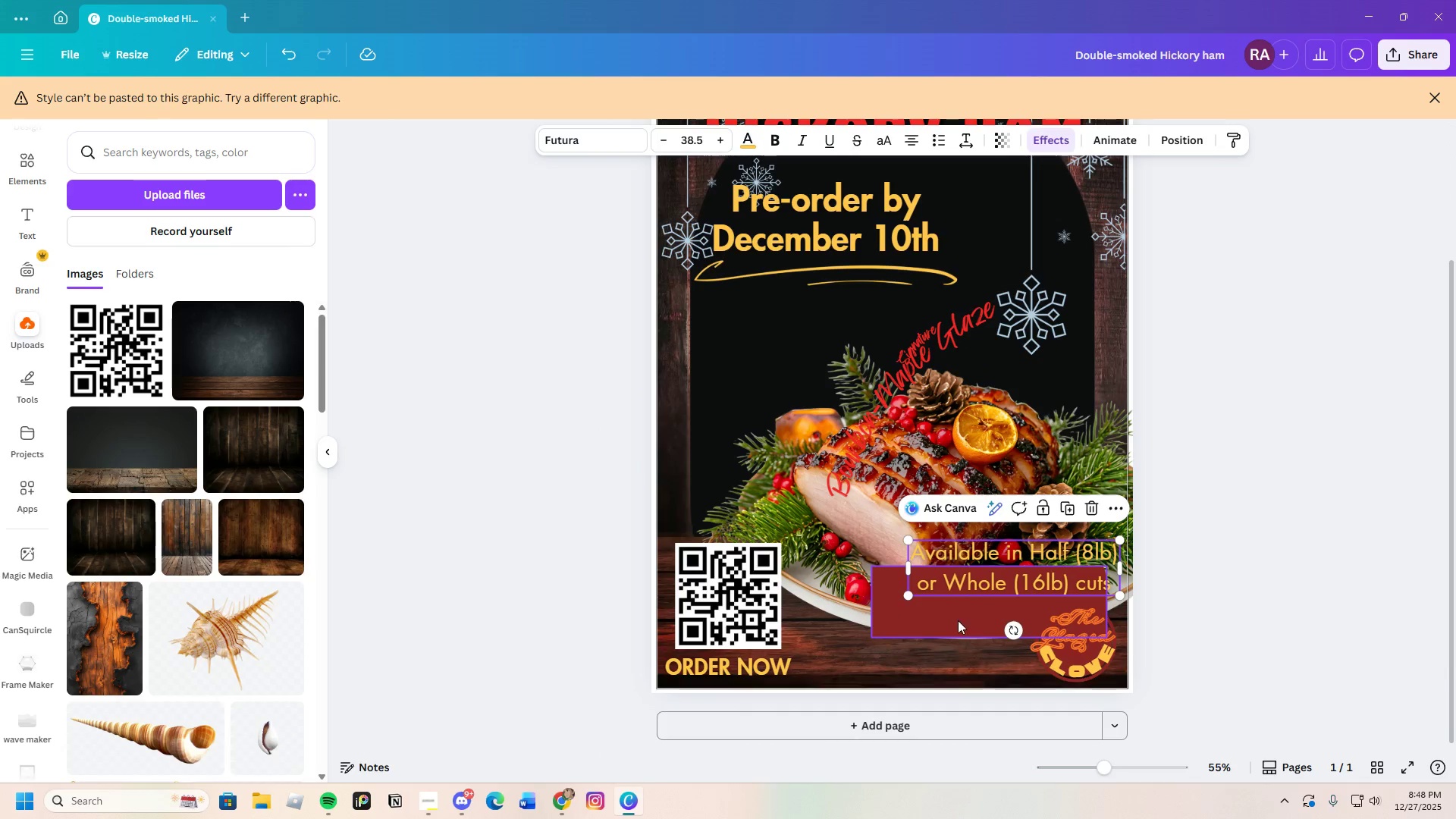 
left_click_drag(start_coordinate=[955, 616], to_coordinate=[883, 653])
 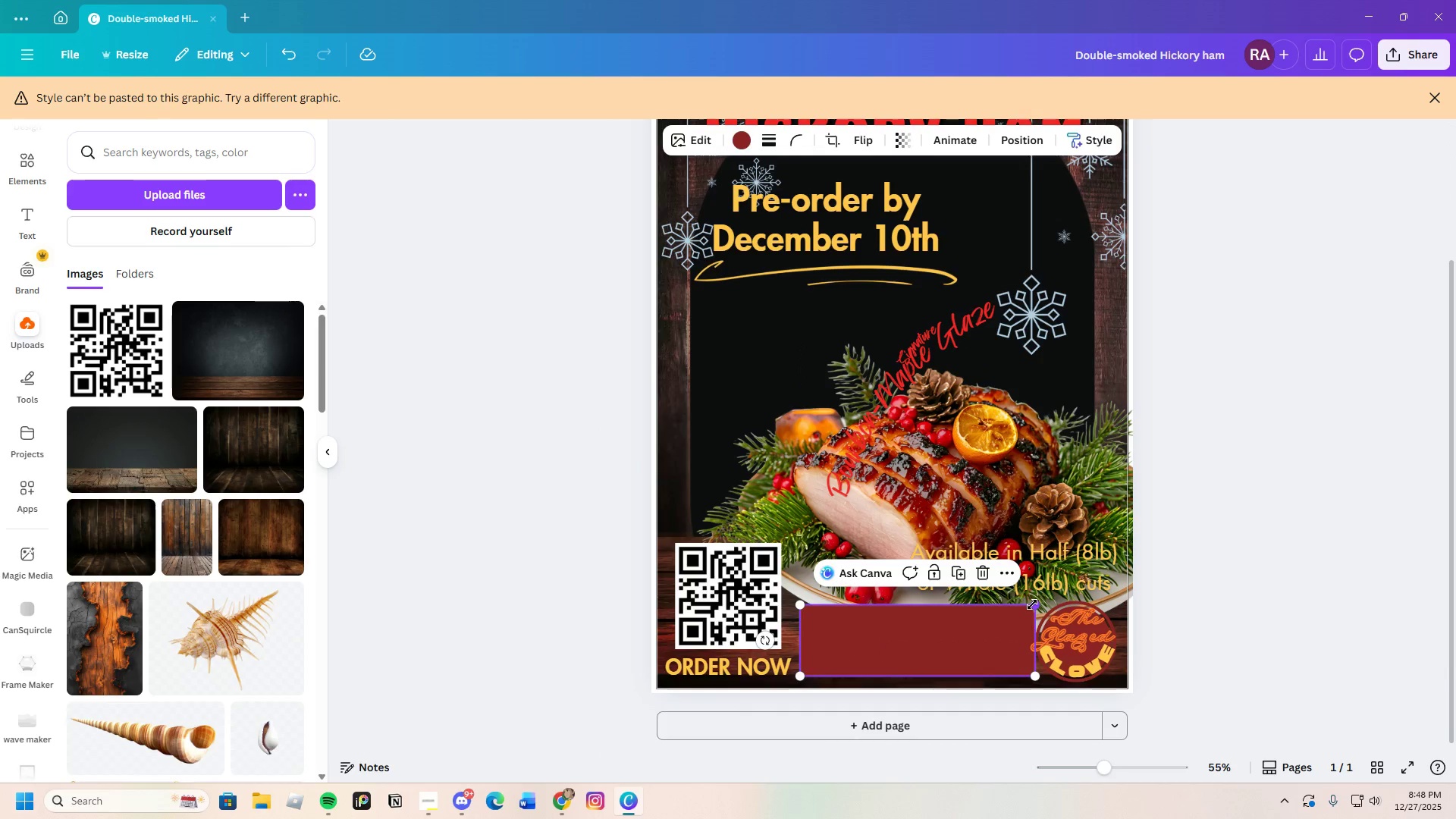 
left_click_drag(start_coordinate=[1033, 604], to_coordinate=[1020, 613])
 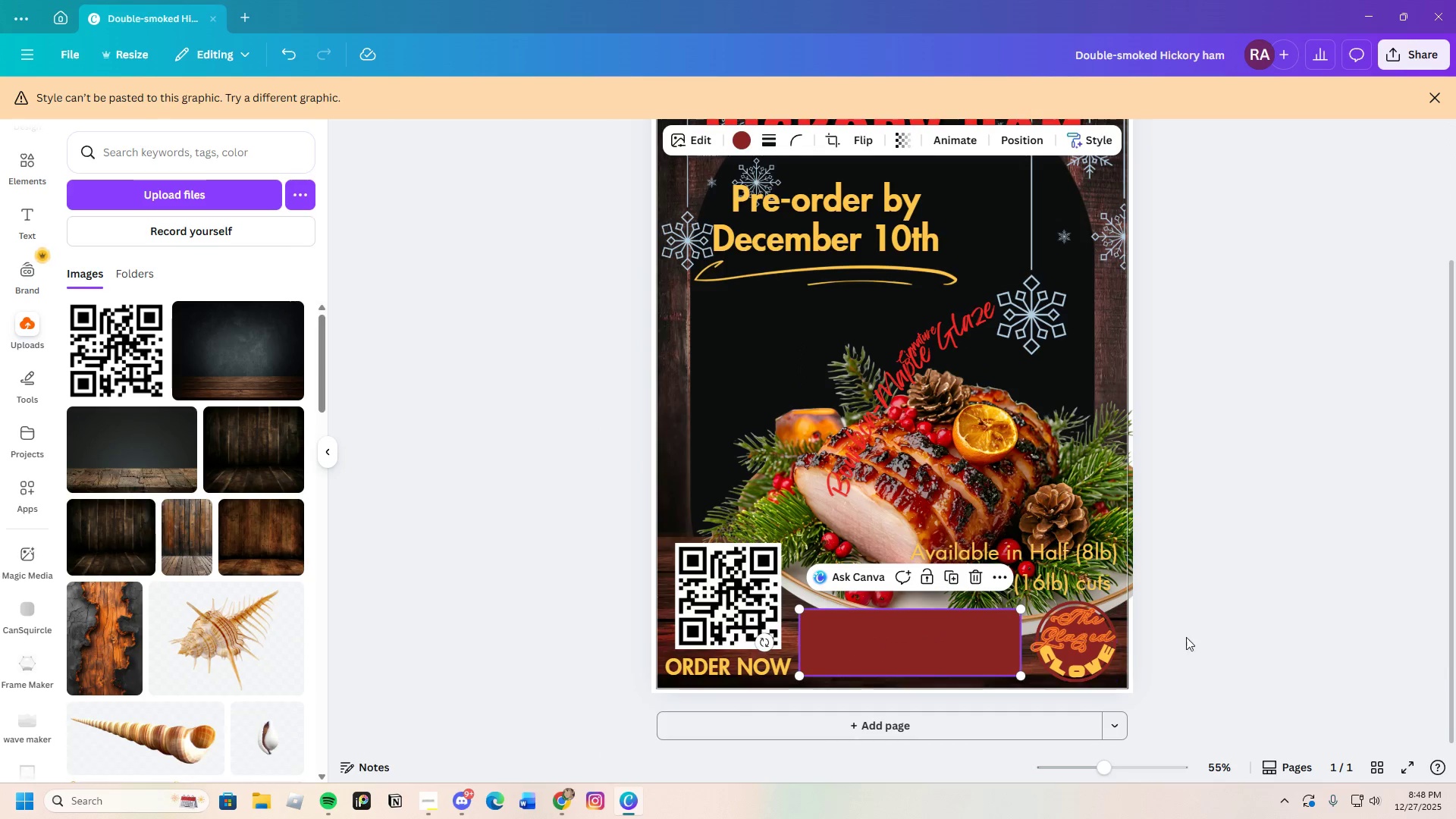 
left_click([1197, 632])
 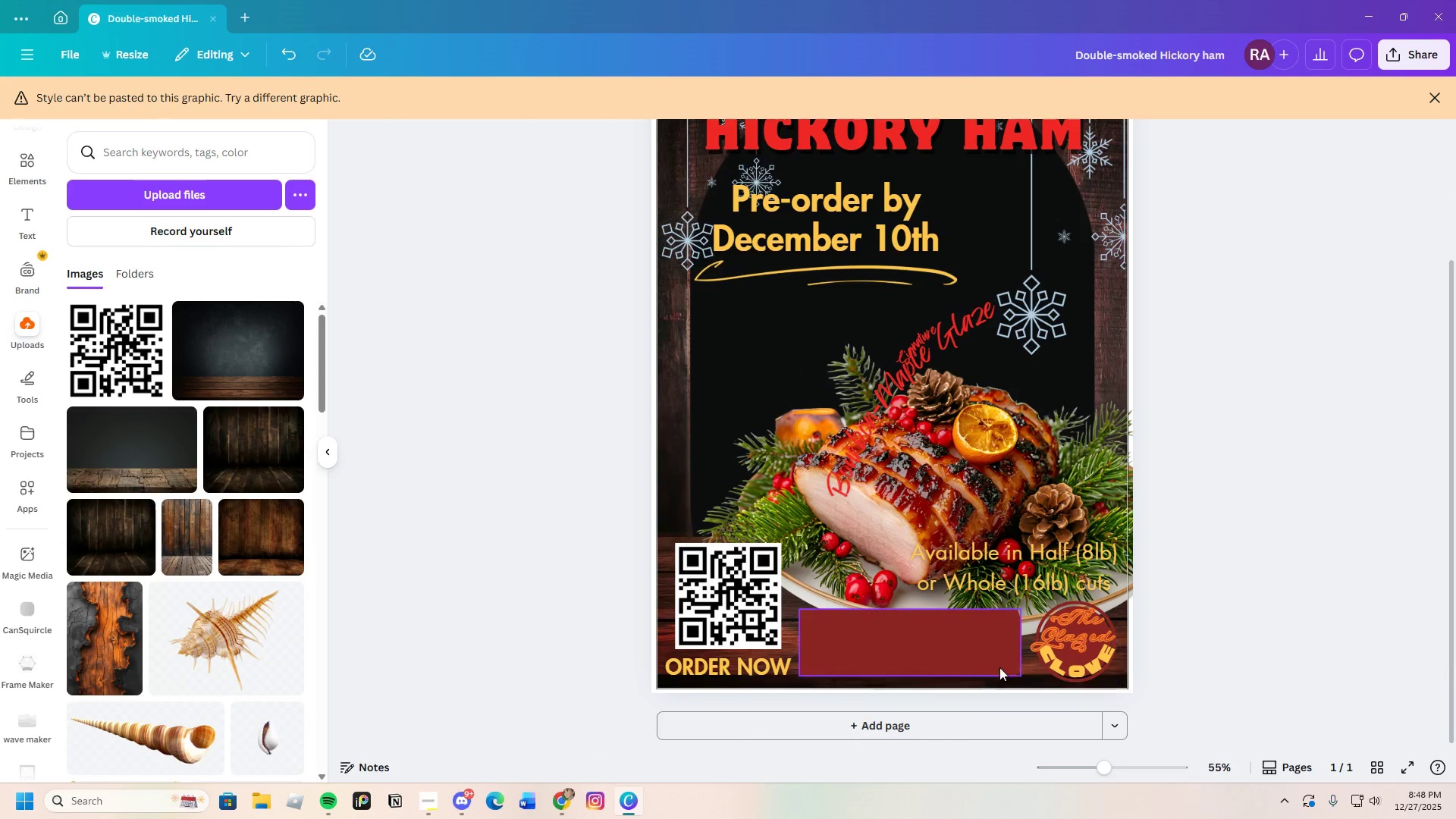 
double_click([946, 645])
 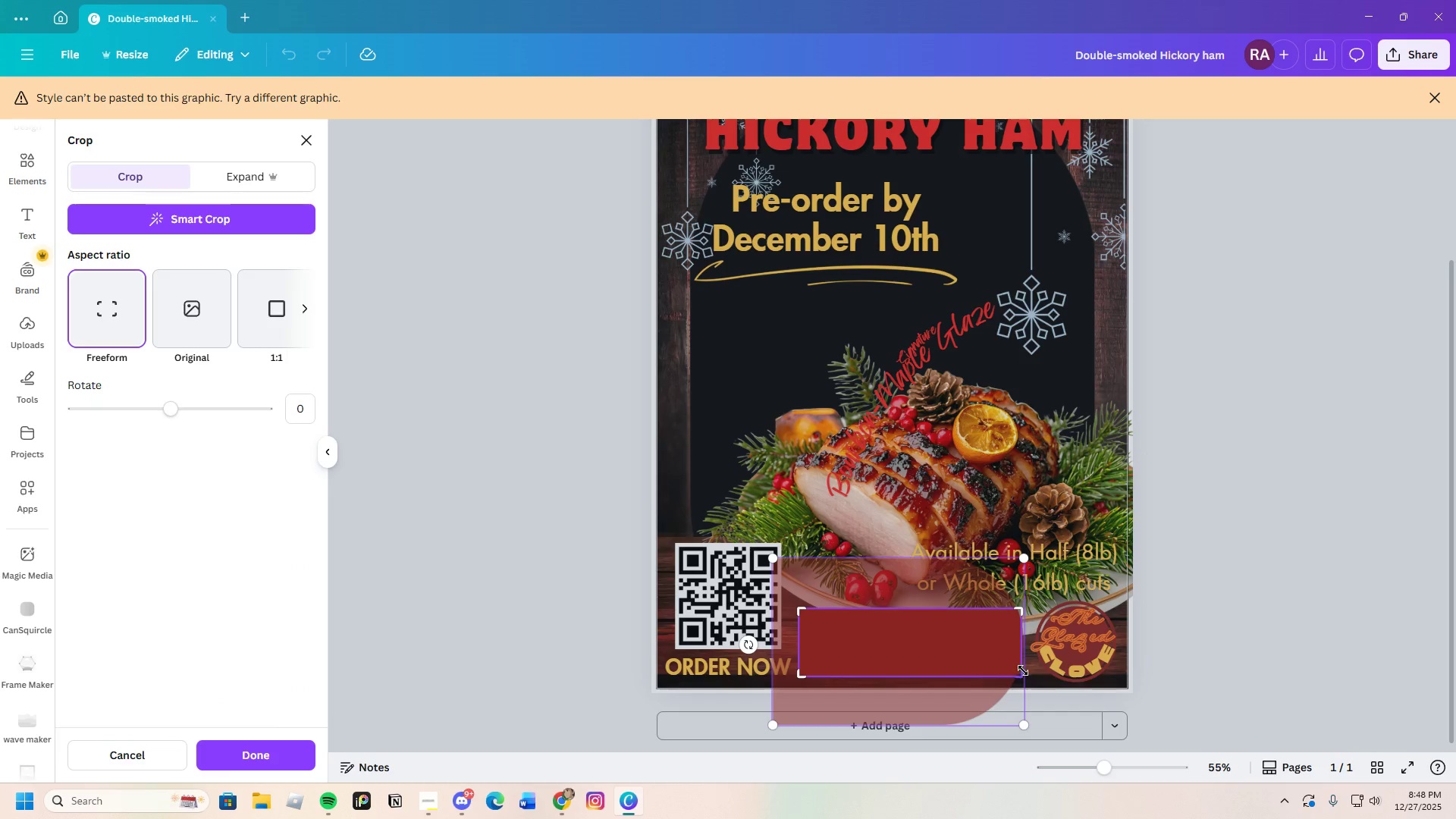 
left_click_drag(start_coordinate=[1020, 673], to_coordinate=[1011, 675])
 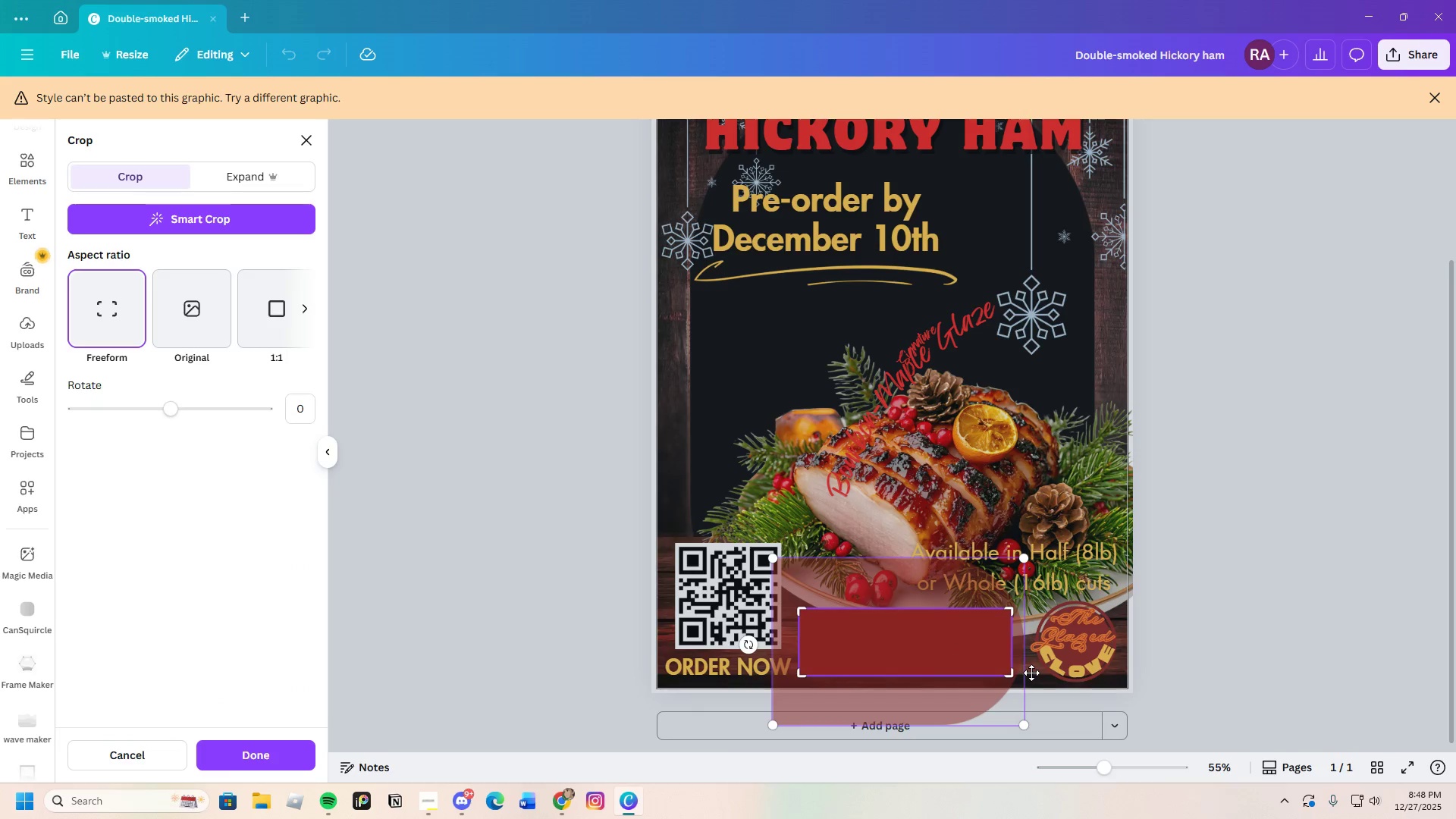 
key(Enter)
 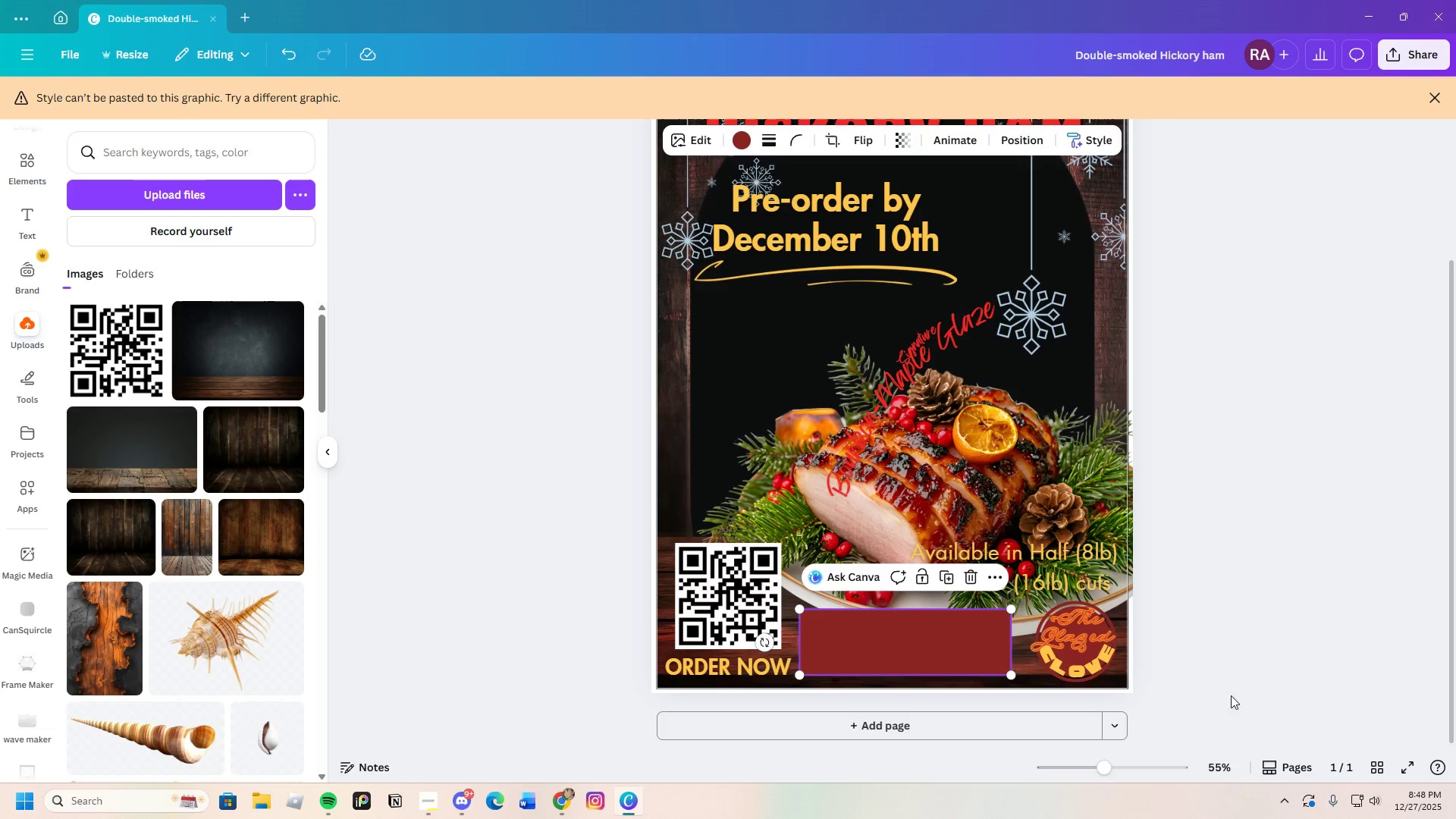 
left_click([1236, 687])
 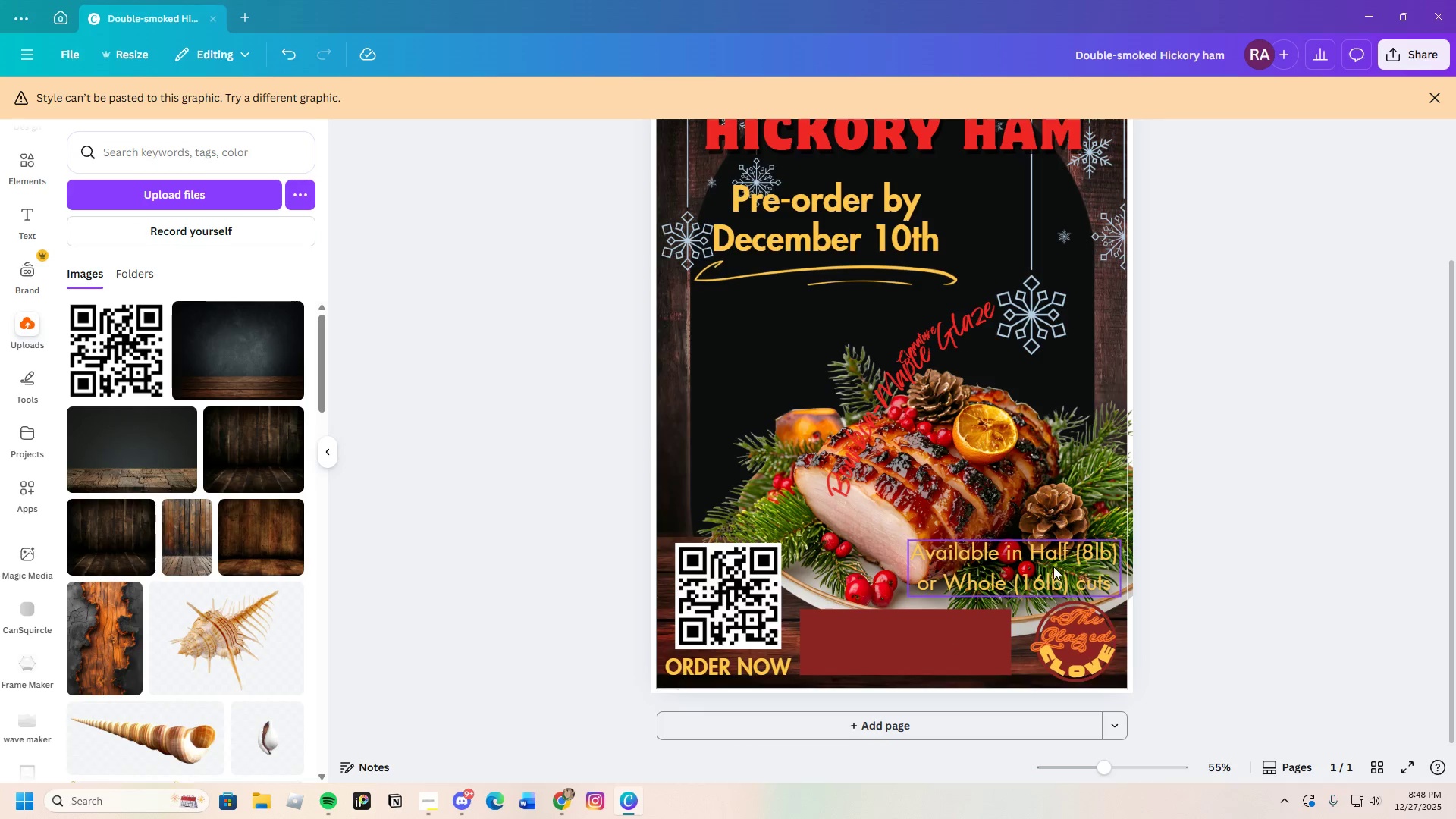 
left_click([1051, 557])
 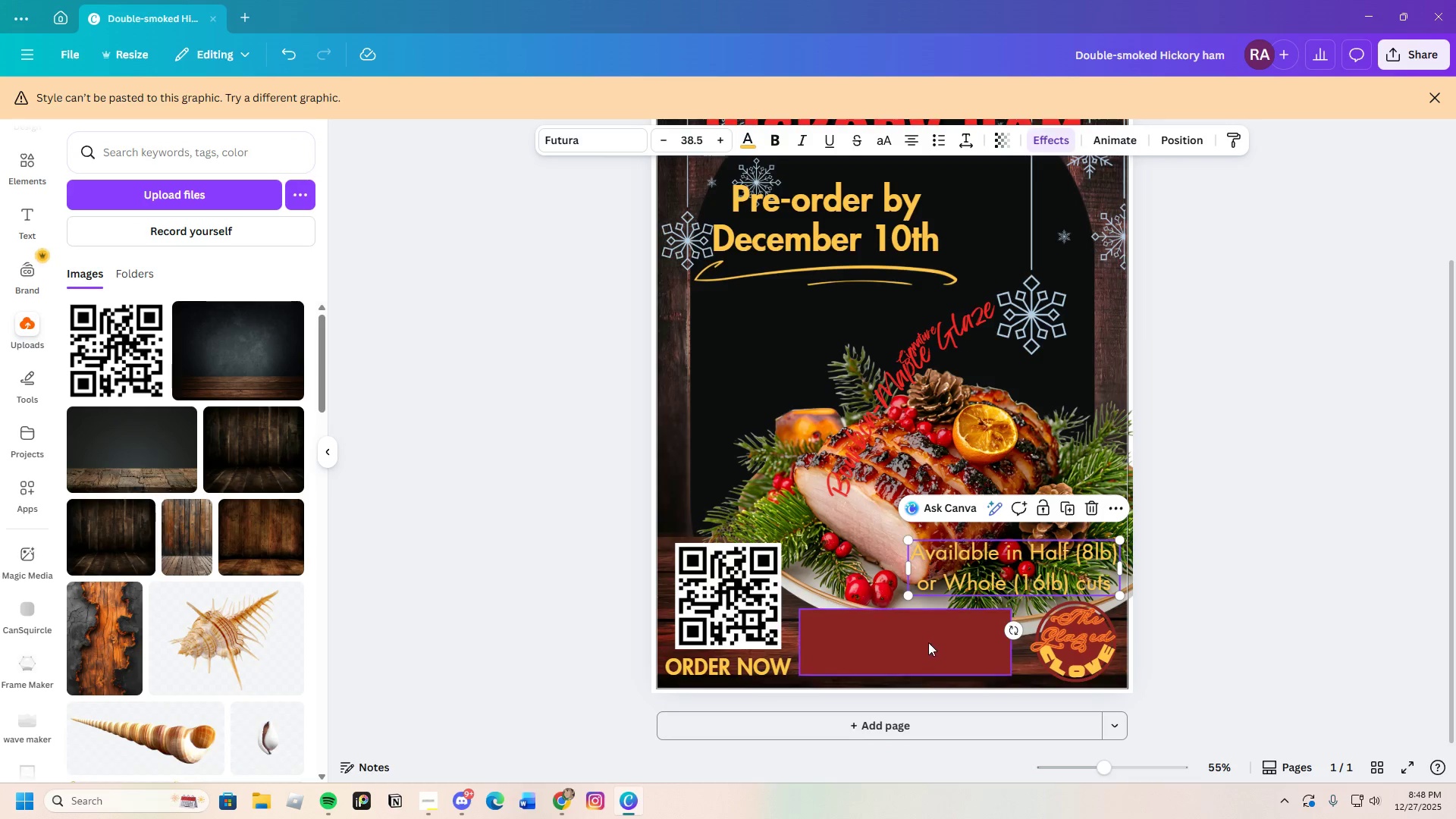 
left_click([920, 648])
 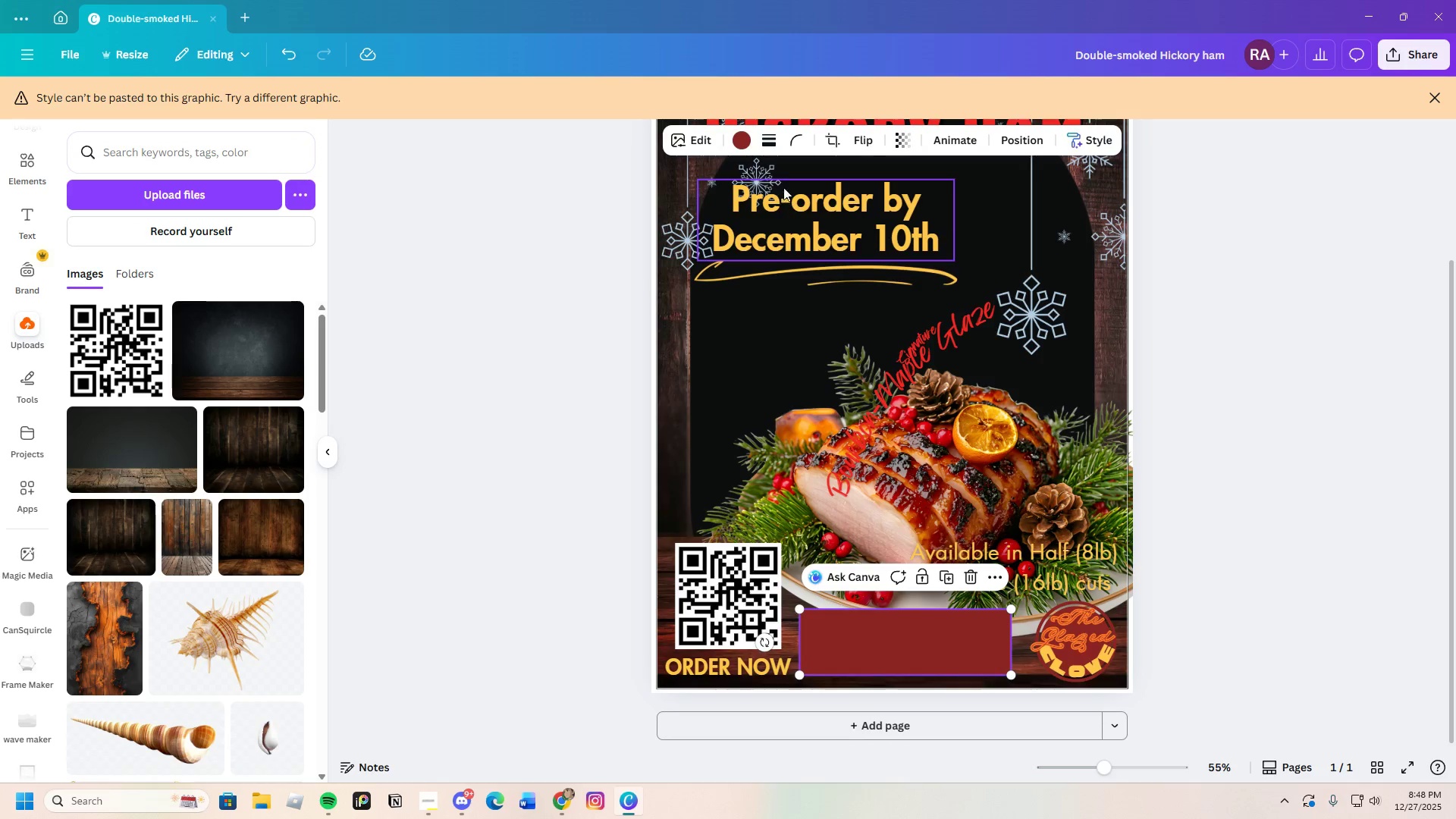 
left_click([784, 136])
 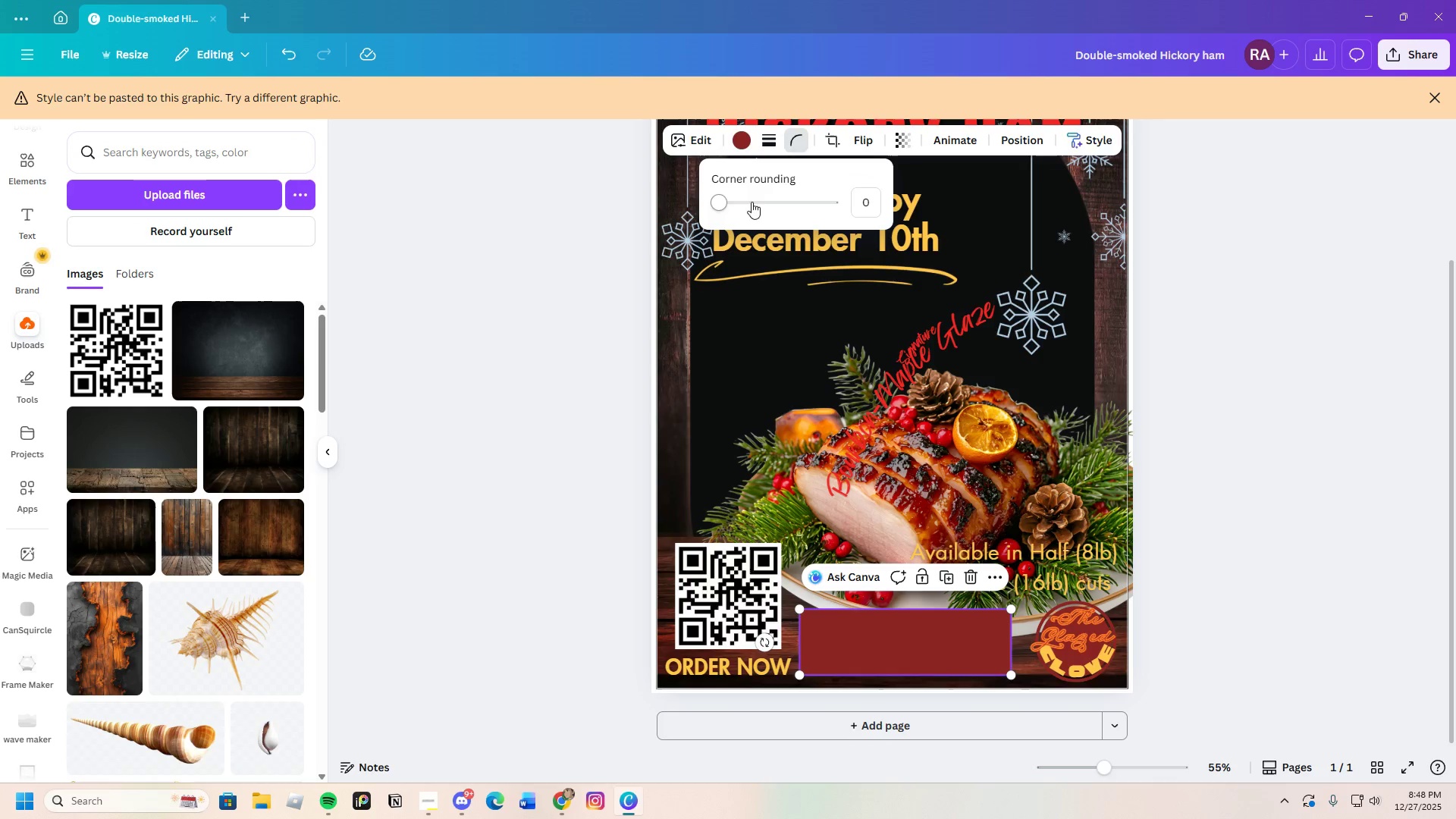 
left_click_drag(start_coordinate=[730, 198], to_coordinate=[760, 199])
 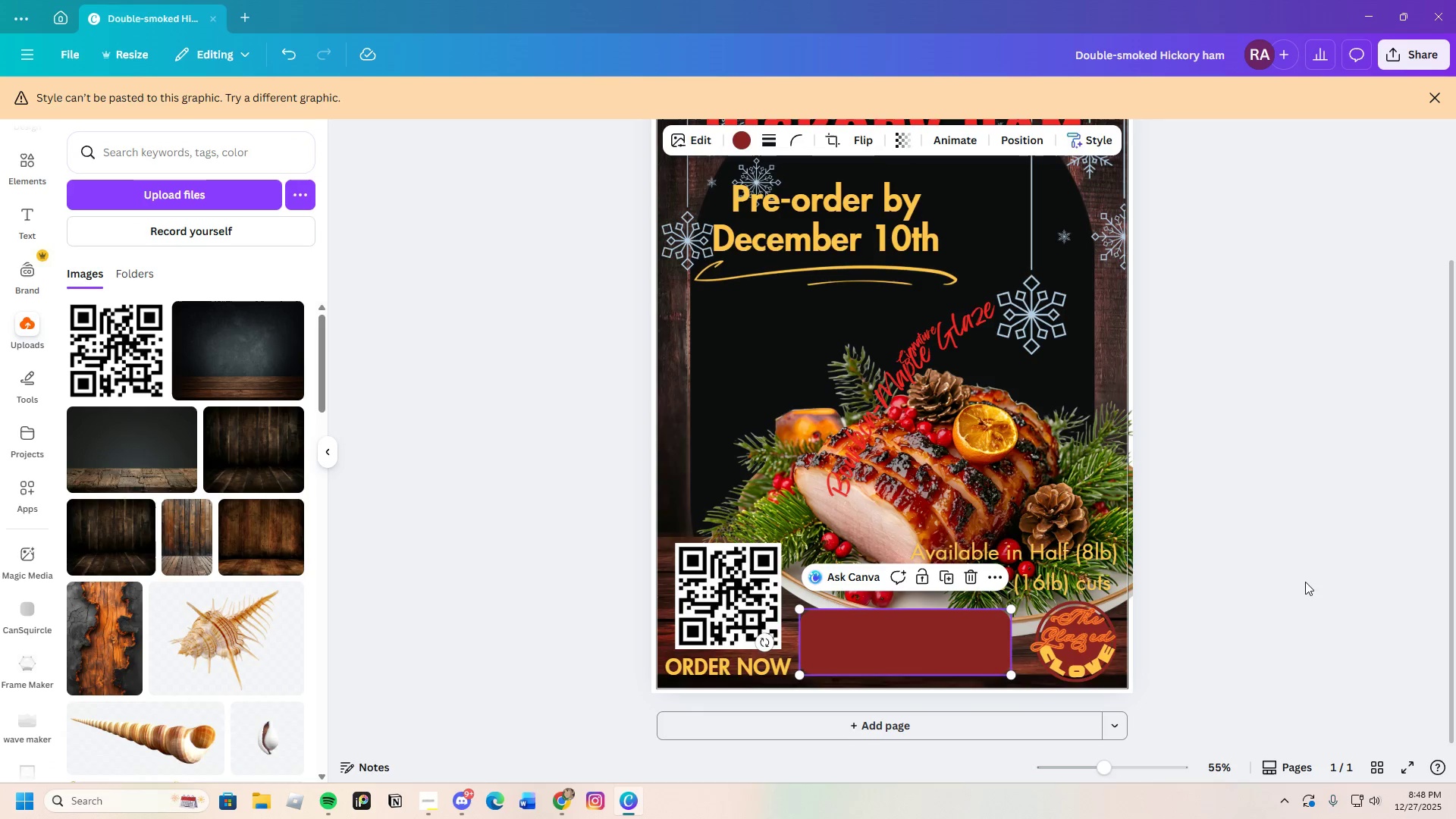 
double_click([1304, 582])
 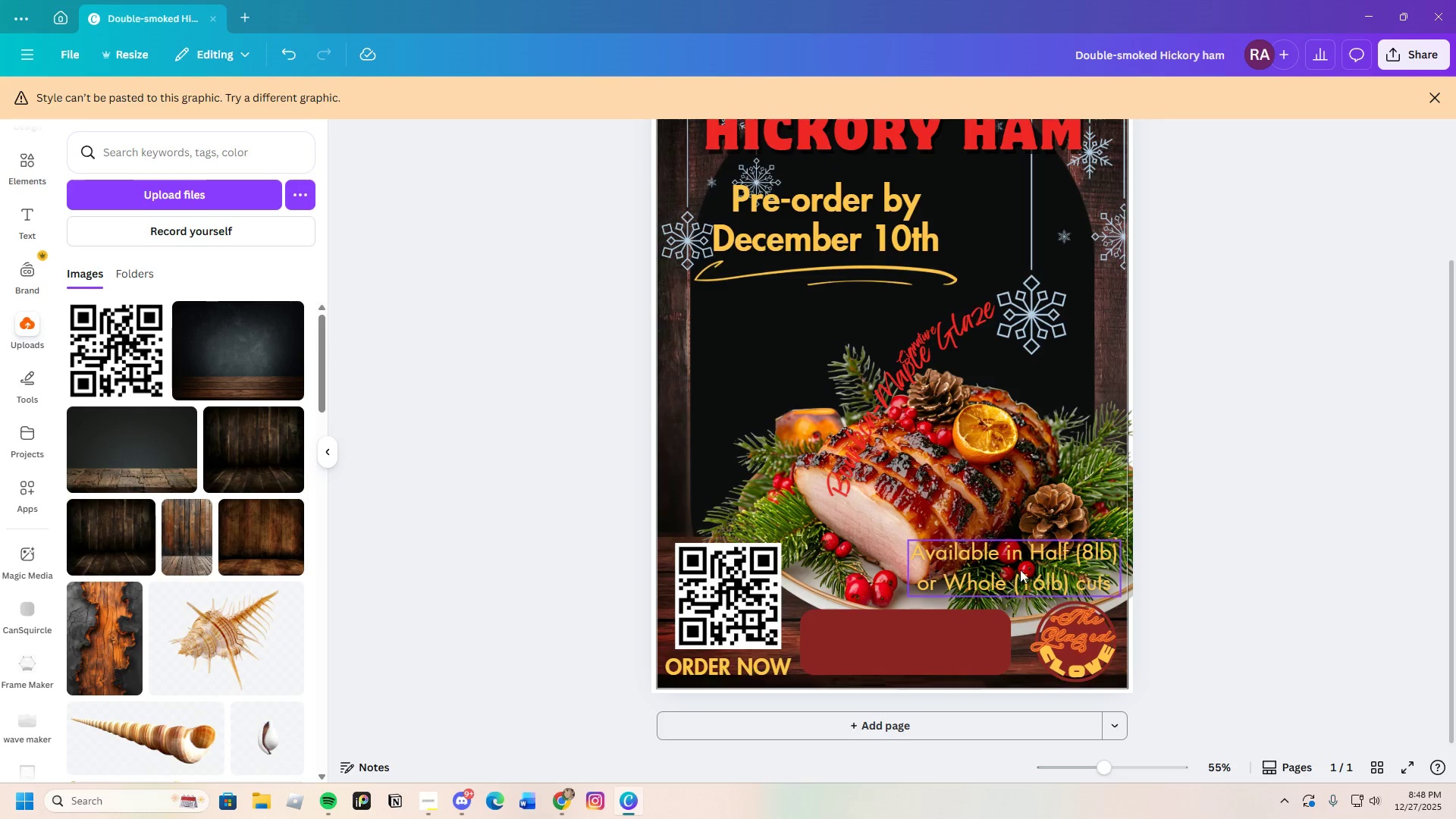 
left_click_drag(start_coordinate=[1019, 569], to_coordinate=[919, 642])
 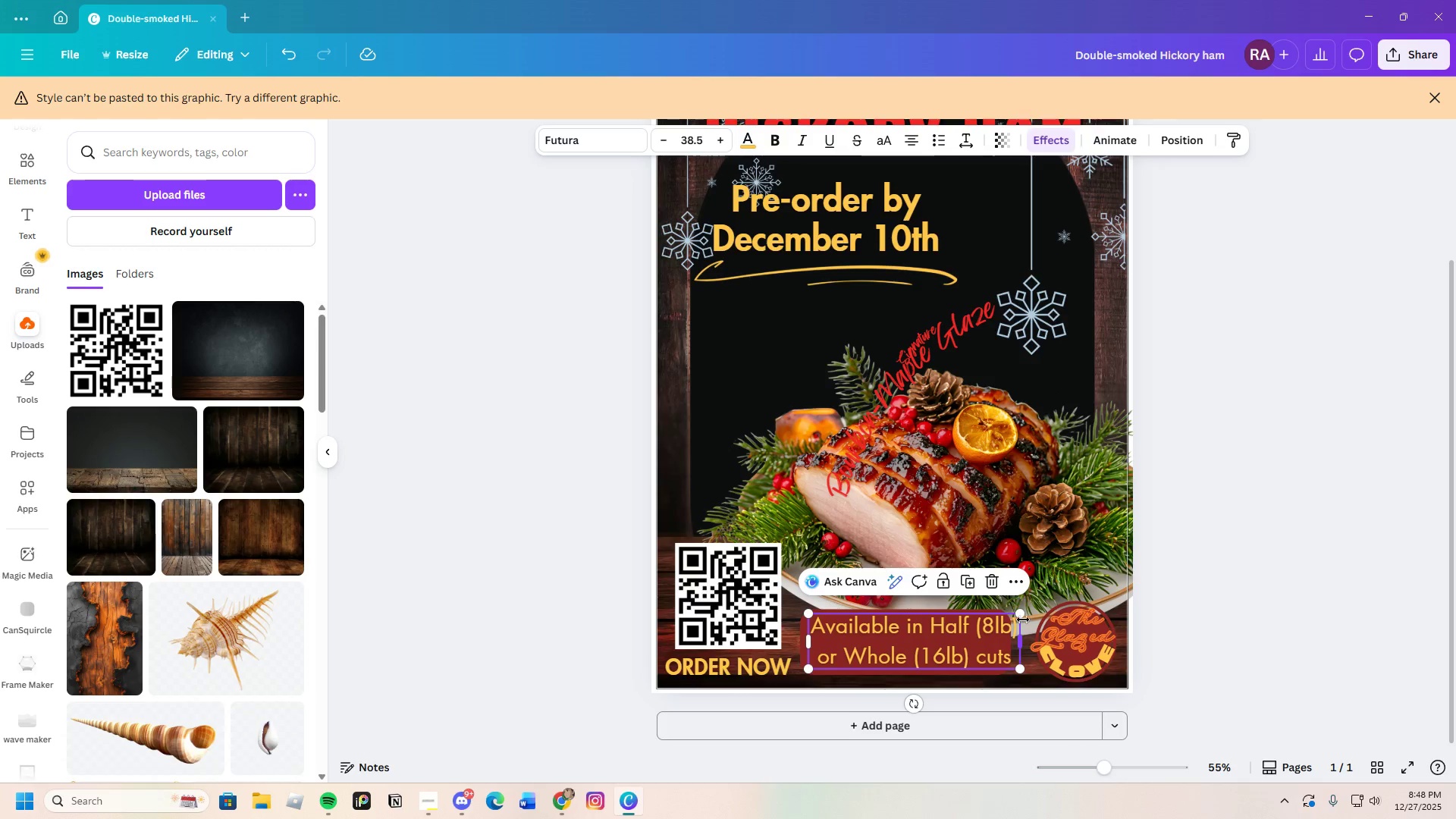 
left_click_drag(start_coordinate=[1020, 615], to_coordinate=[999, 622])
 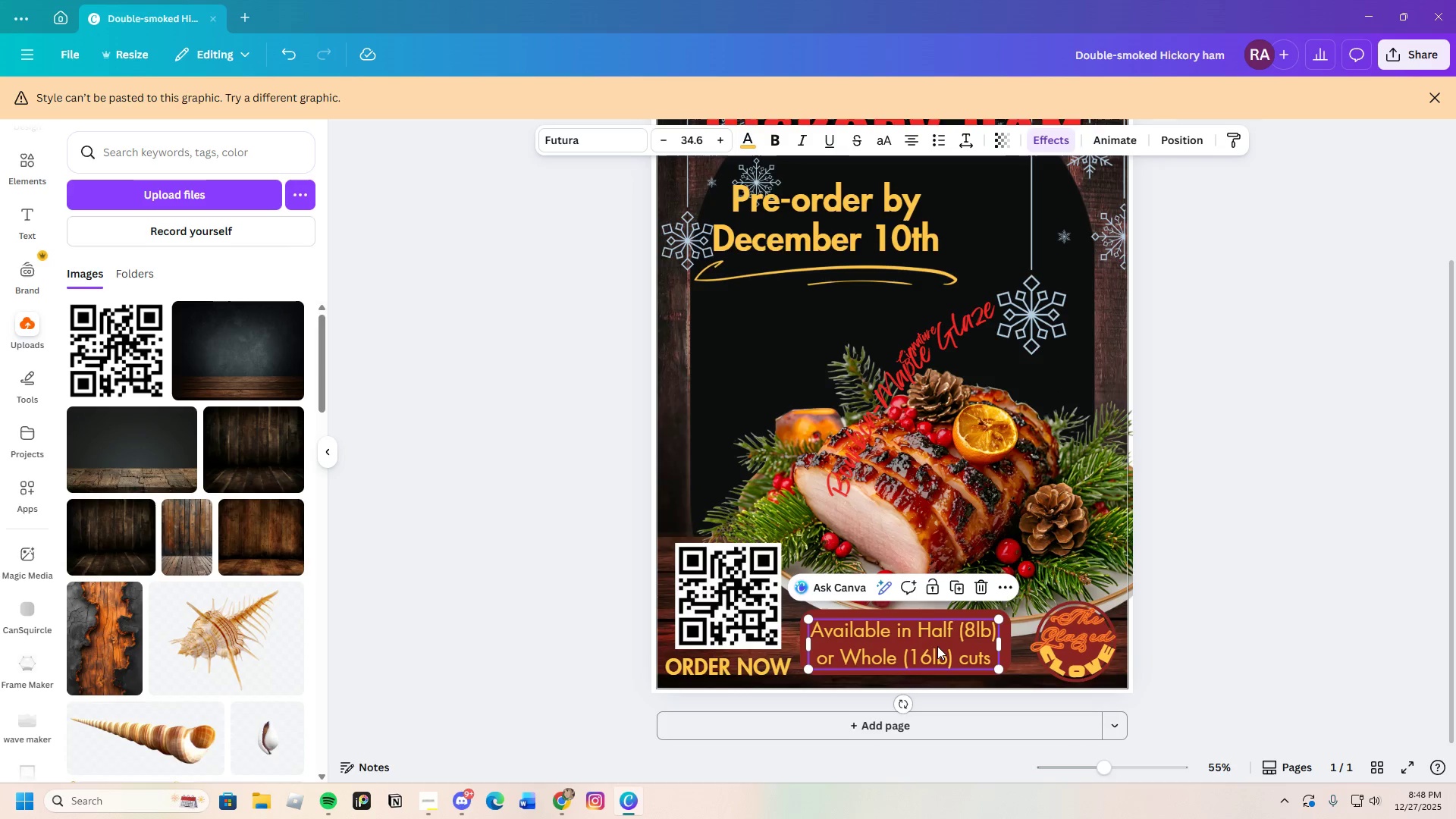 
left_click_drag(start_coordinate=[937, 646], to_coordinate=[939, 642])
 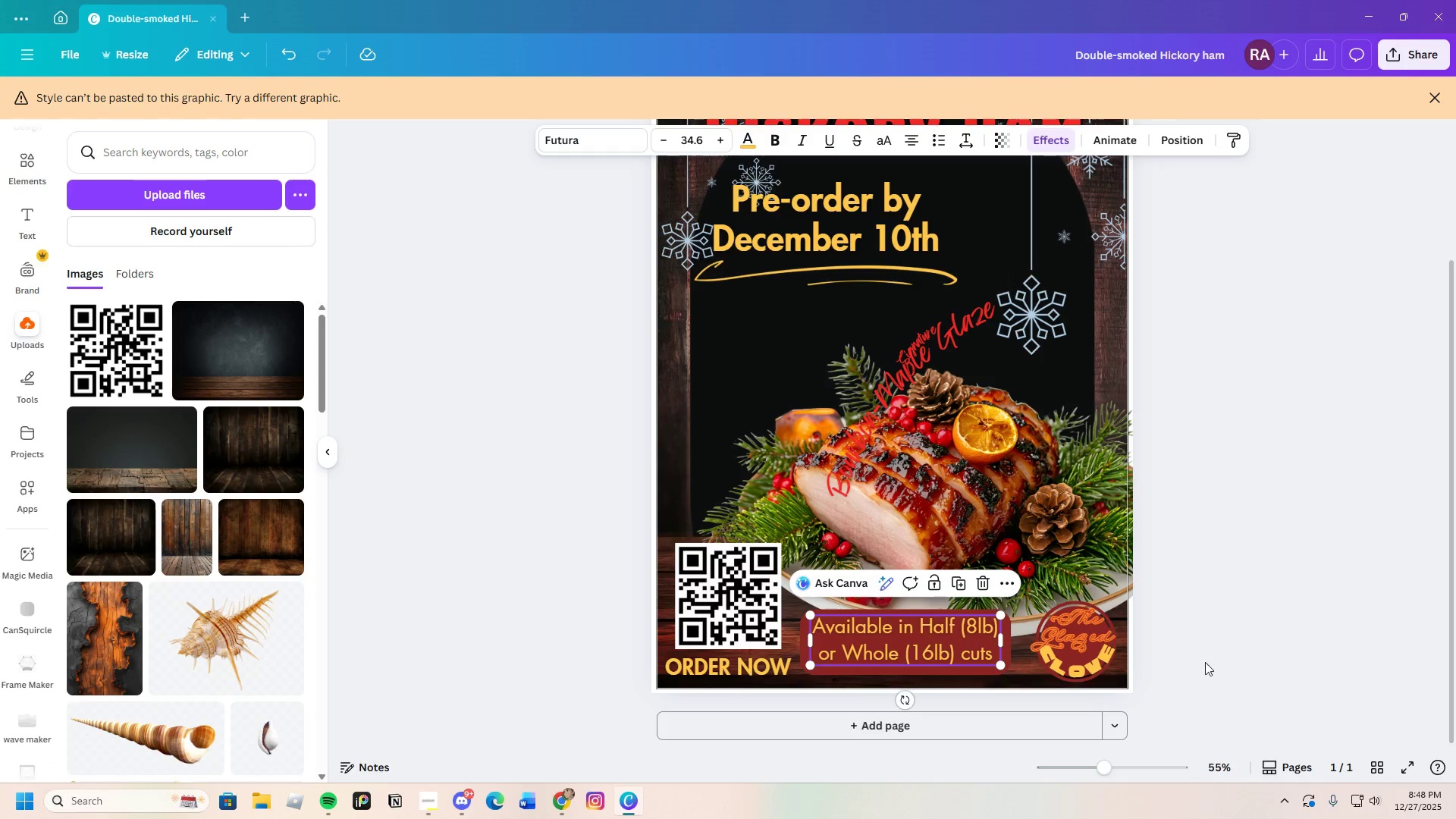 
left_click([1207, 661])
 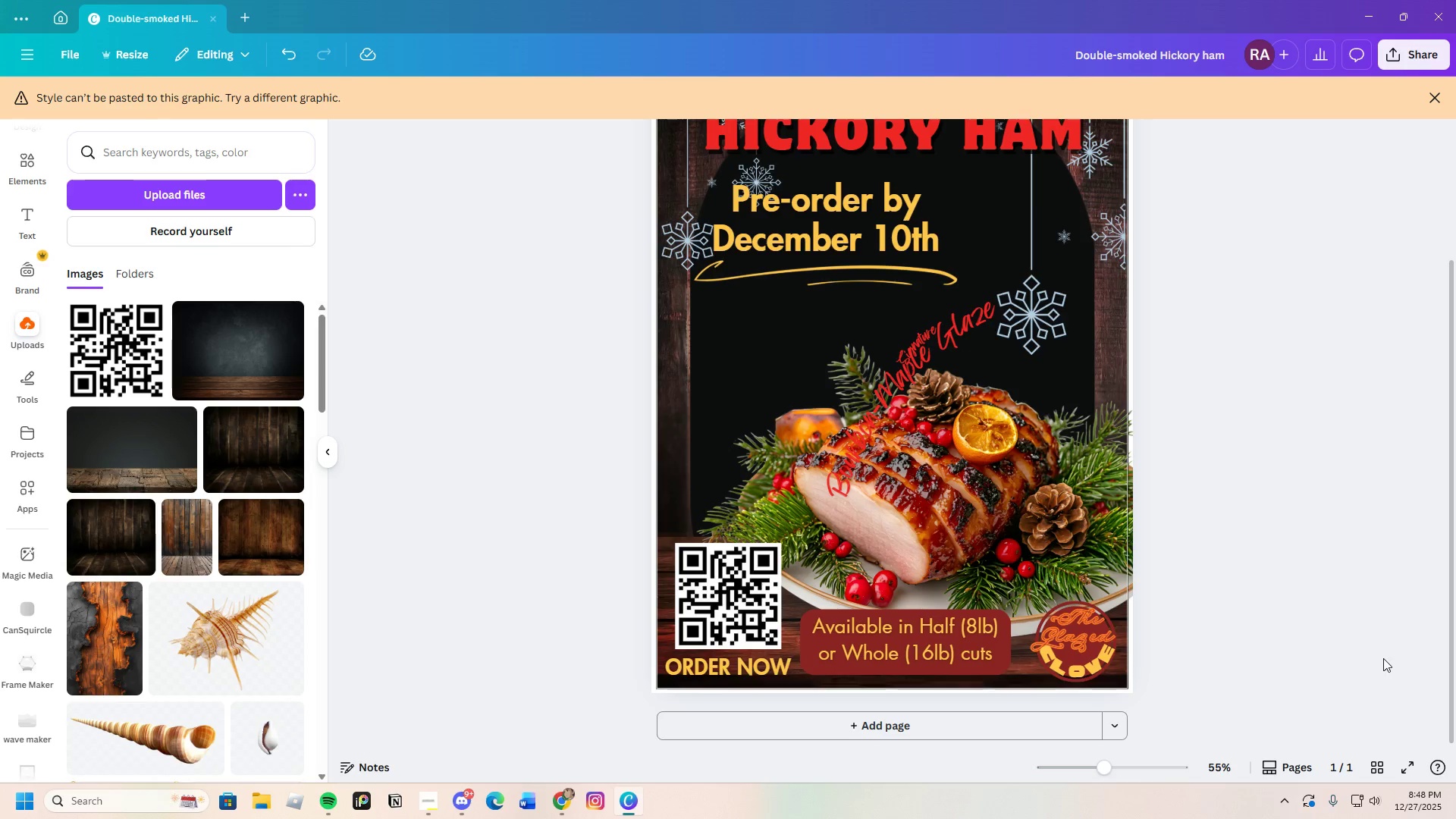 
scroll: coordinate [1345, 686], scroll_direction: none, amount: 0.0
 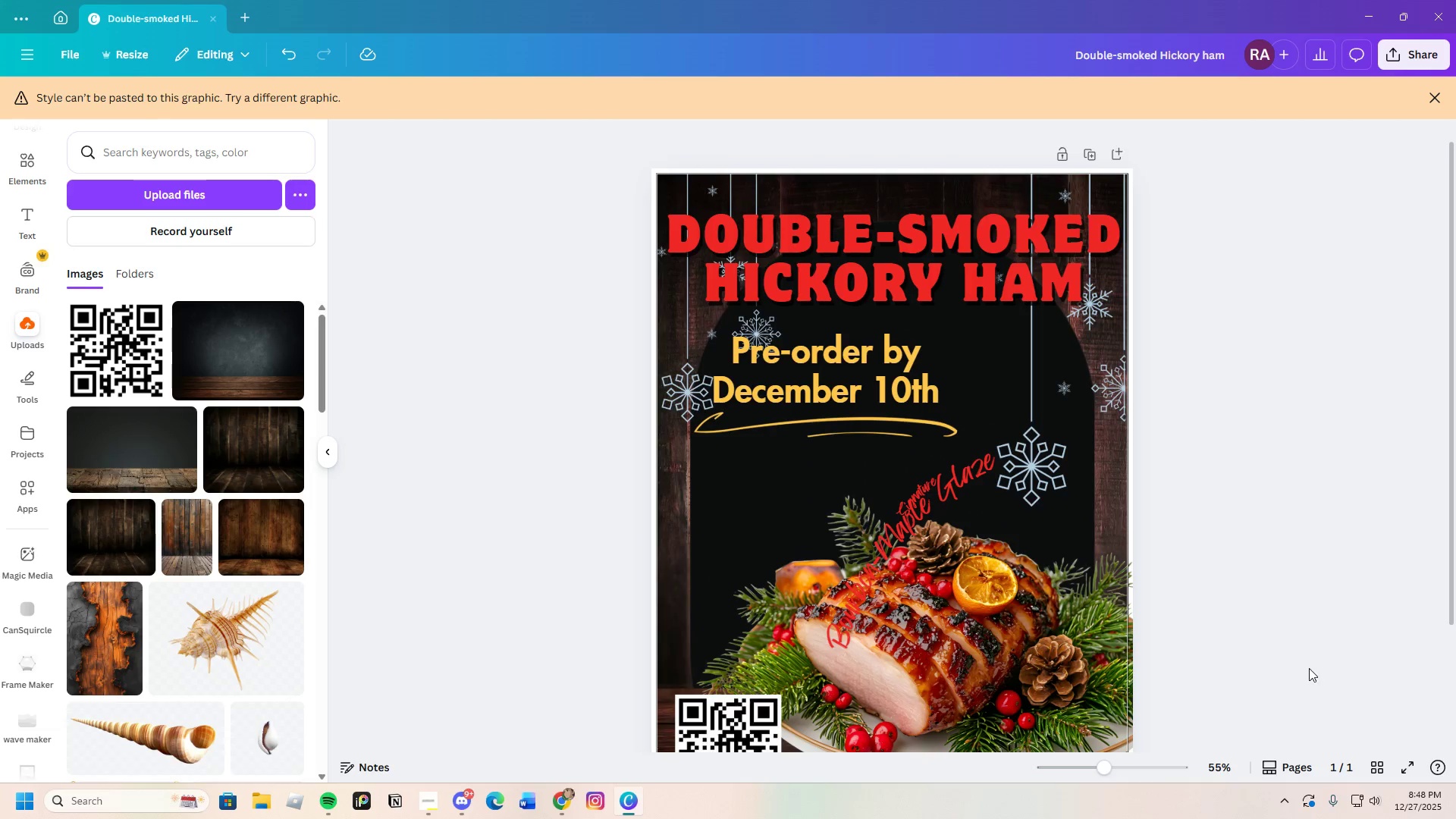 
scroll: coordinate [1305, 665], scroll_direction: down, amount: 3.0
 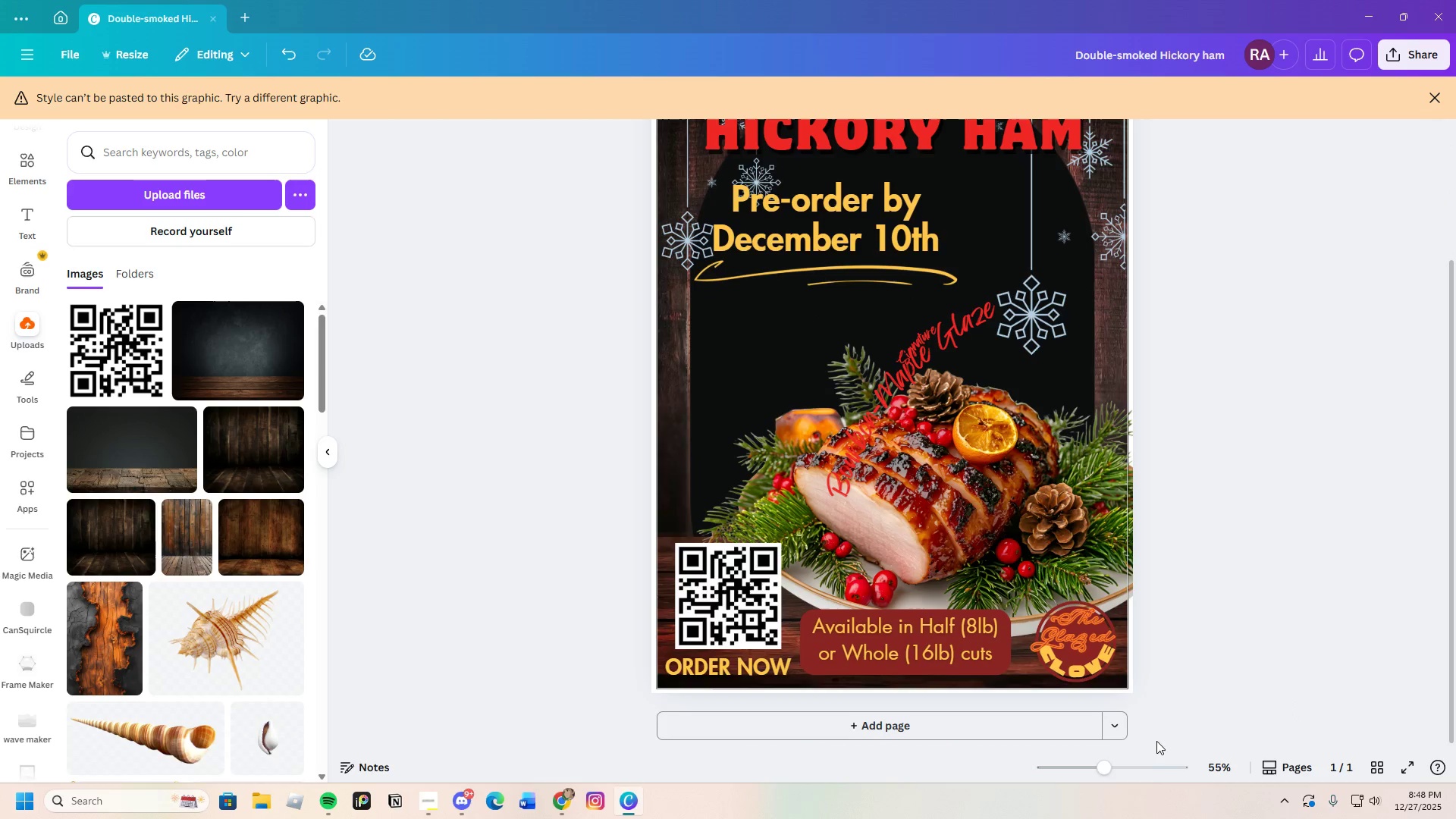 
left_click_drag(start_coordinate=[1110, 768], to_coordinate=[1103, 779])
 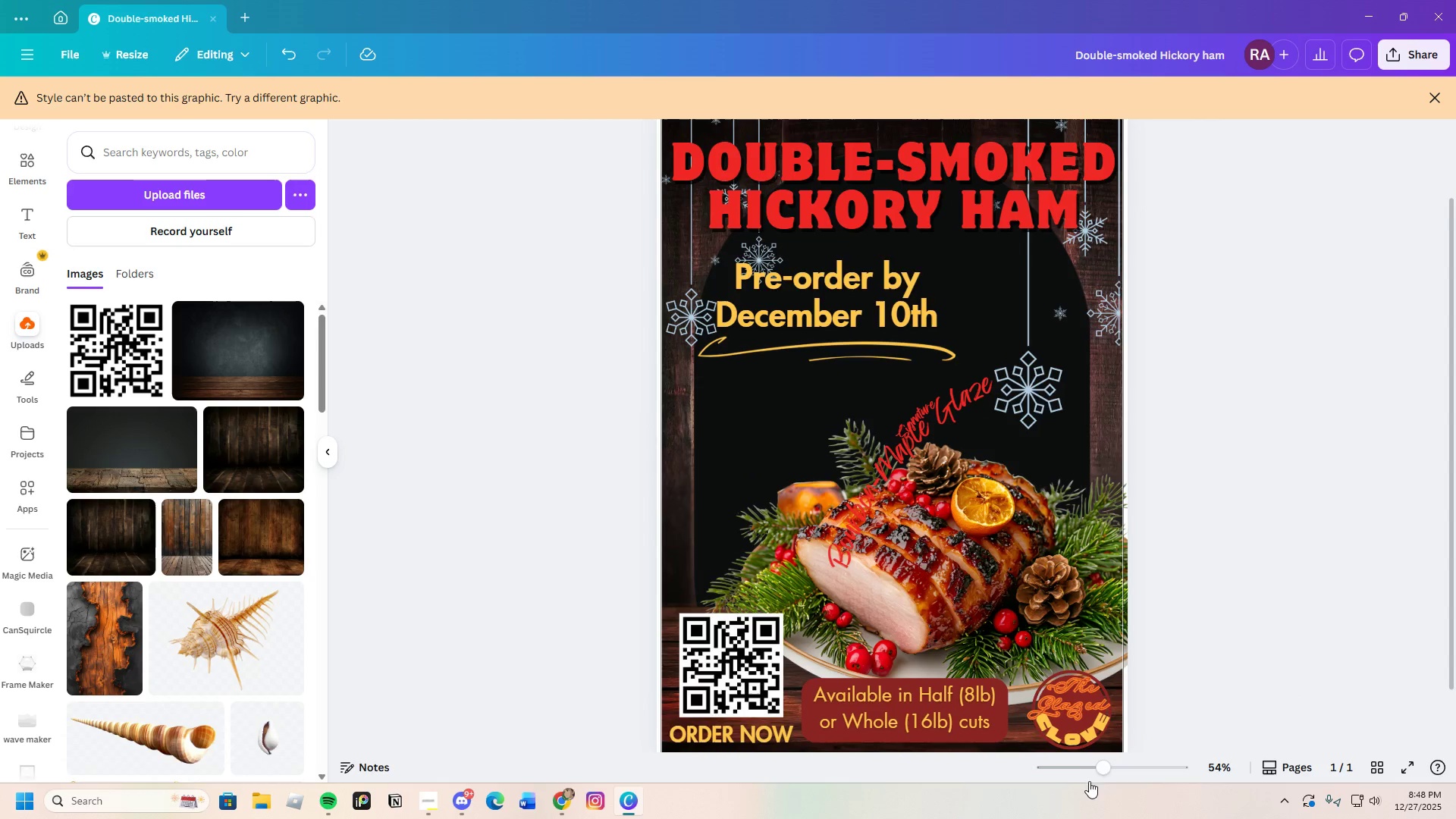 
left_click_drag(start_coordinate=[1099, 771], to_coordinate=[1103, 776])
 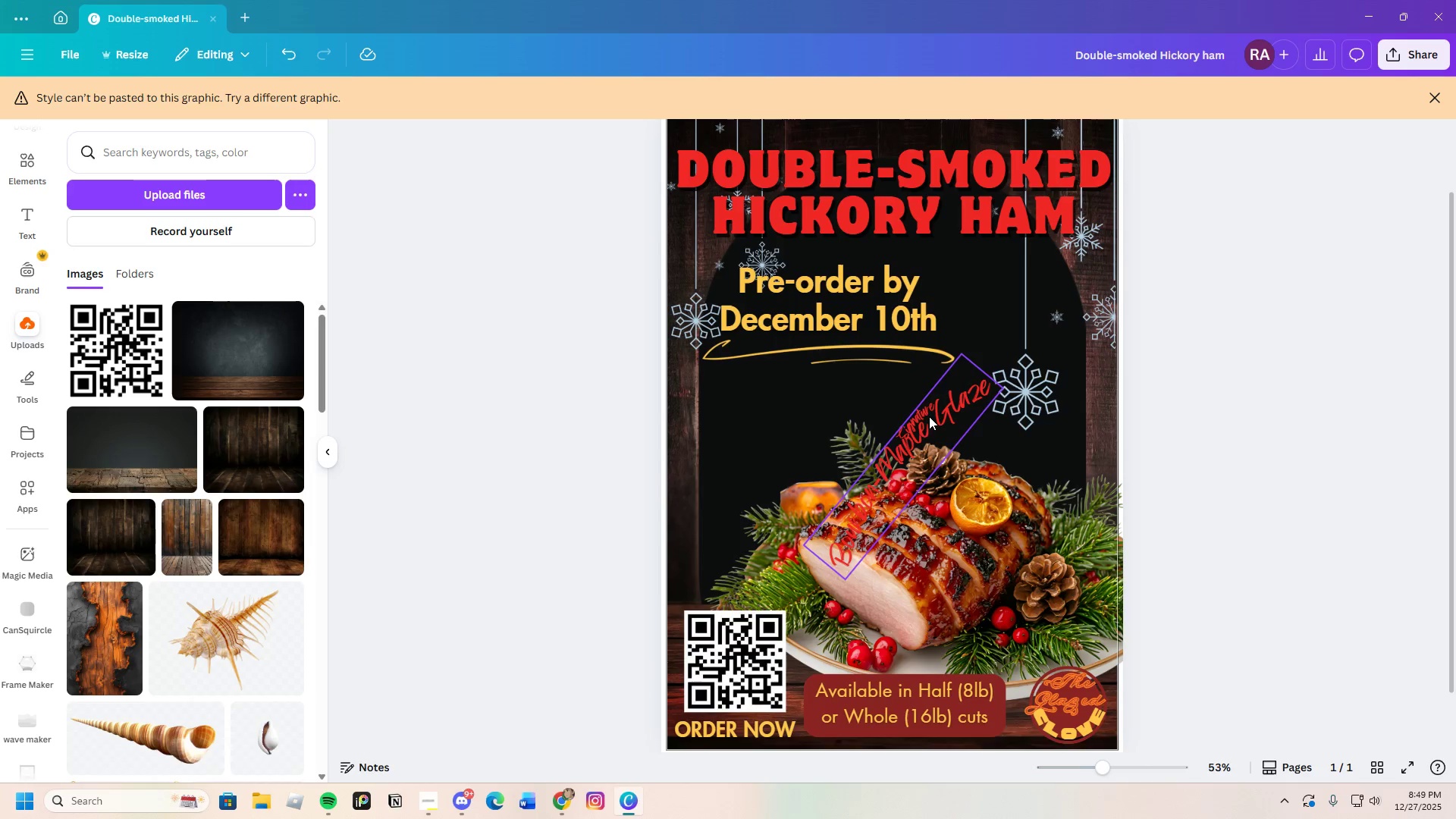 
left_click_drag(start_coordinate=[928, 406], to_coordinate=[949, 450])
 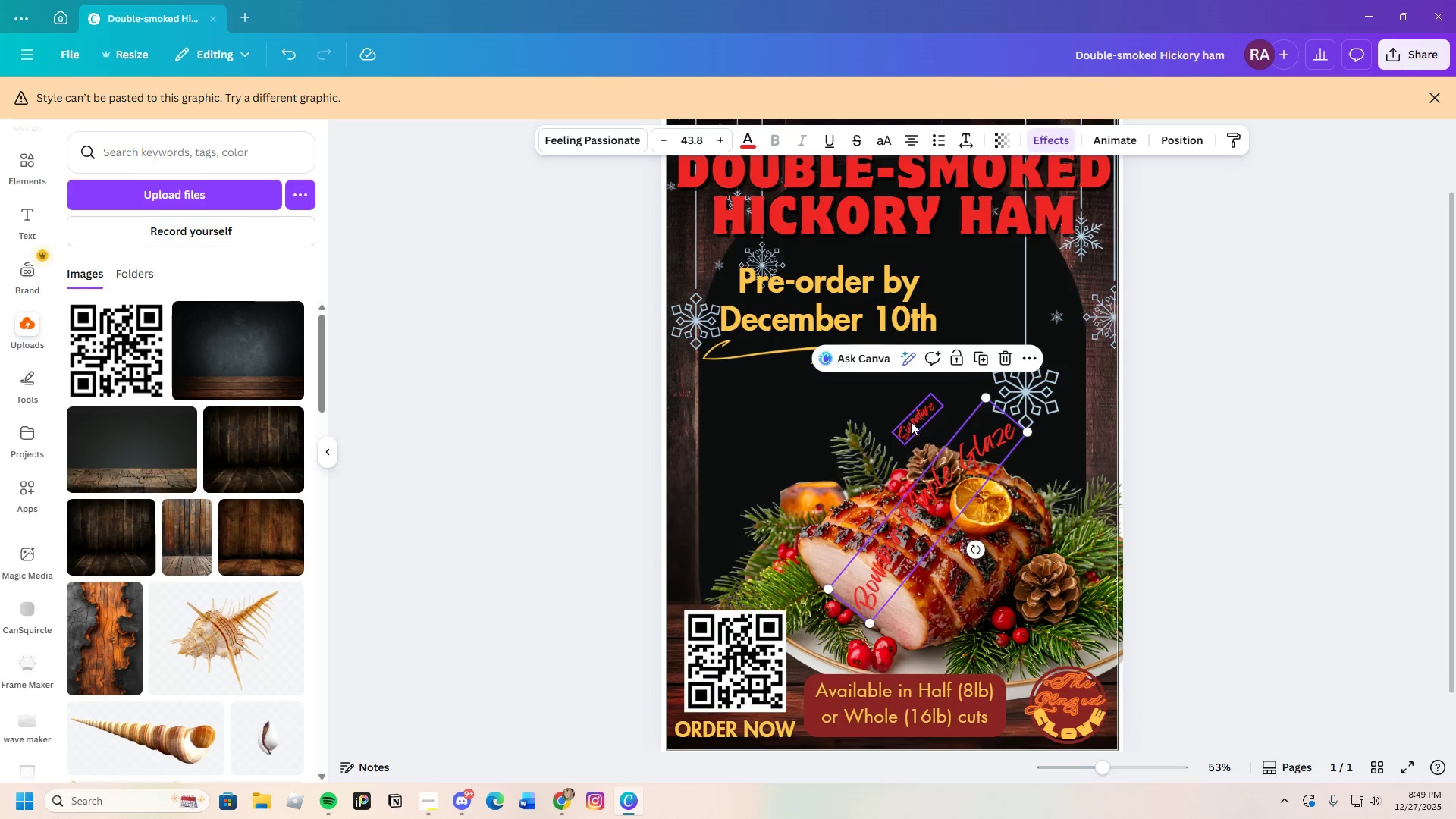 
left_click_drag(start_coordinate=[909, 424], to_coordinate=[747, 434])
 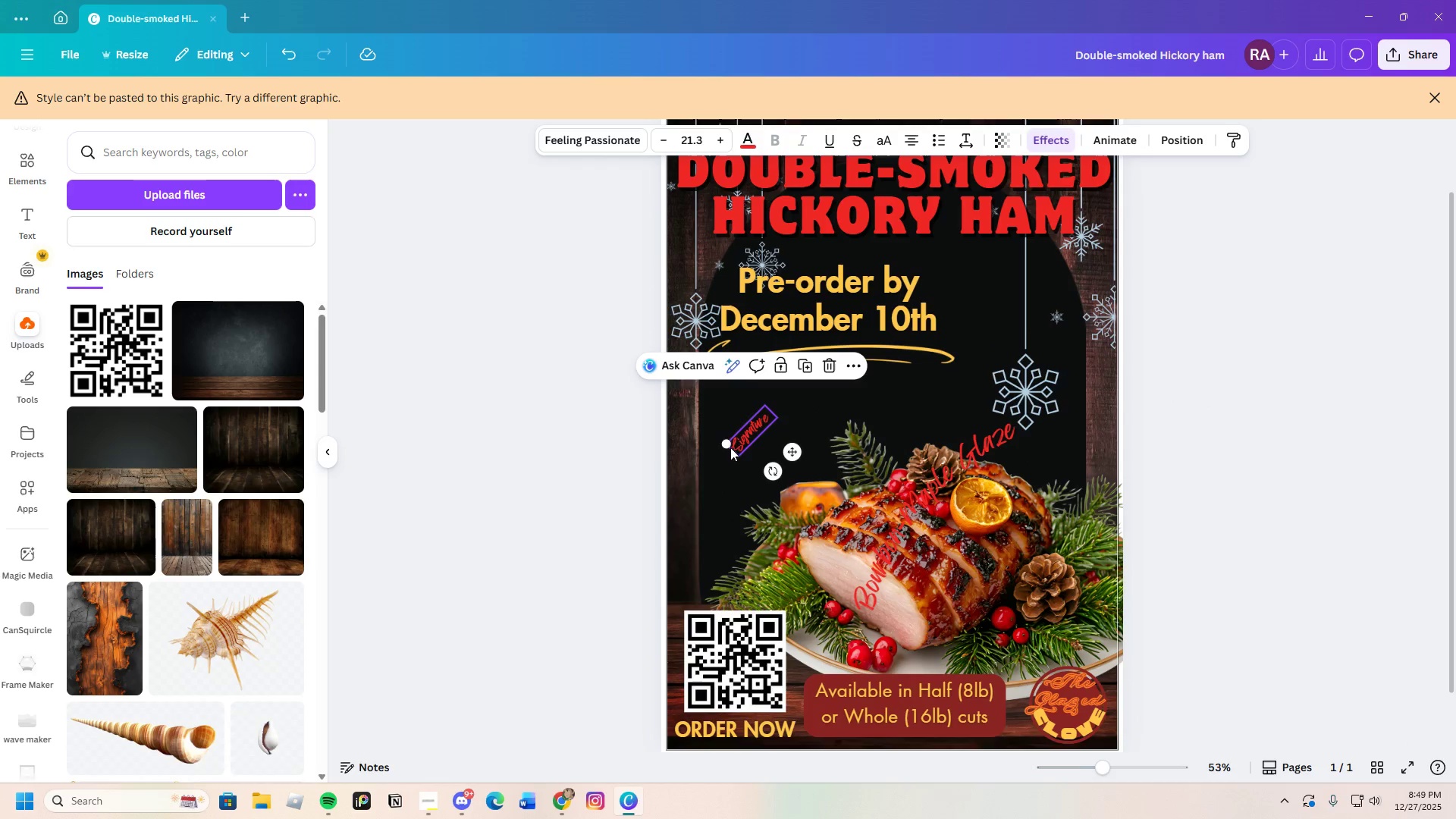 
left_click_drag(start_coordinate=[729, 443], to_coordinate=[676, 468])
 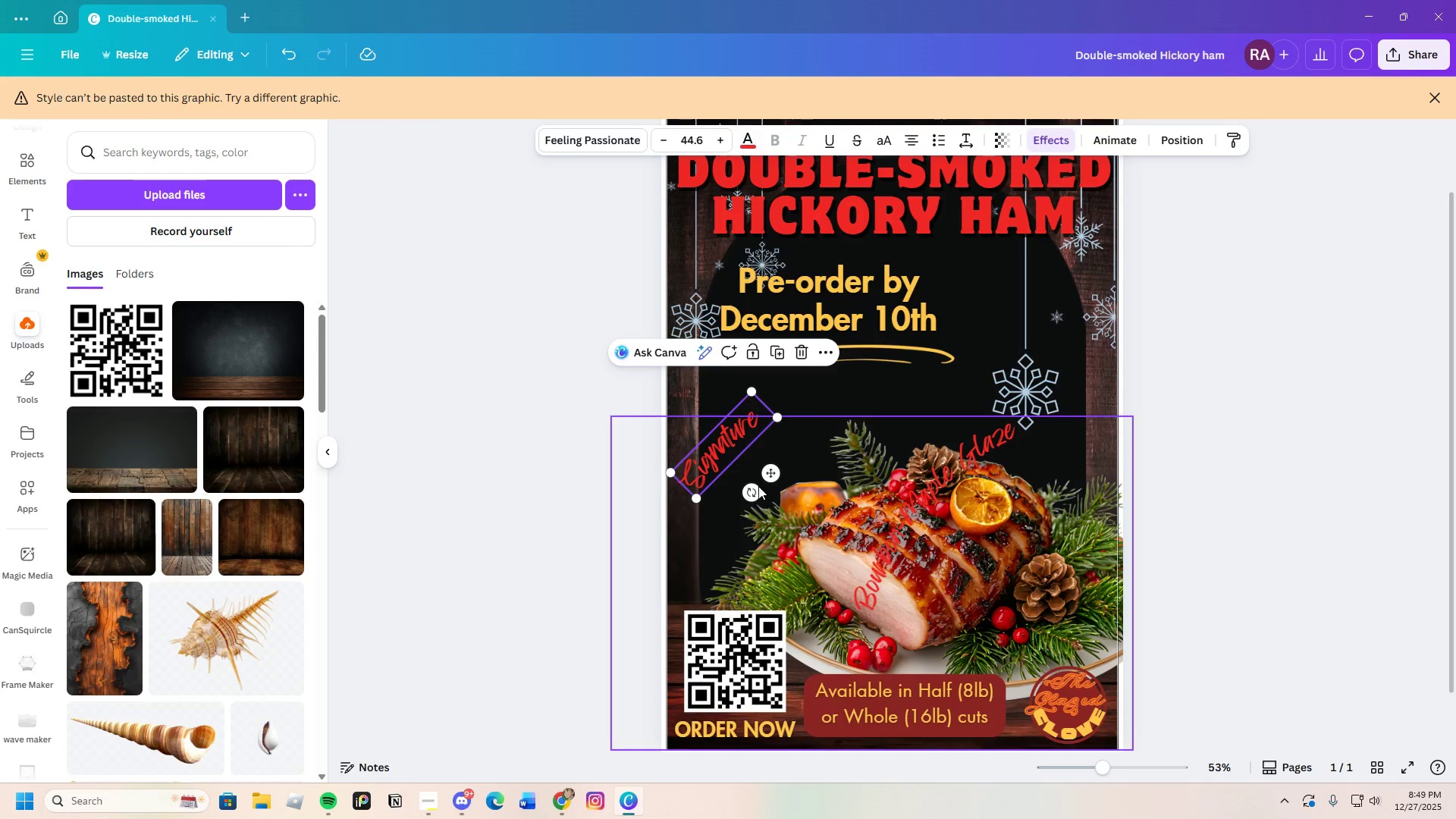 
left_click_drag(start_coordinate=[755, 491], to_coordinate=[745, 498])
 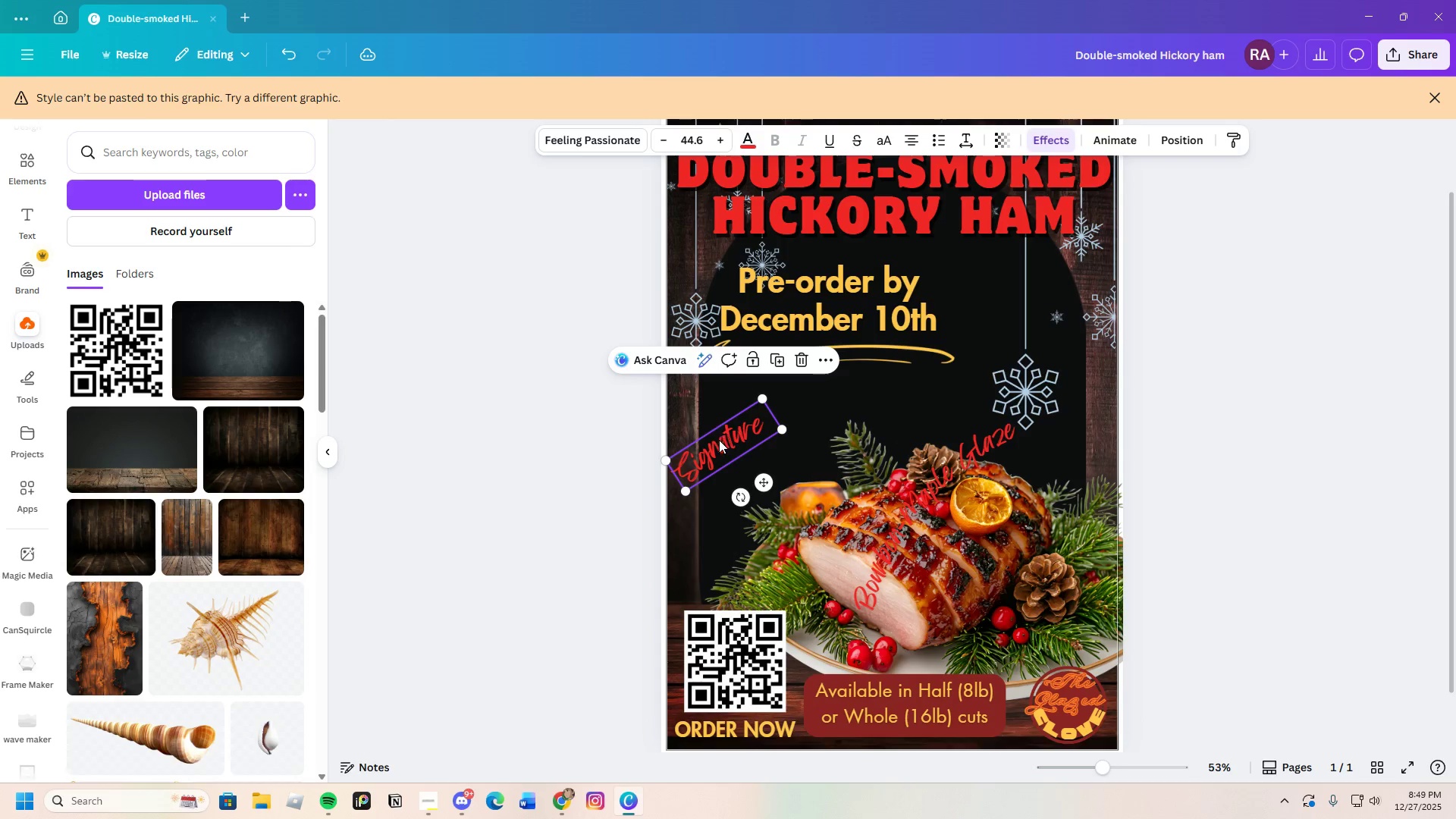 
left_click_drag(start_coordinate=[719, 441], to_coordinate=[767, 419])
 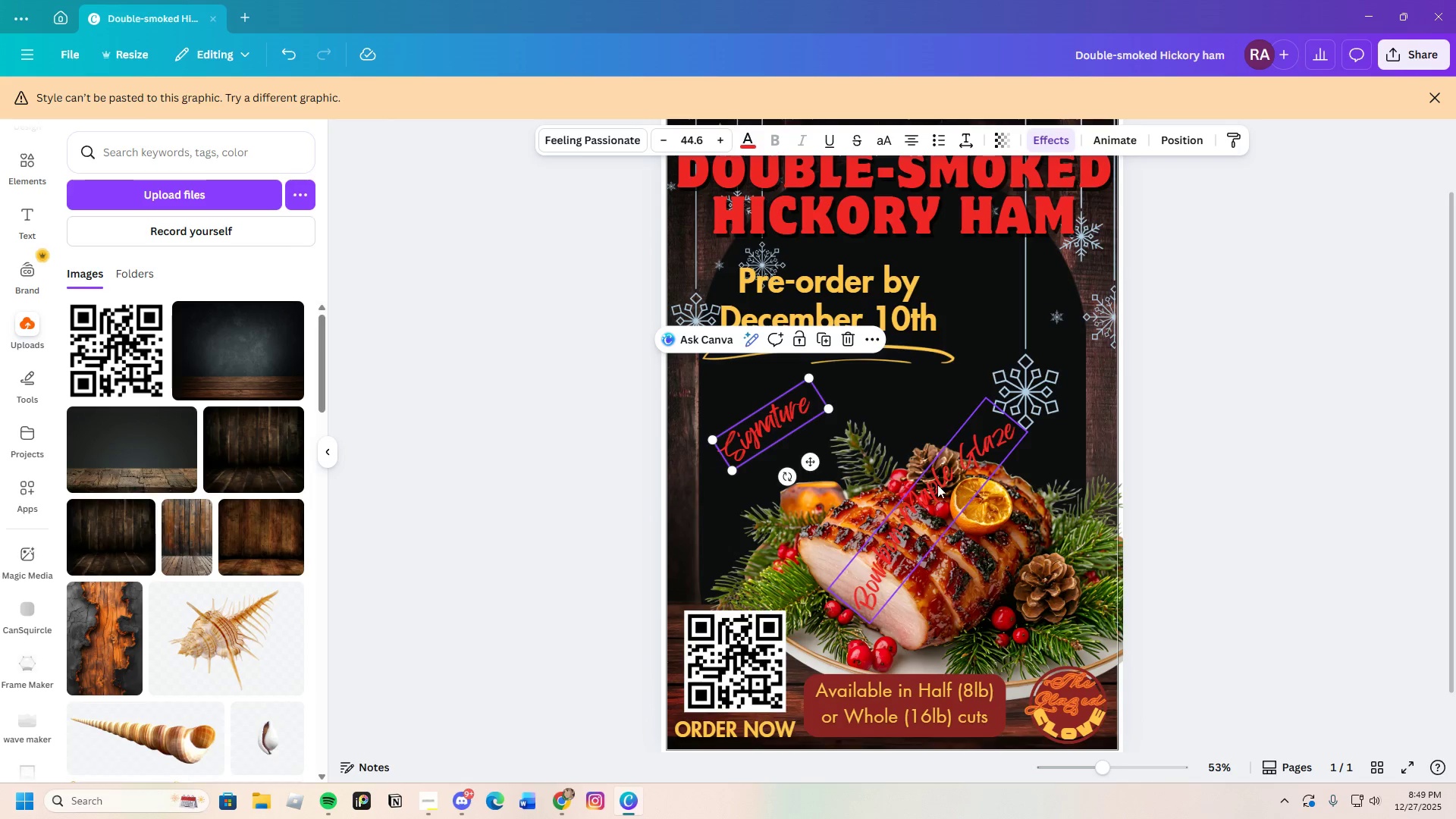 
left_click_drag(start_coordinate=[933, 483], to_coordinate=[780, 450])
 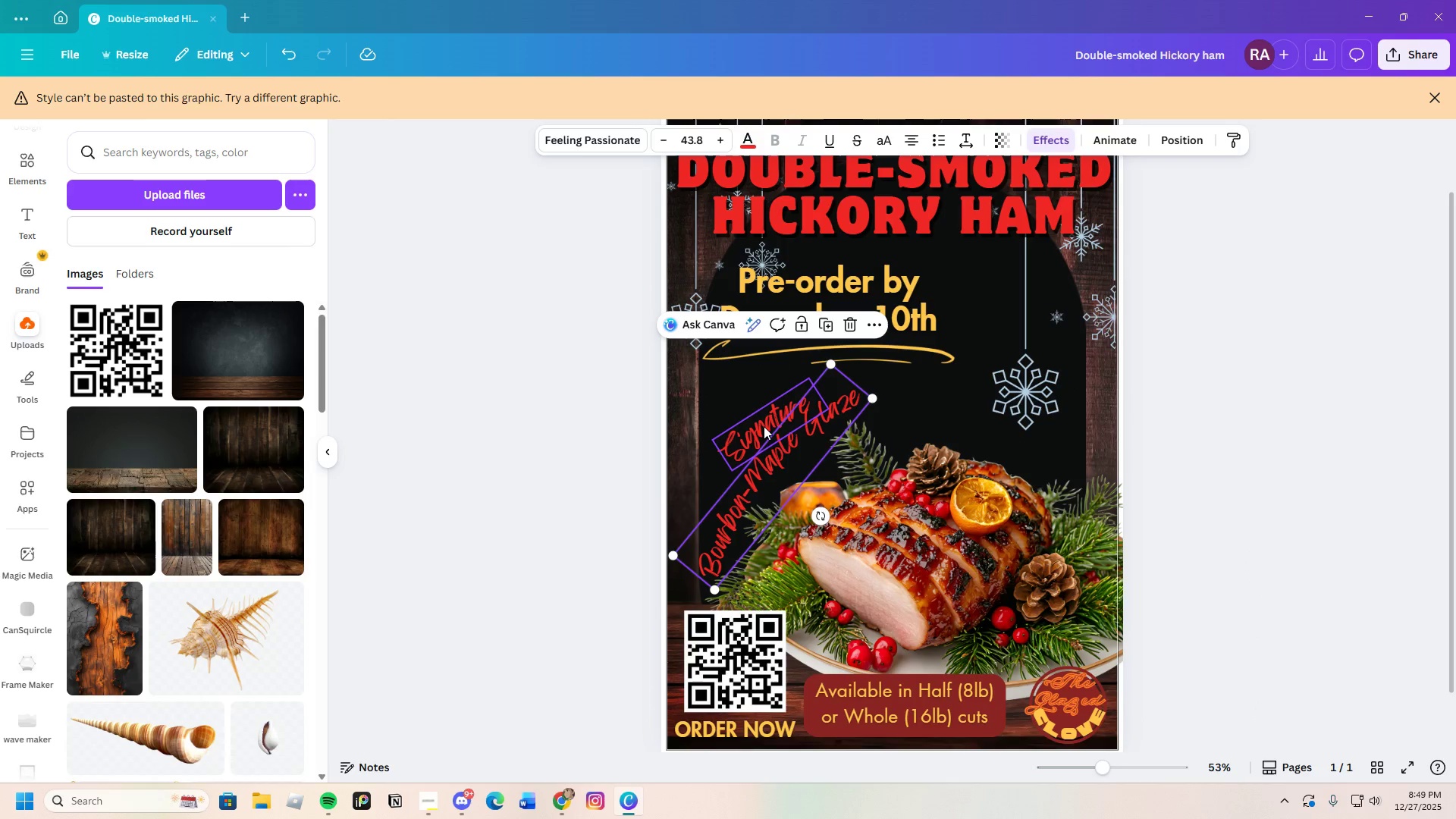 
left_click([764, 426])
 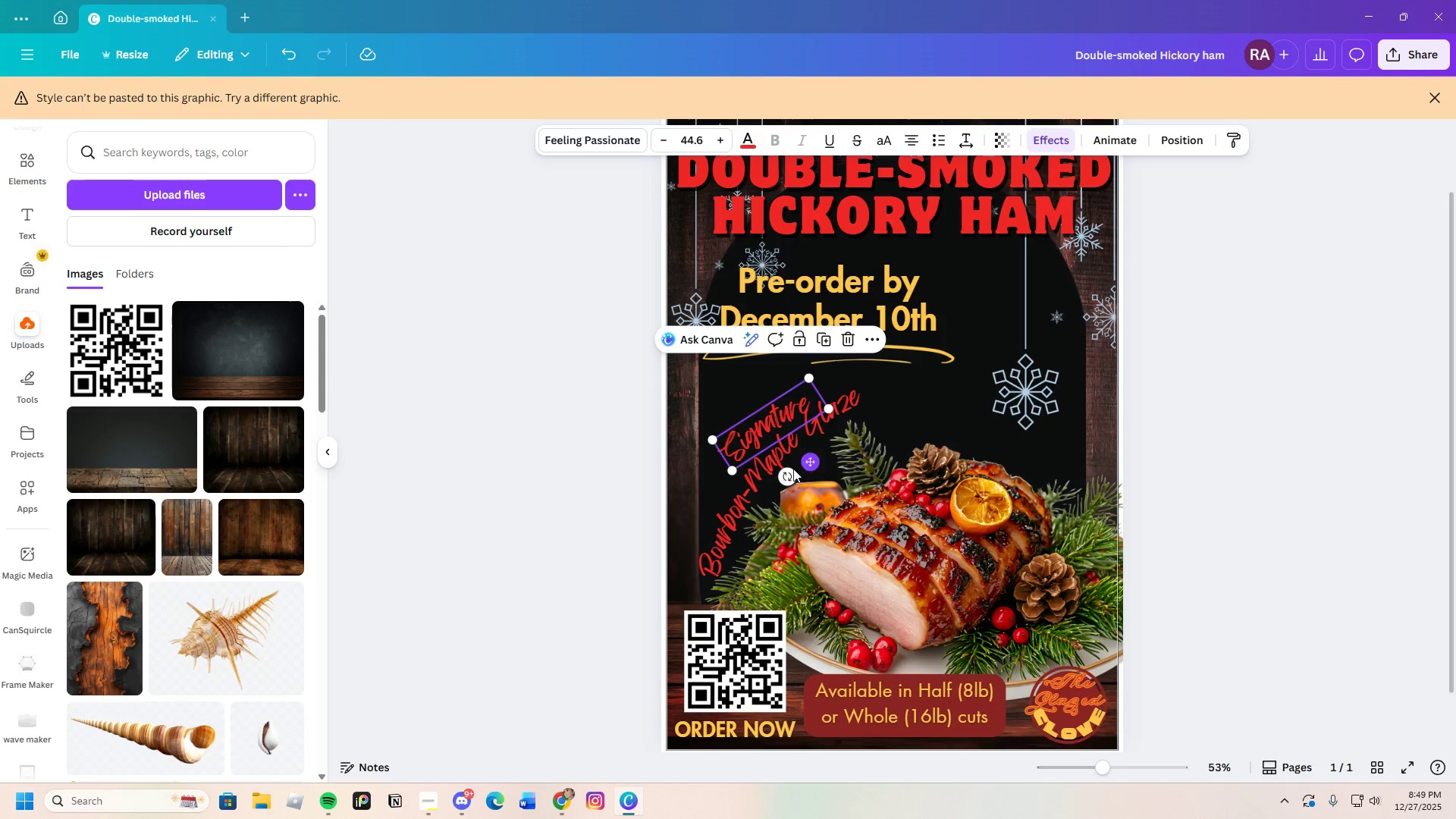 
left_click([770, 465])
 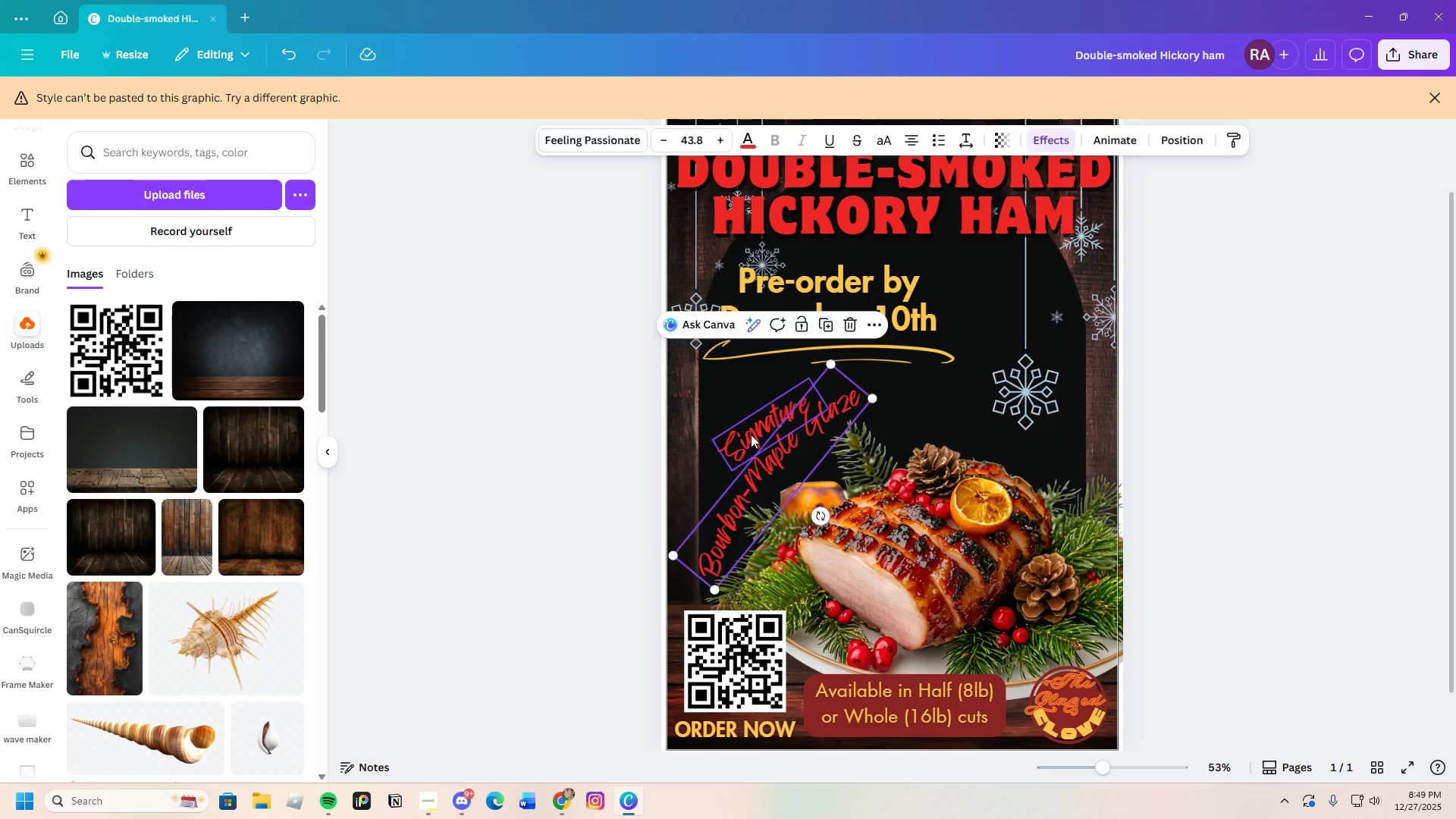 
double_click([749, 433])
 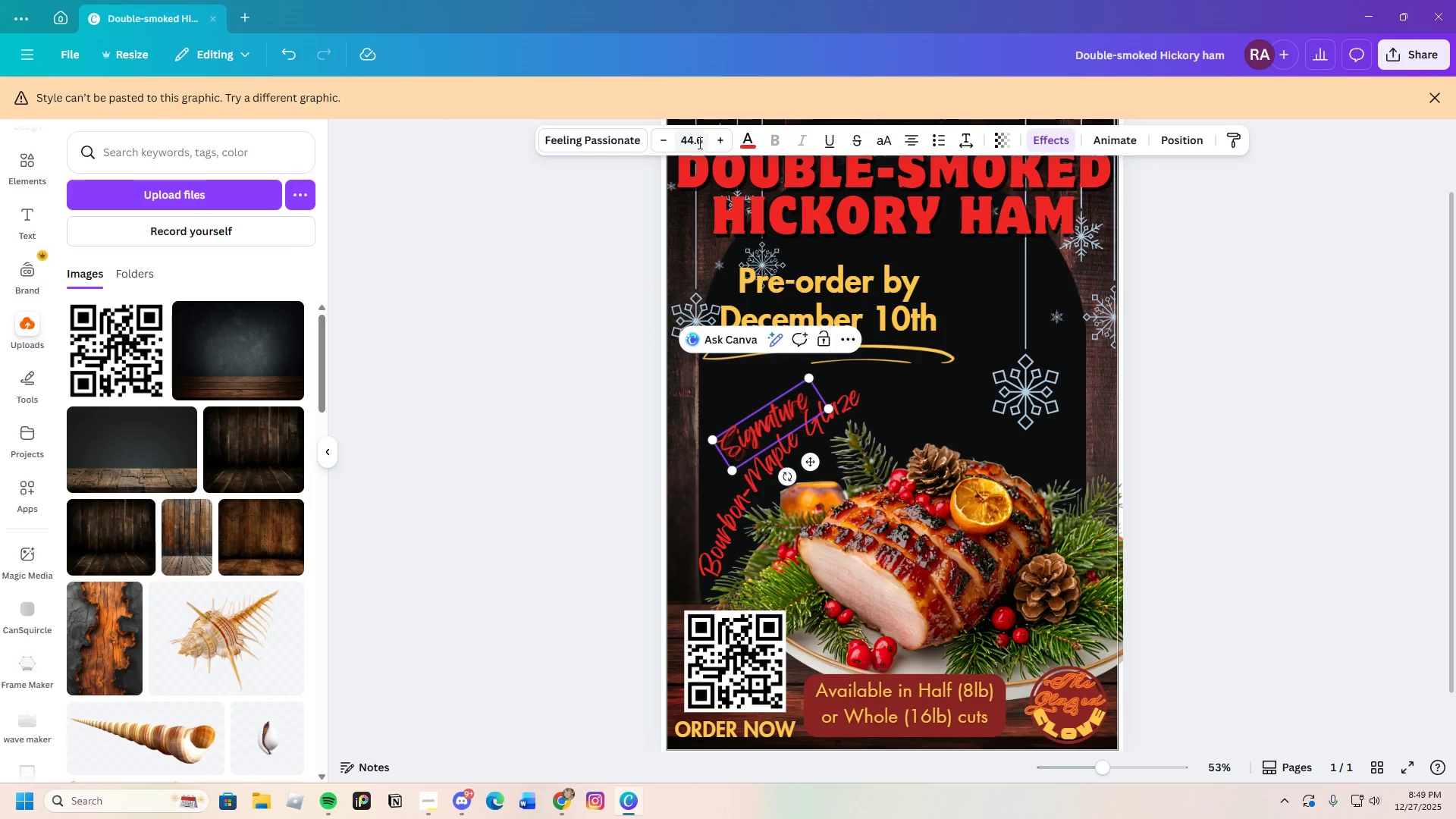 
double_click([696, 141])
 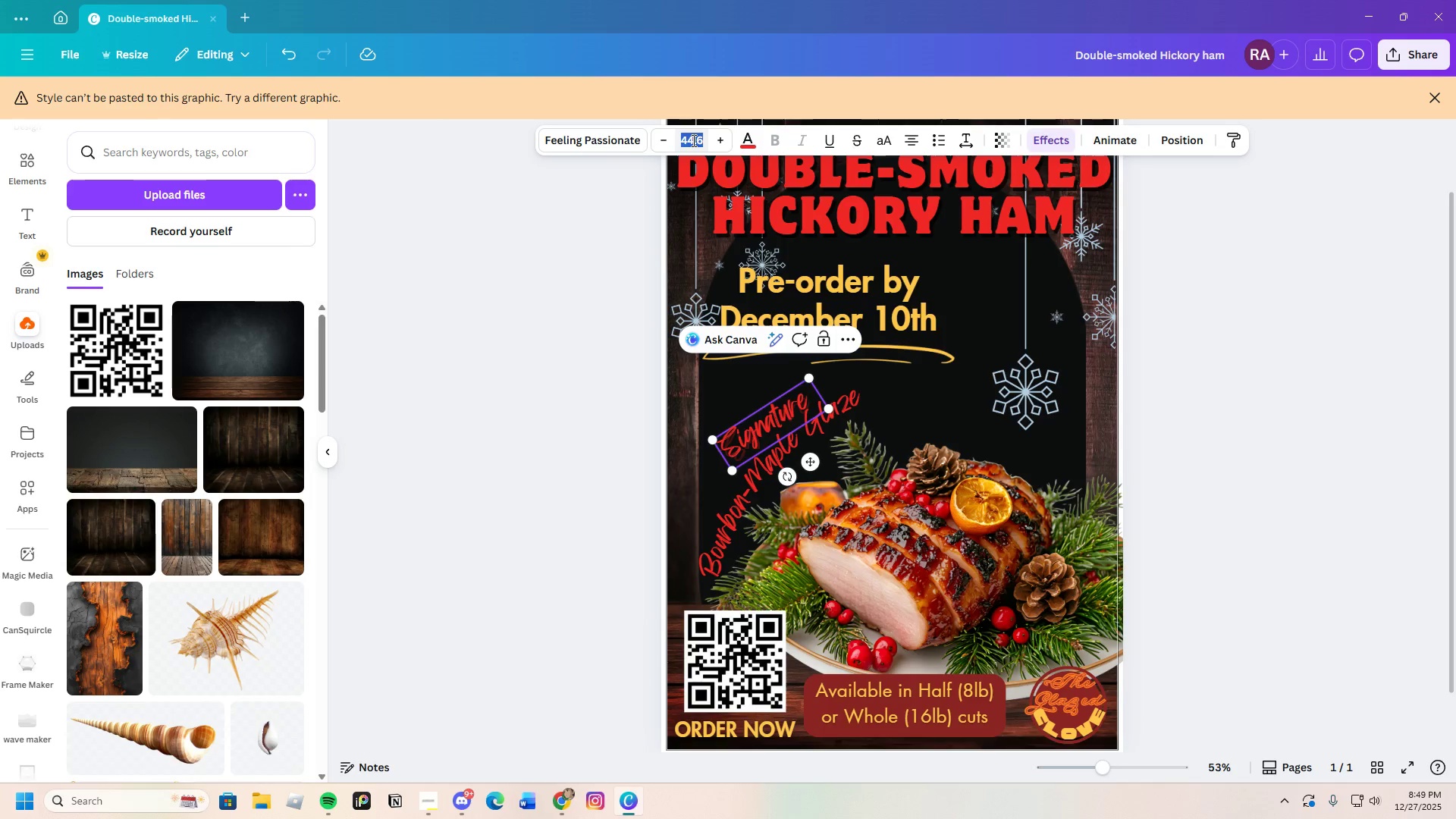 
key(Backspace)
type(43.8)
 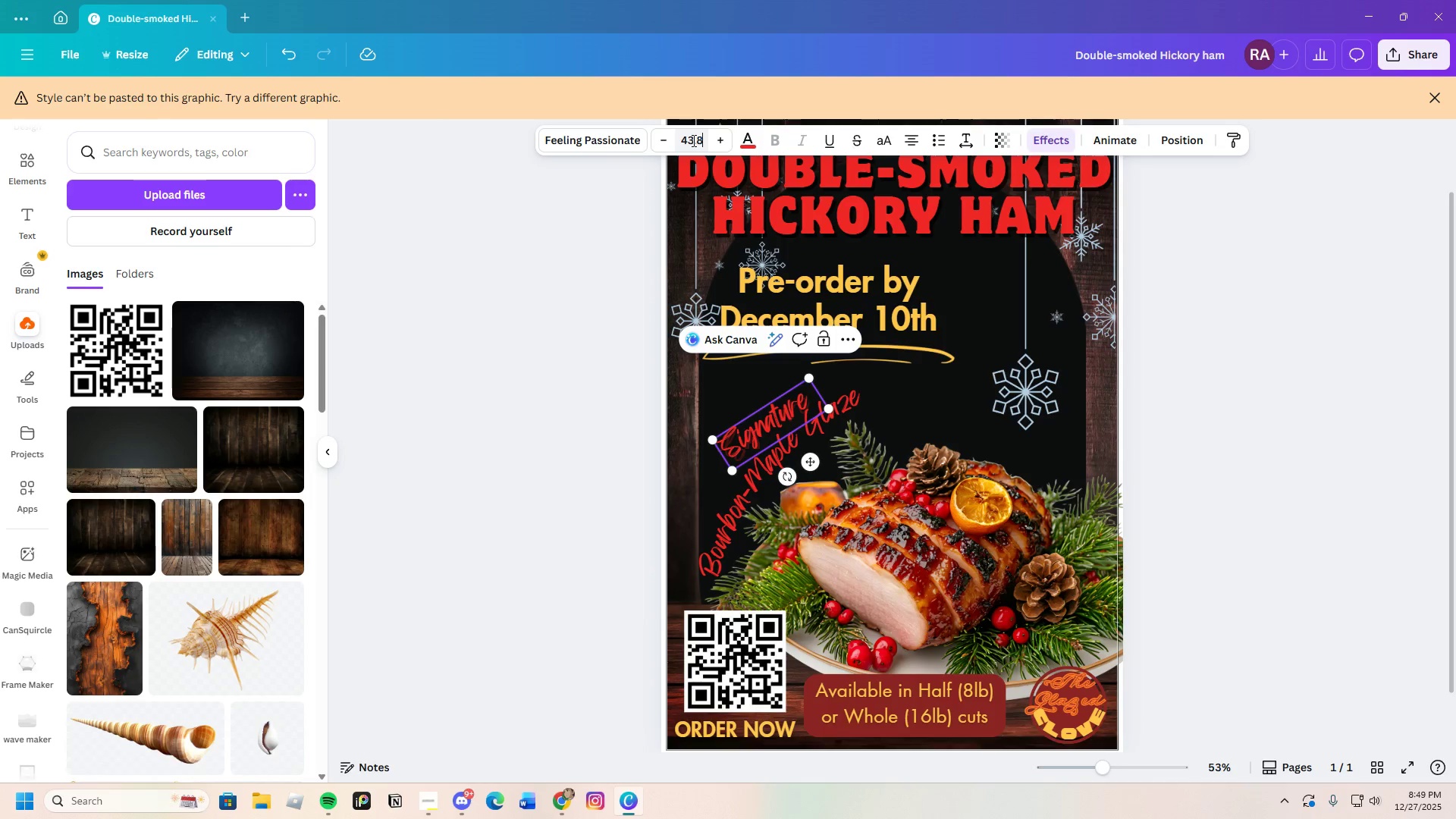 
key(Enter)
 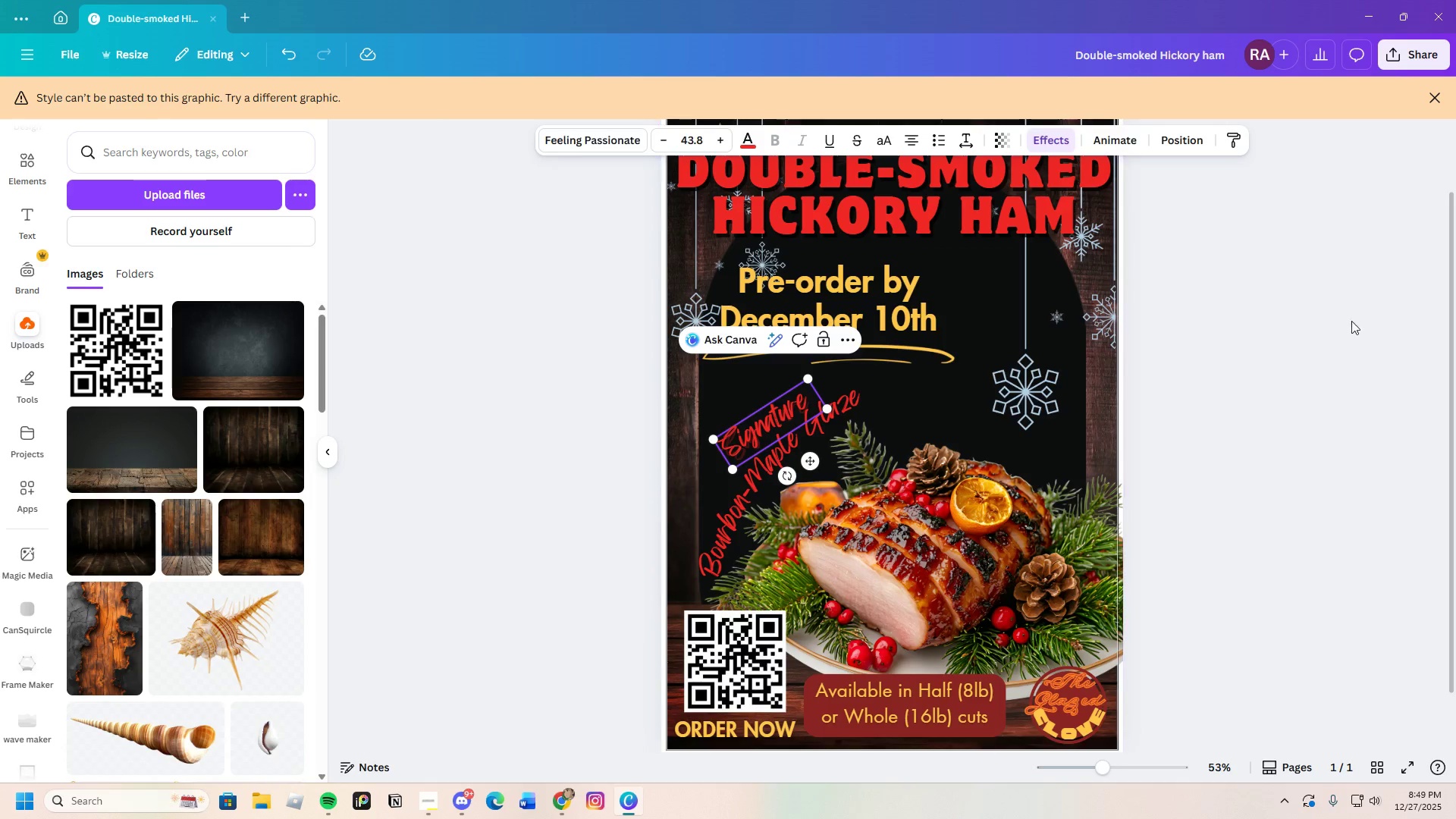 
left_click([1249, 391])
 